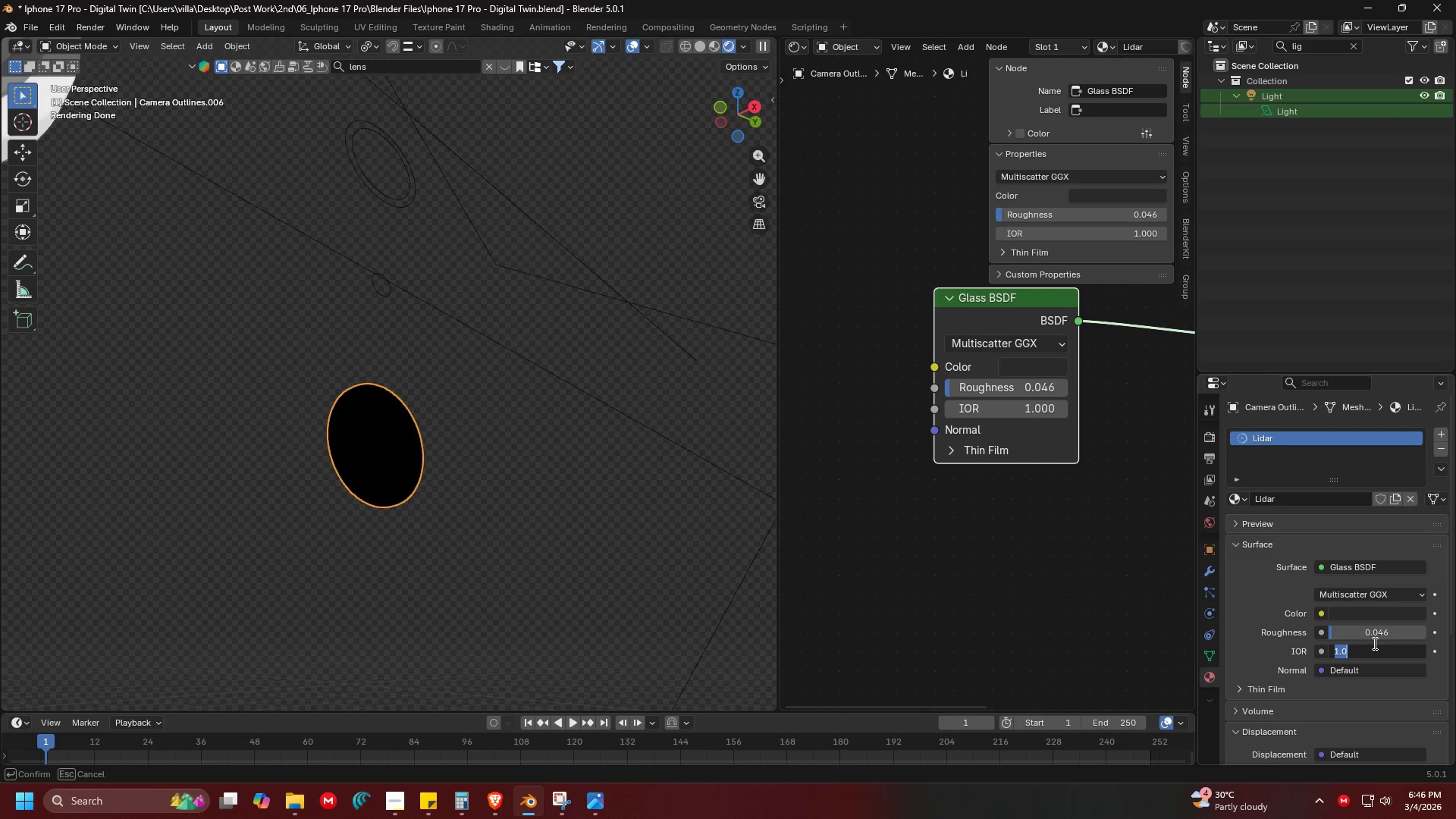 
key(1)
 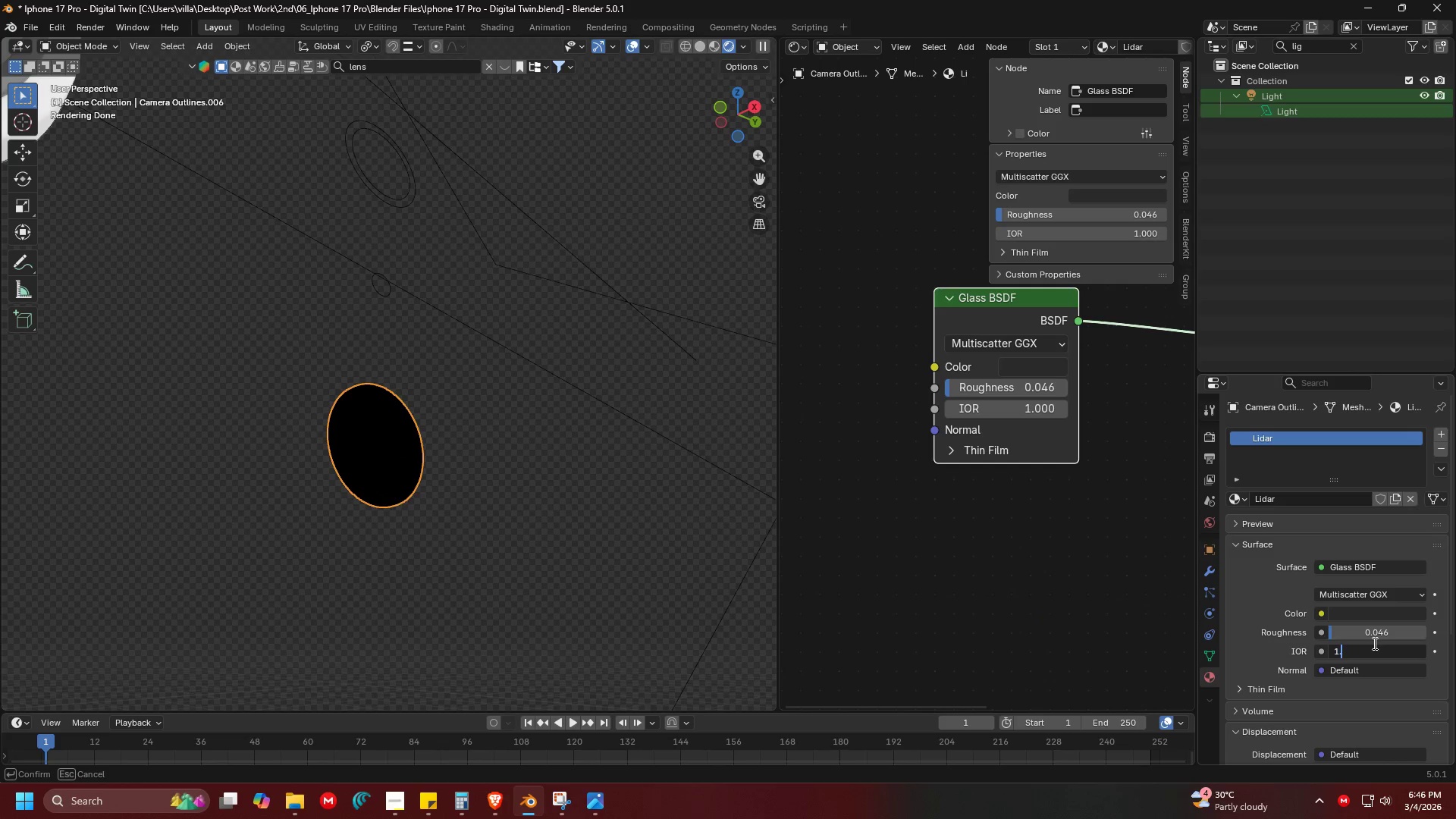 
key(Period)
 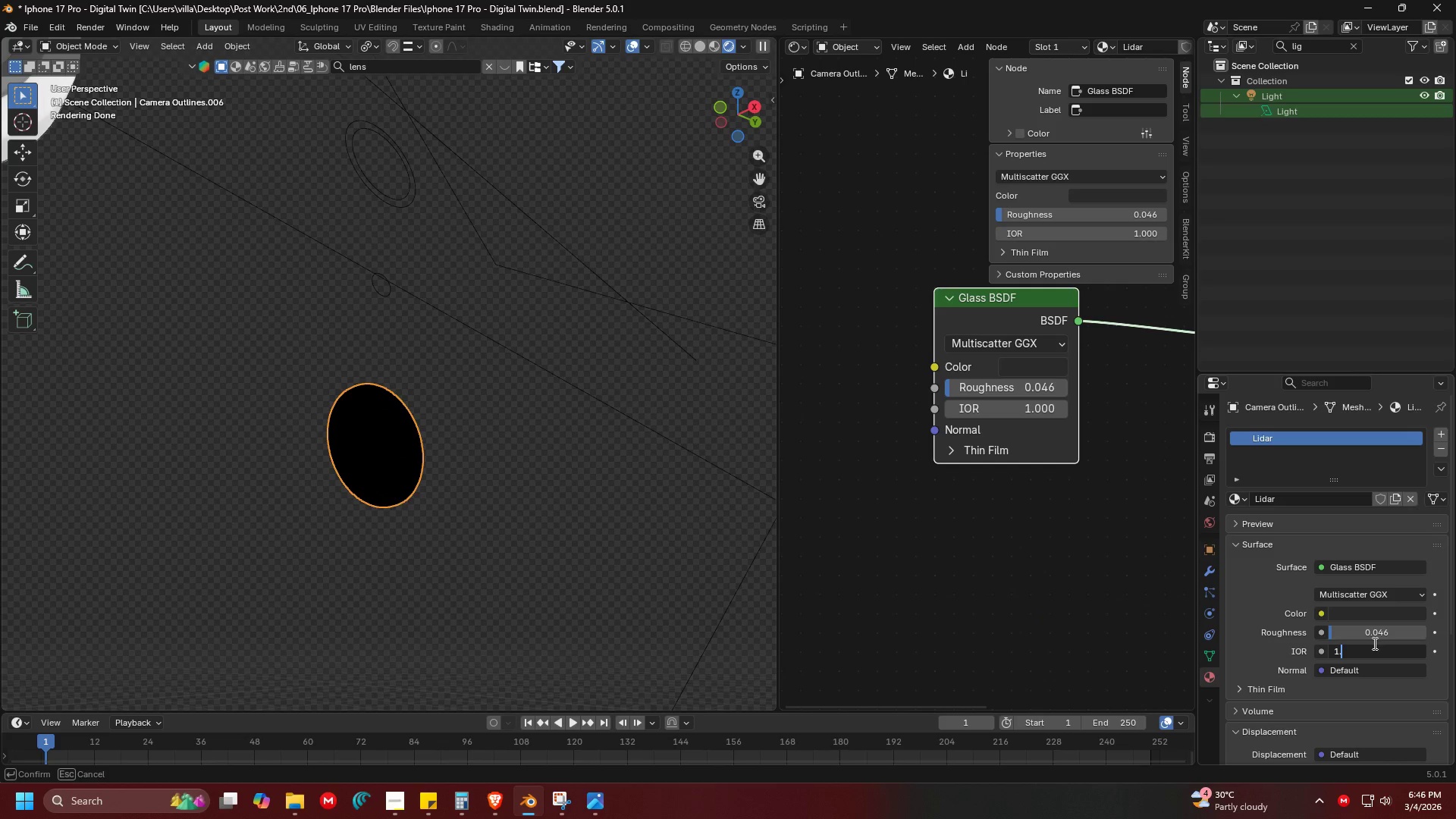 
key(5)
 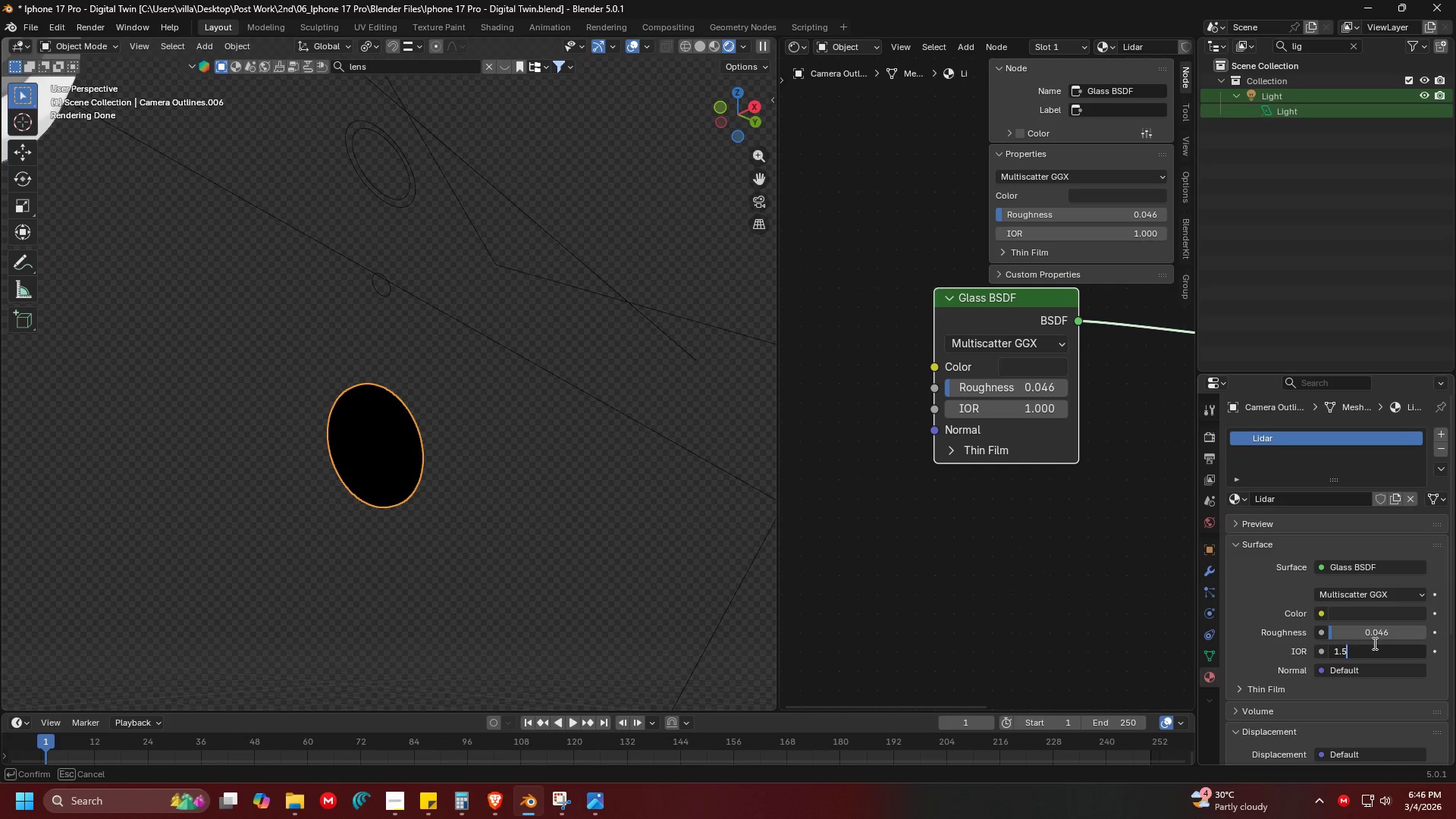 
key(Enter)
 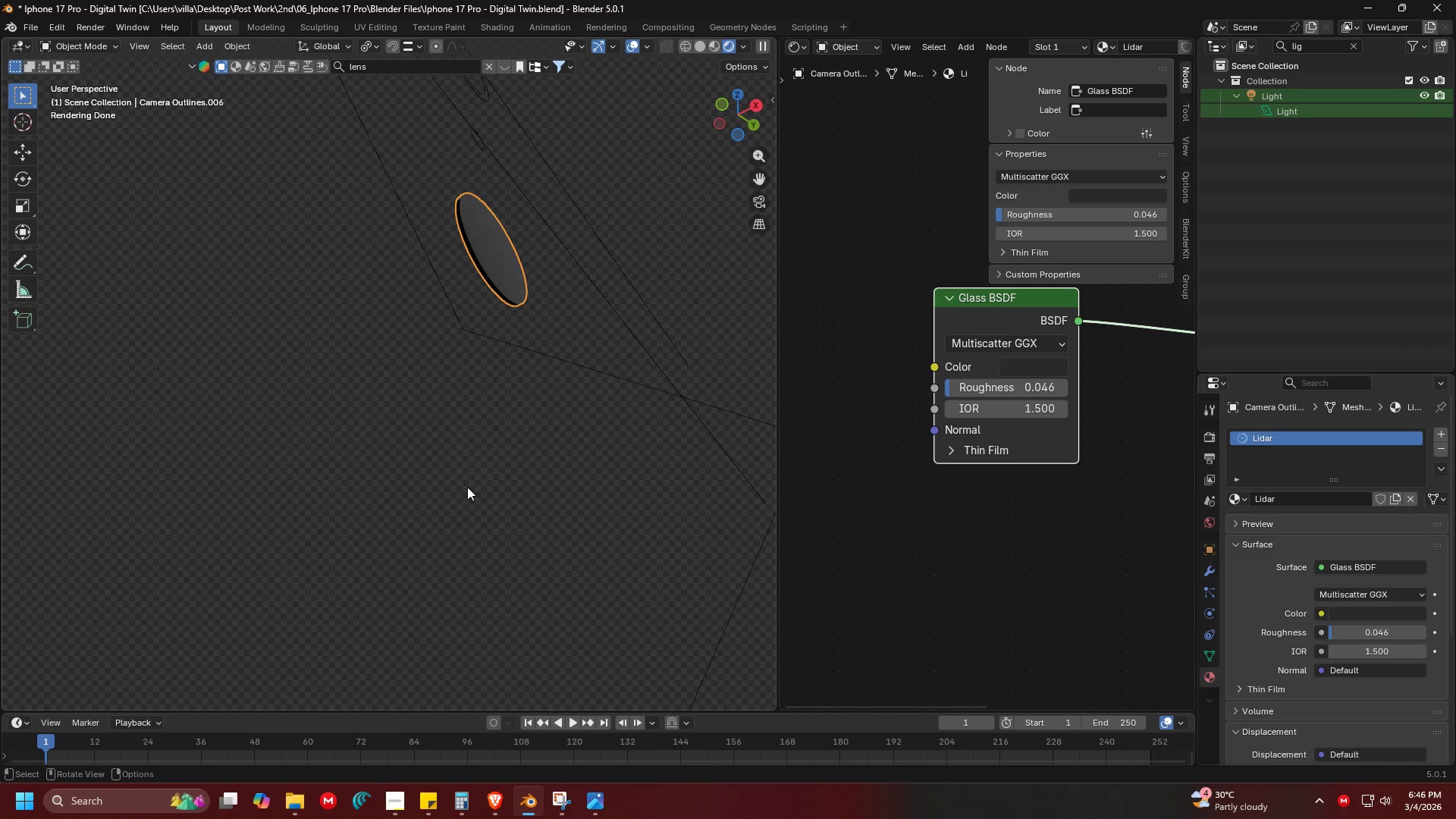 
key(Shift+ShiftLeft)
 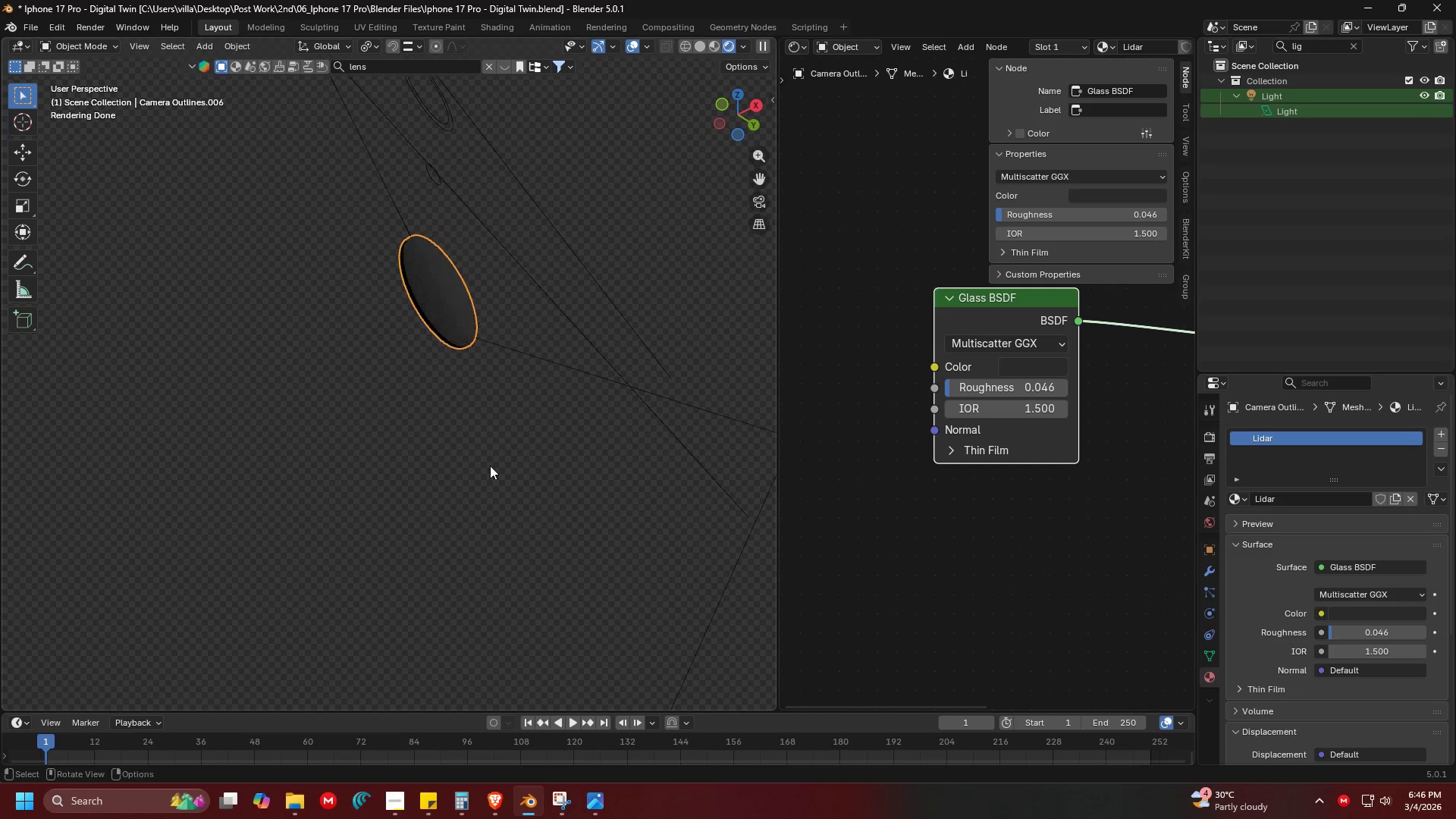 
hold_key(key=ControlLeft, duration=0.34)
 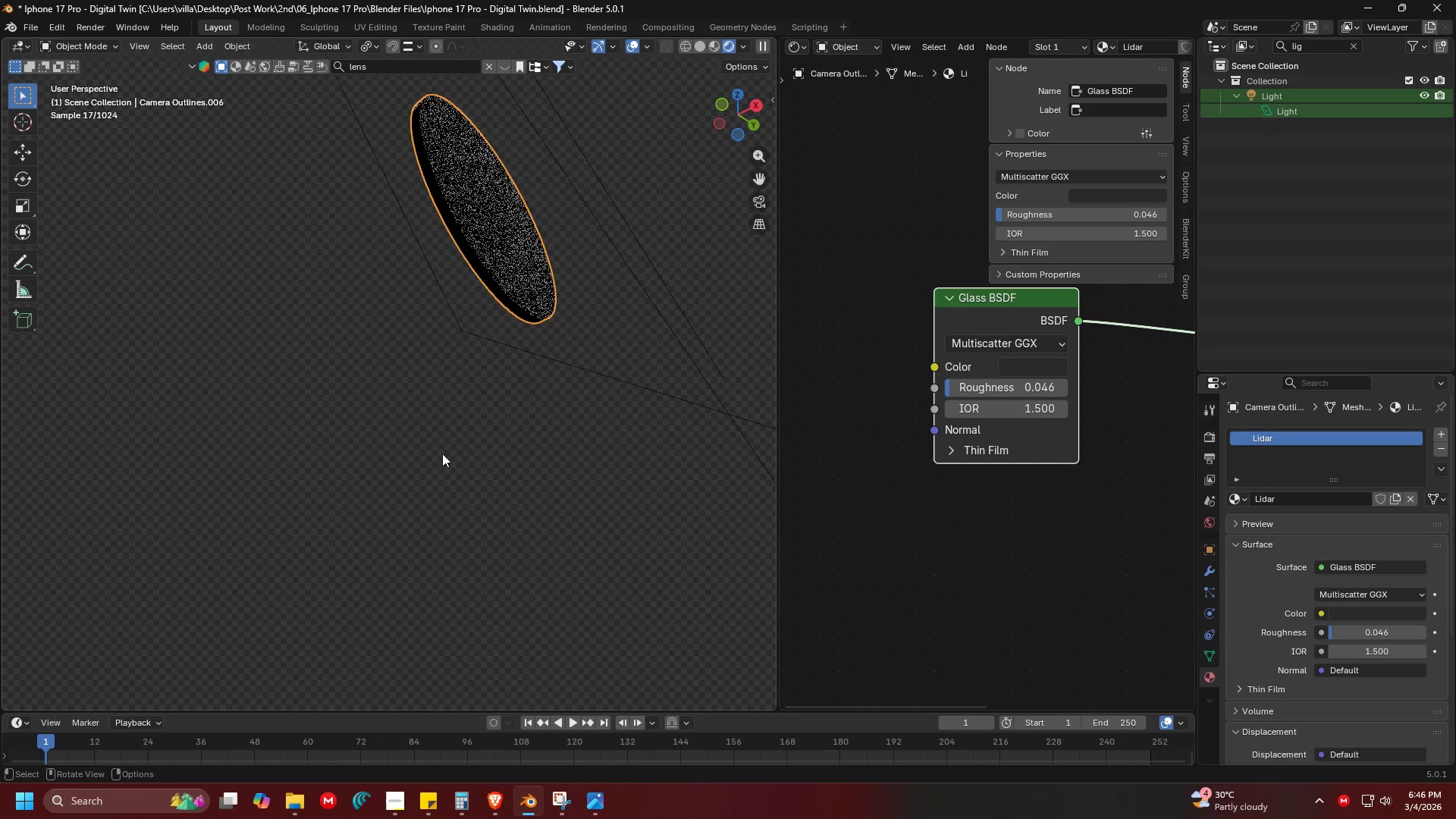 
hold_key(key=ControlLeft, duration=0.31)
 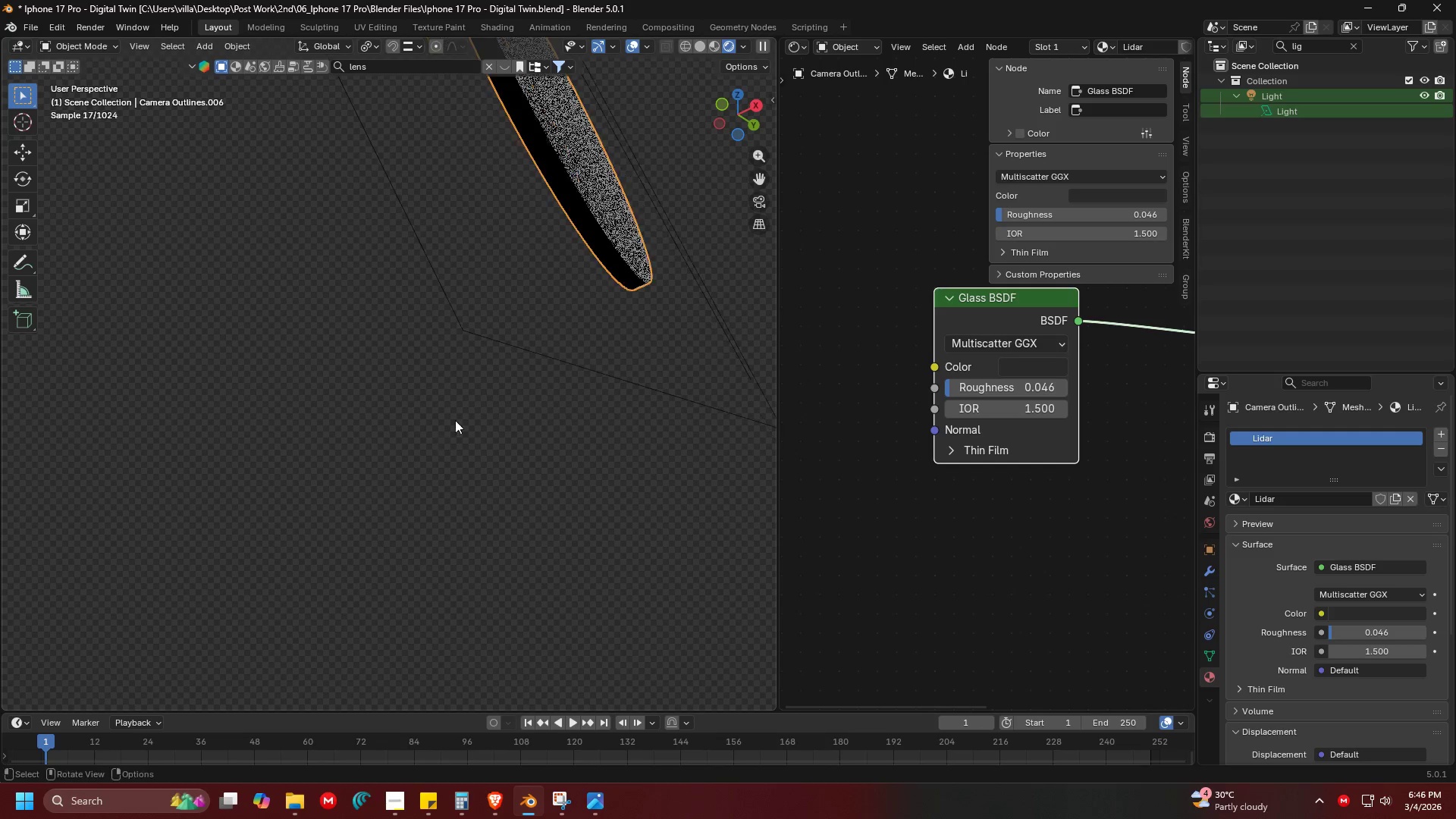 
hold_key(key=ShiftLeft, duration=0.36)
 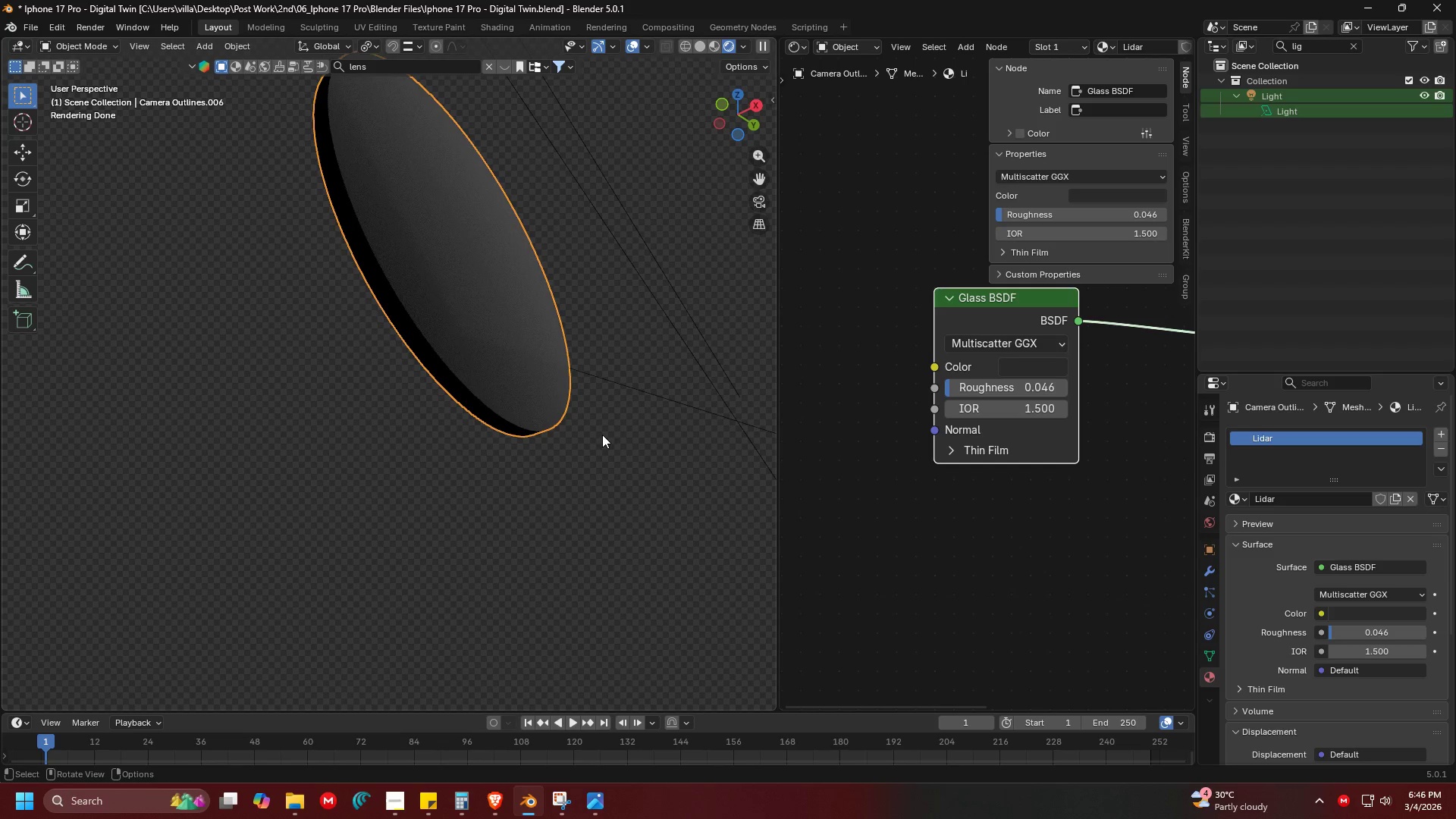 
scroll: coordinate [591, 429], scroll_direction: down, amount: 3.0
 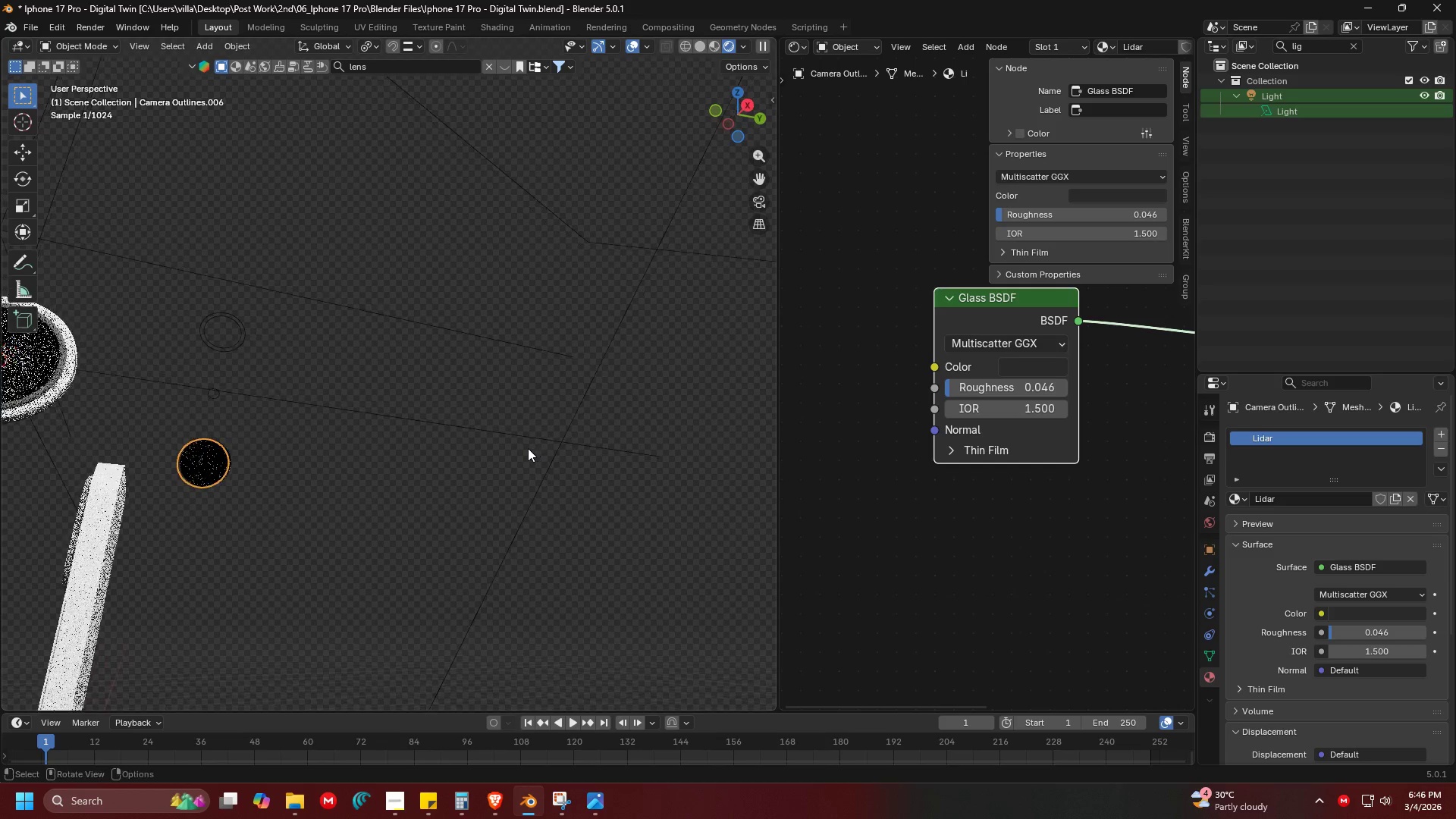 
key(Shift+ShiftLeft)
 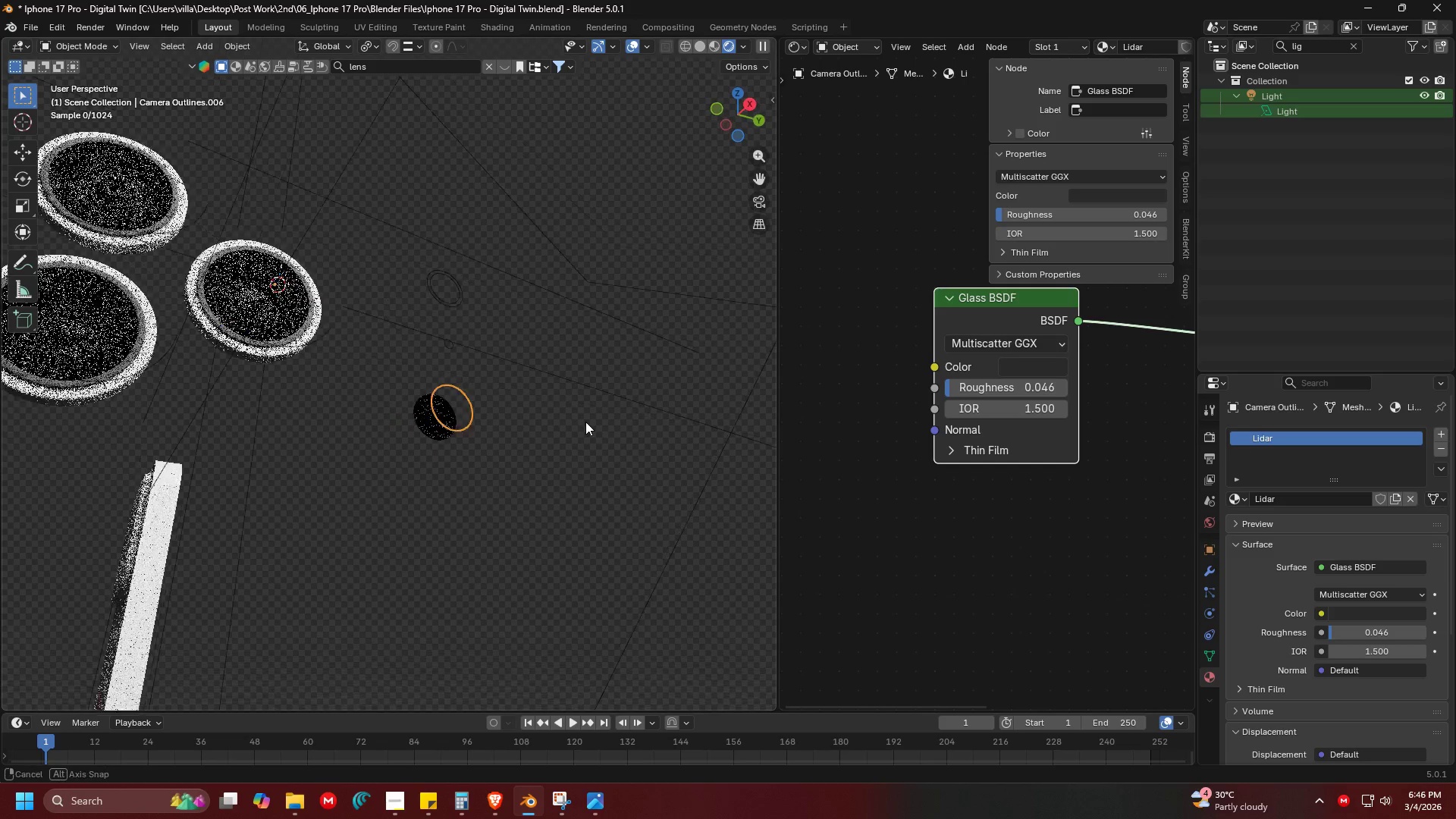 
scroll: coordinate [586, 422], scroll_direction: up, amount: 1.0
 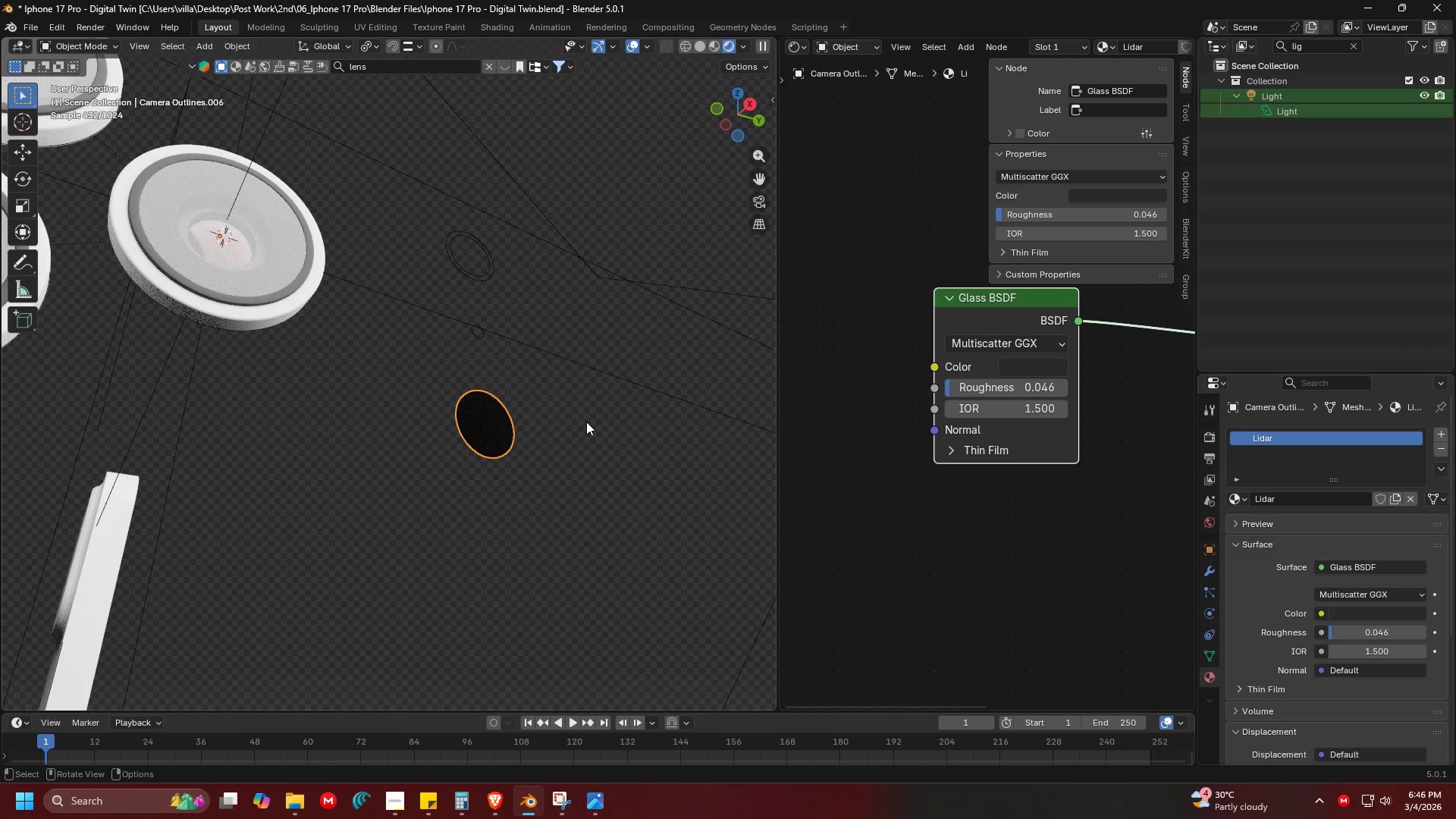 
key(Z)
 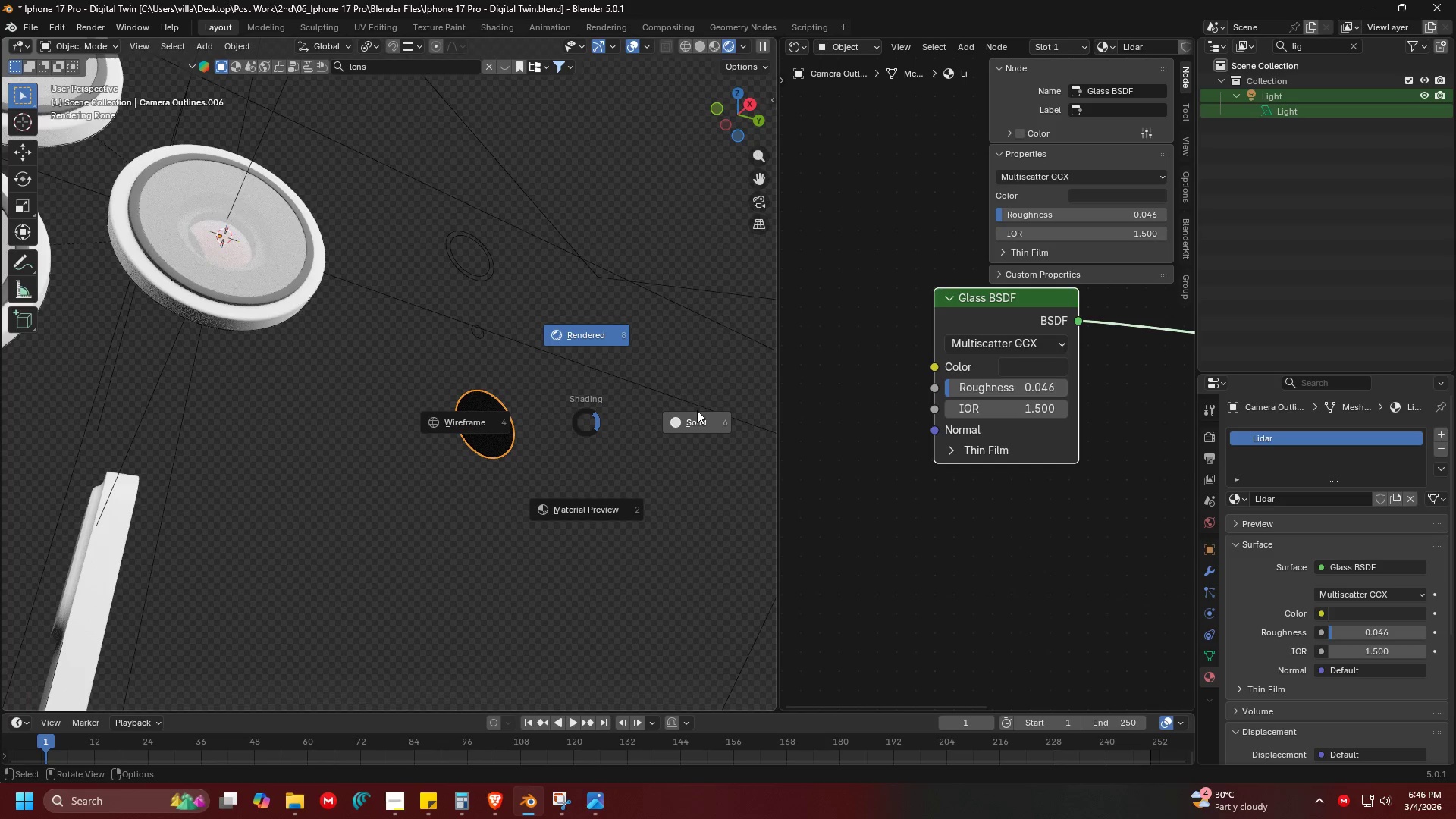 
key(Control+ControlLeft)
 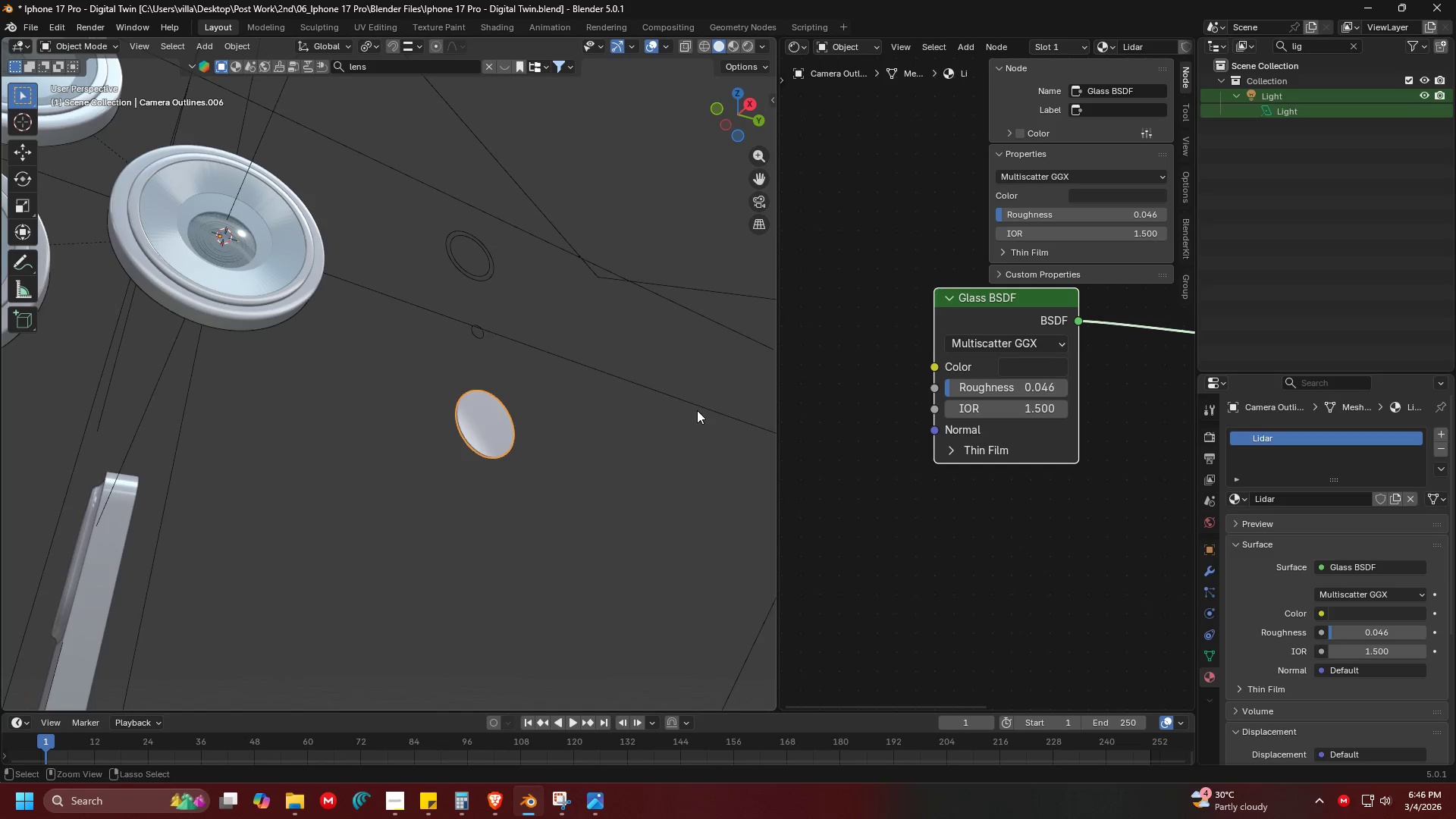 
key(Control+S)
 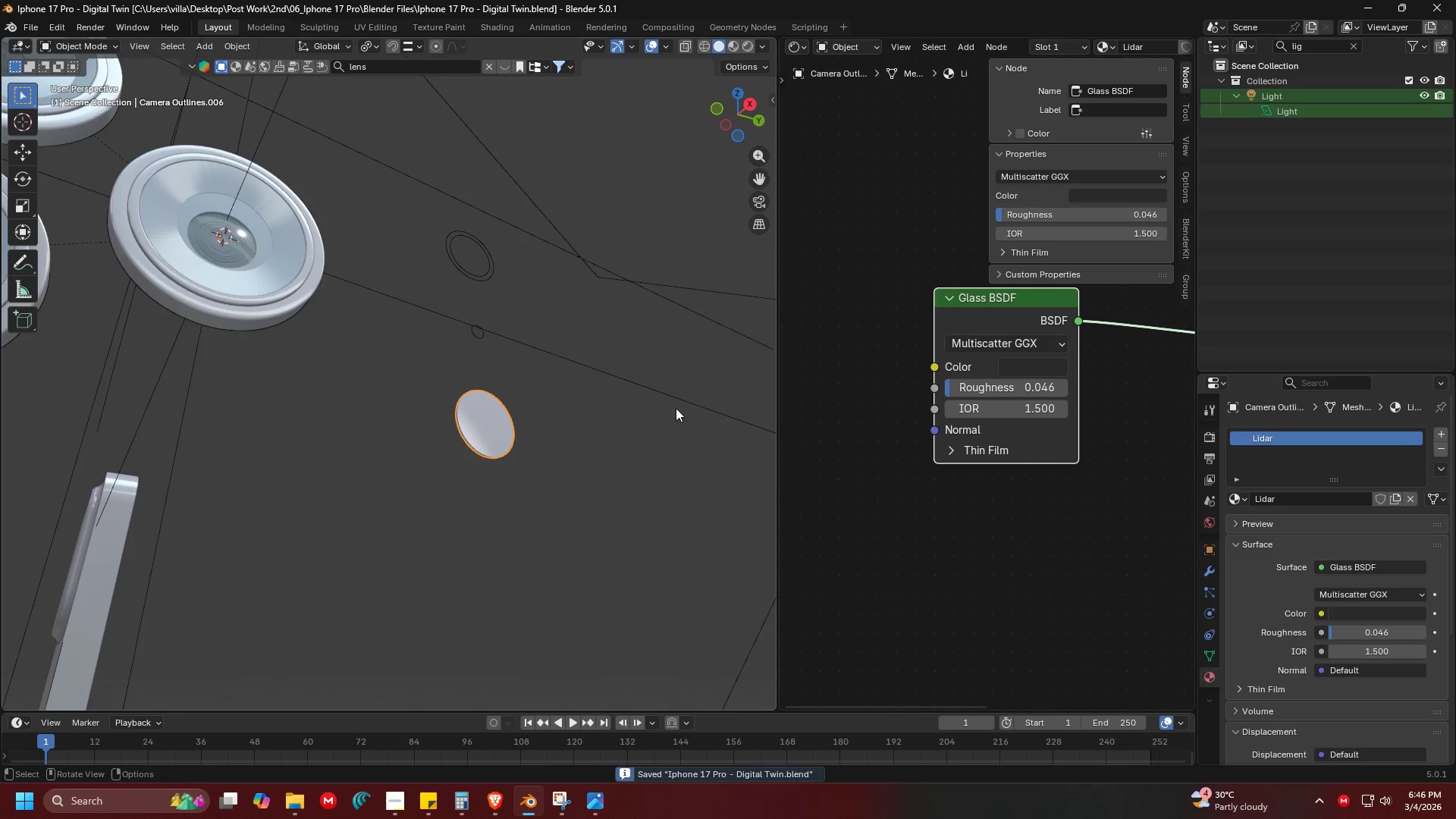 
key(Shift+ShiftLeft)
 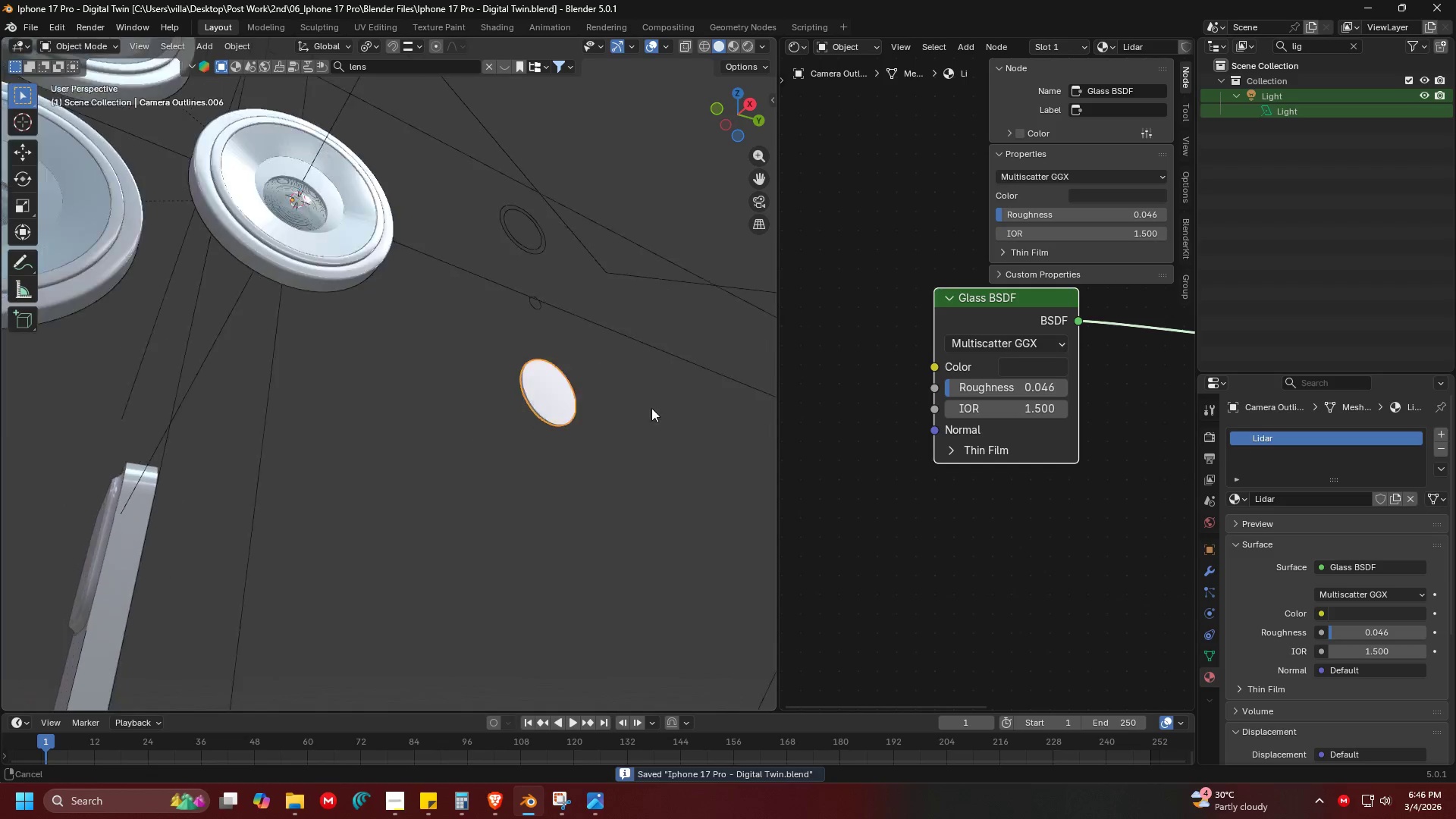 
key(Alt+AltLeft)
 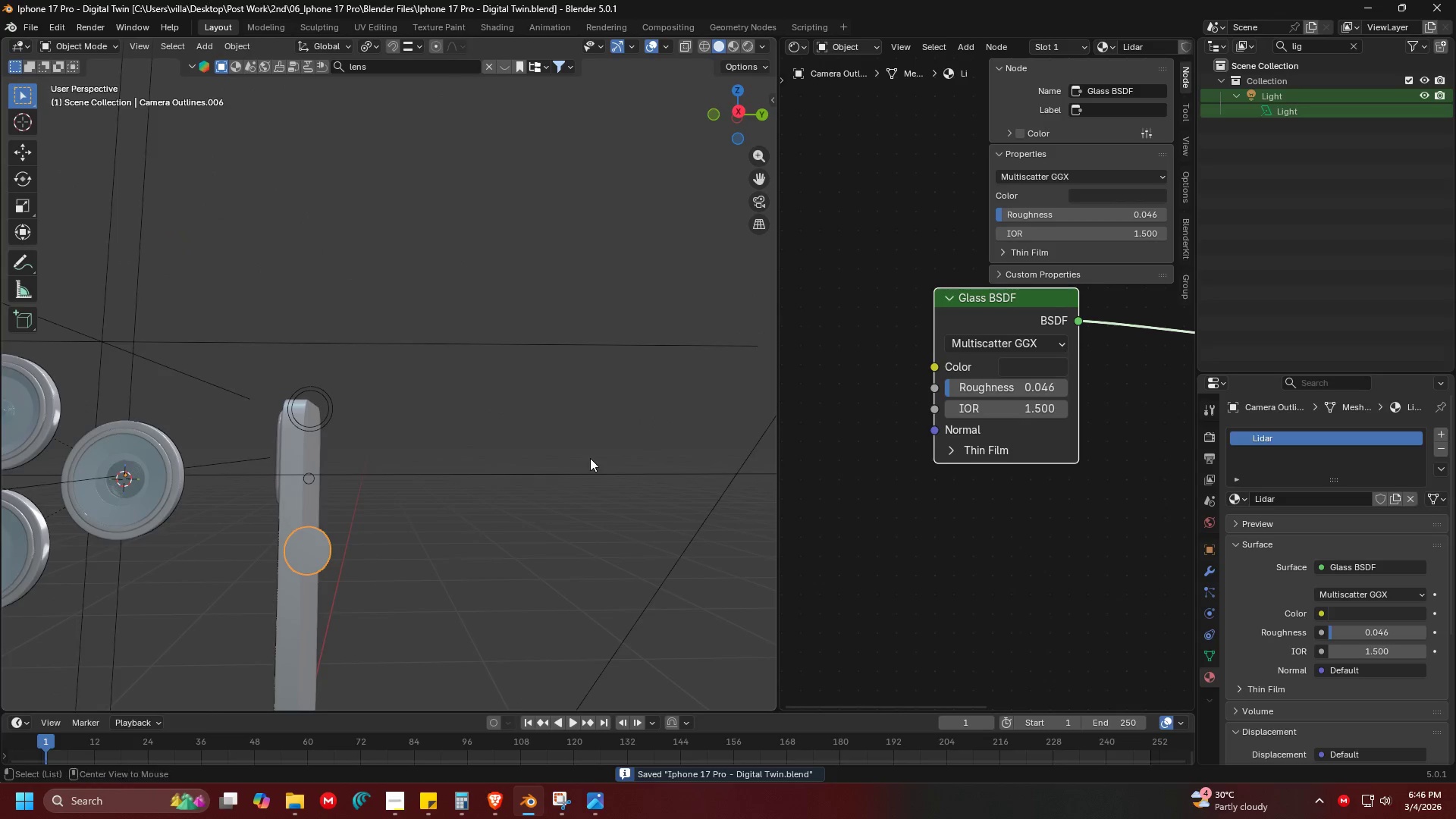 
scroll: coordinate [661, 406], scroll_direction: down, amount: 1.0
 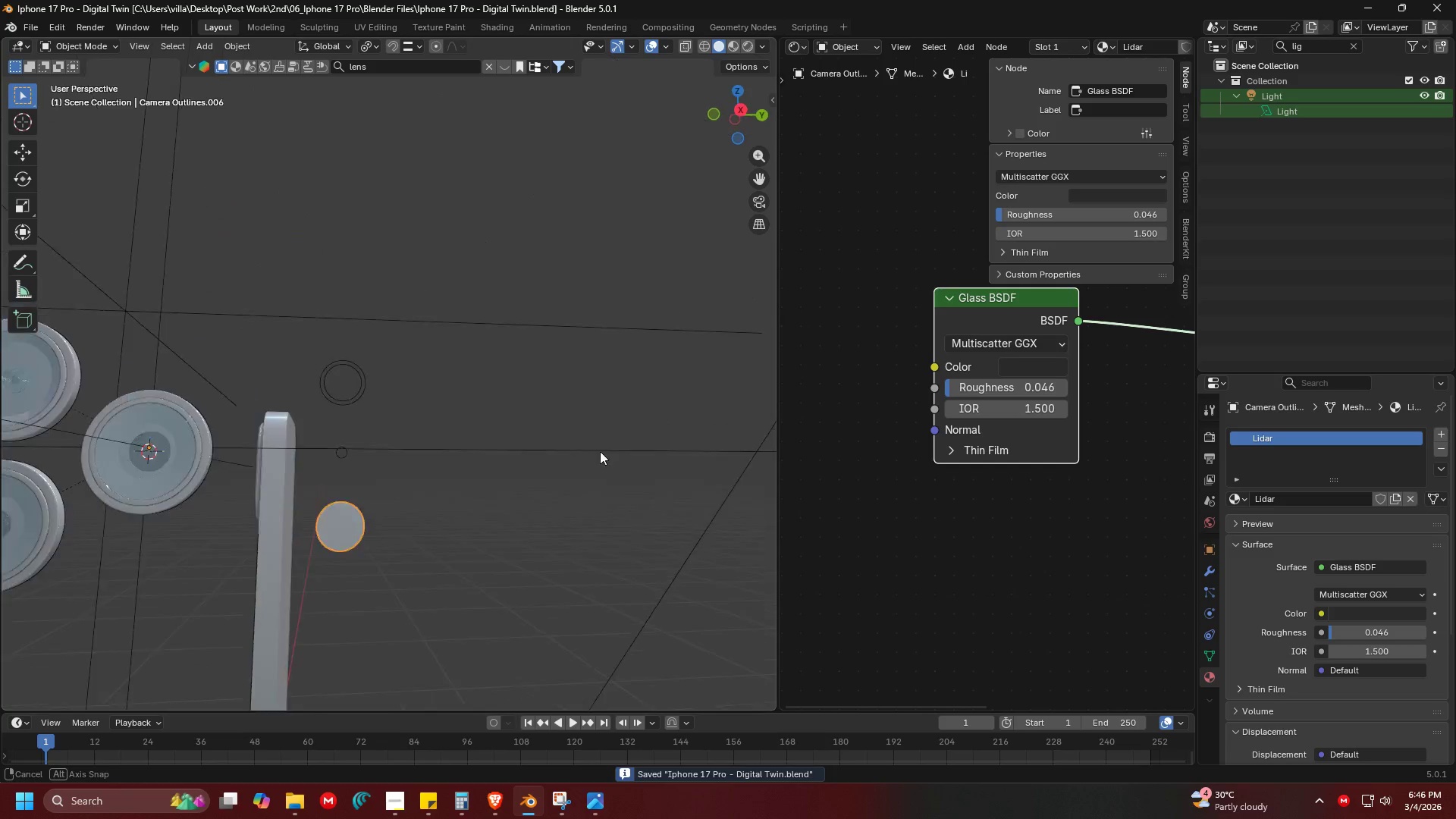 
key(Alt+Tab)
 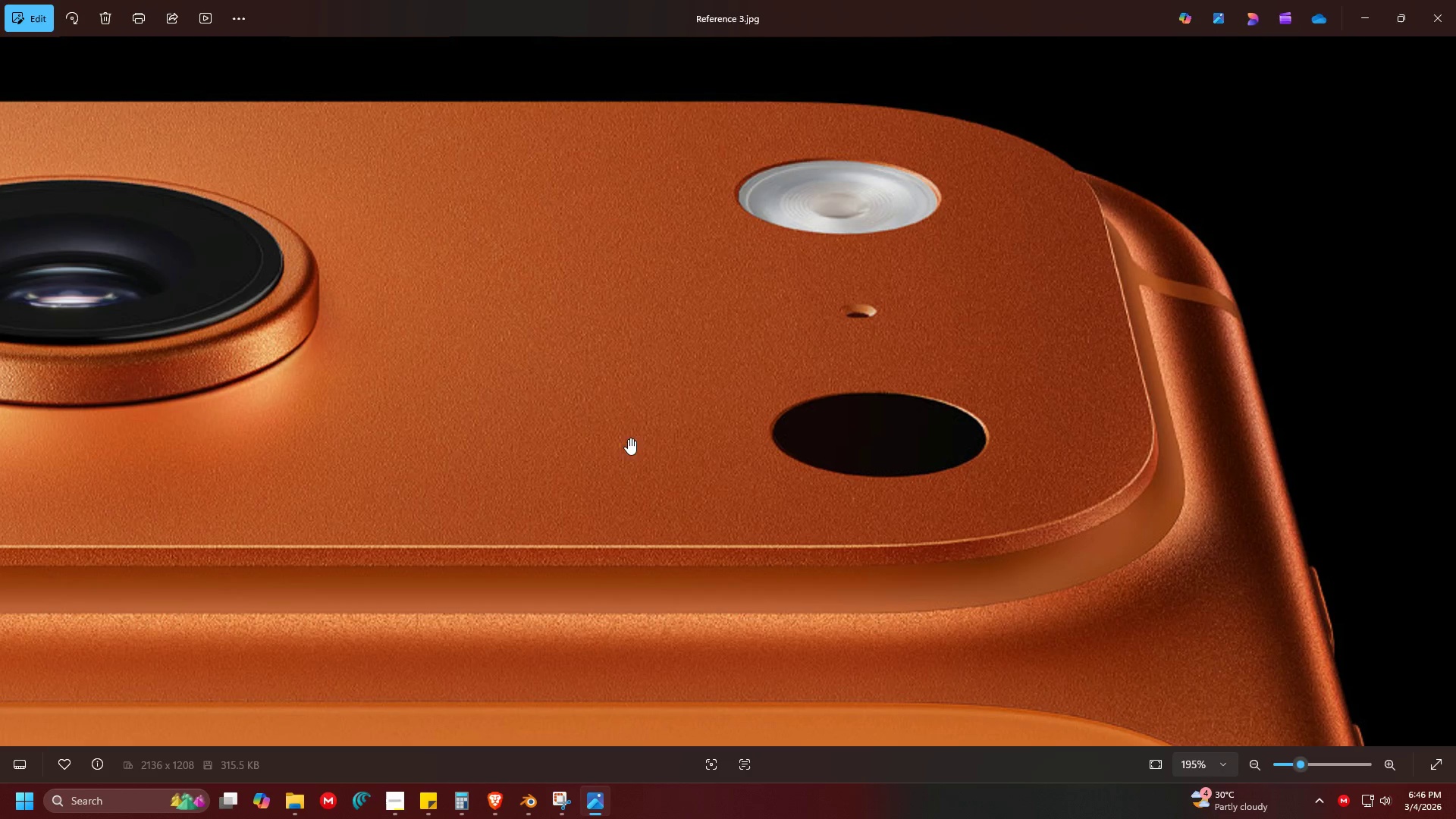 
hold_key(key=AltLeft, duration=0.44)
 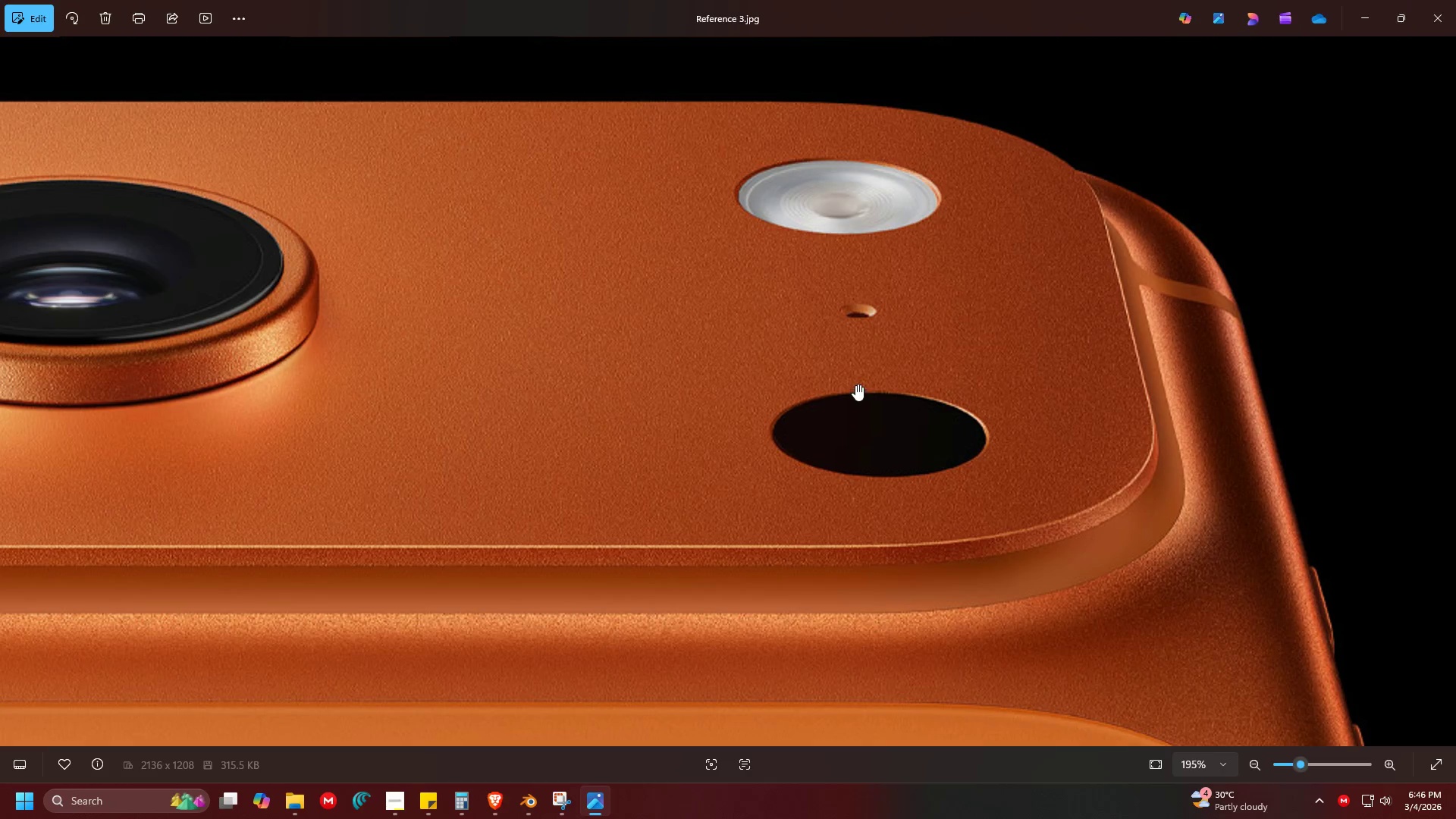 
left_click_drag(start_coordinate=[855, 384], to_coordinate=[841, 439])
 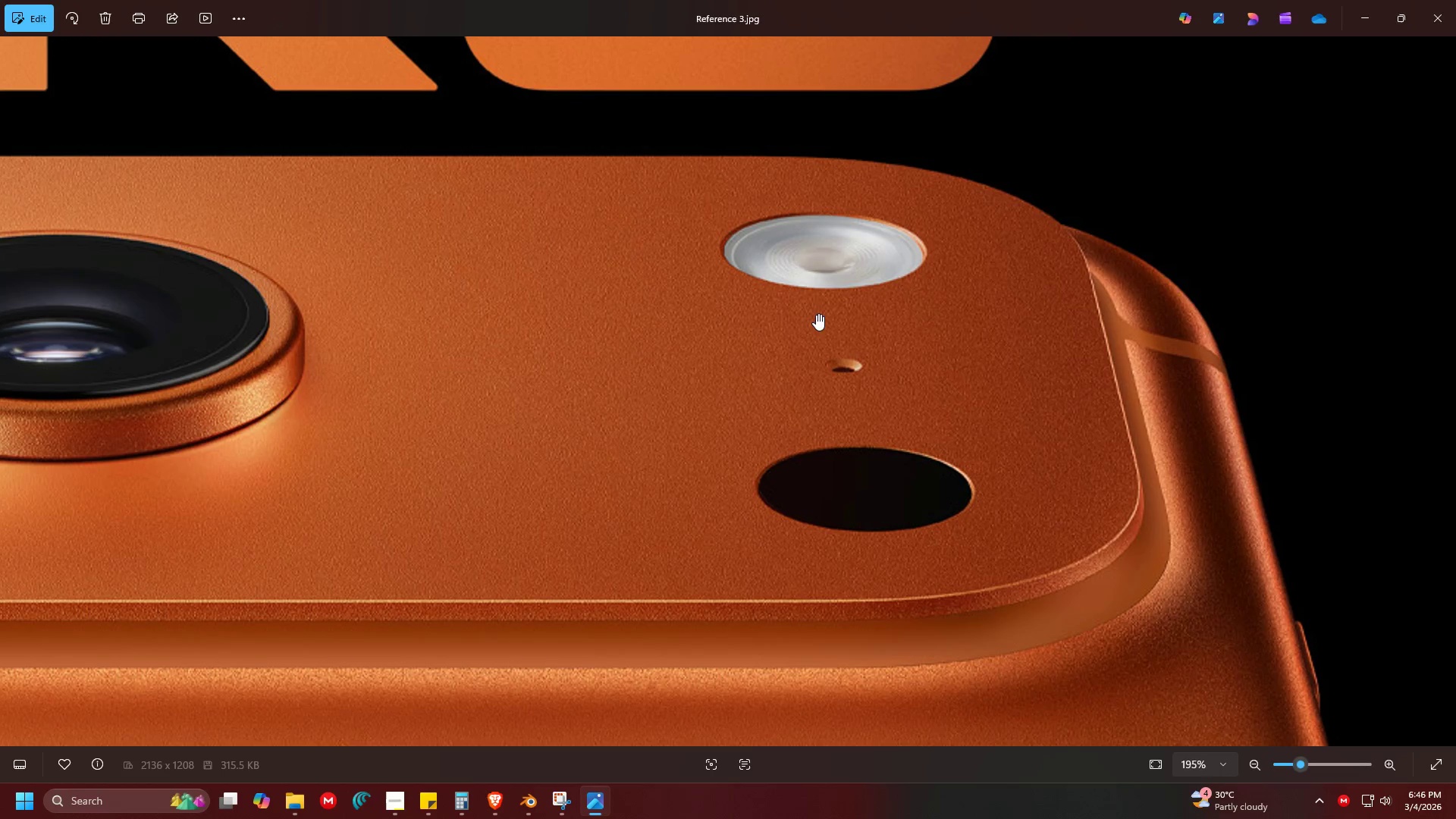 
key(Alt+AltLeft)
 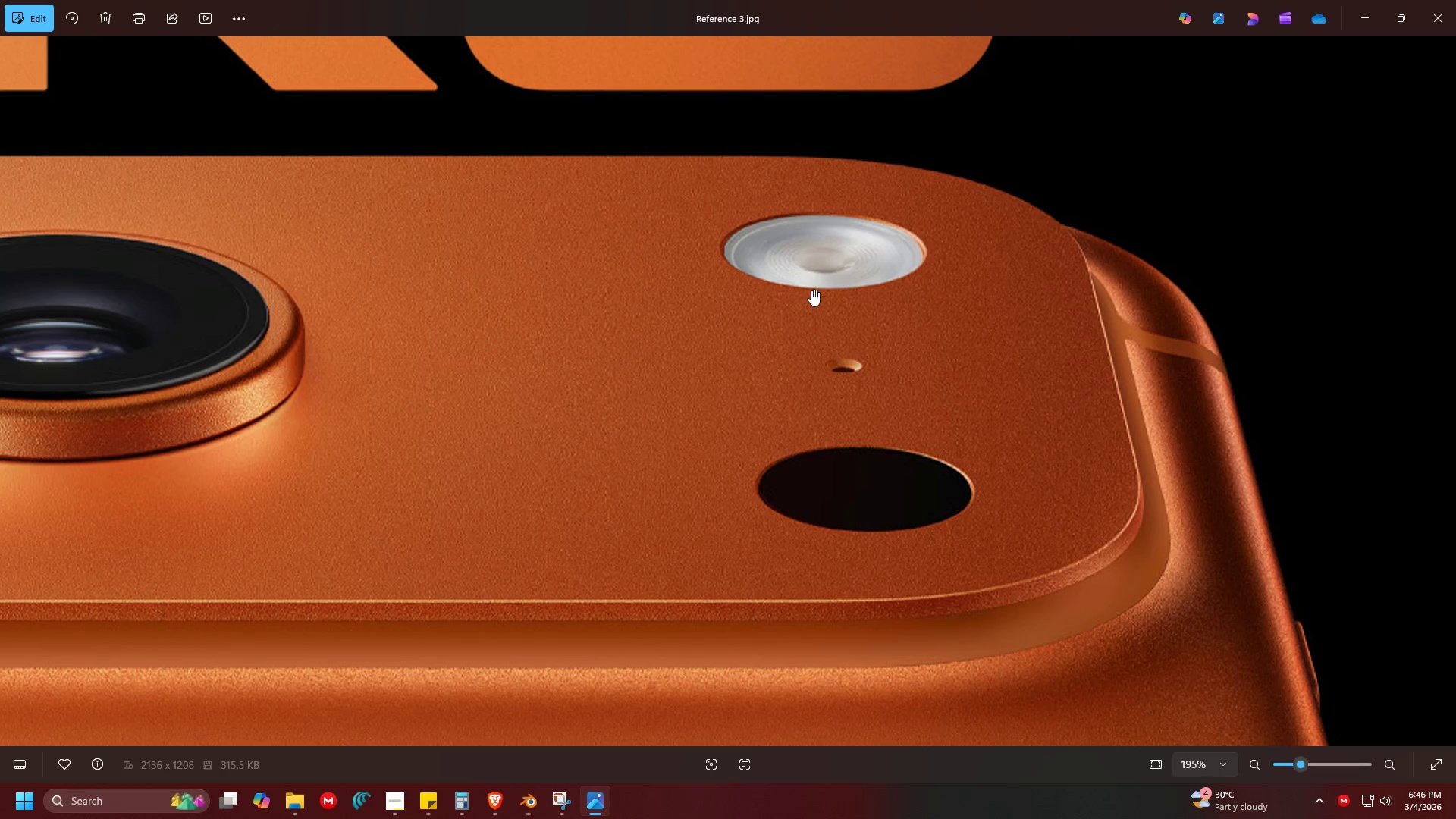 
key(Alt+Tab)
 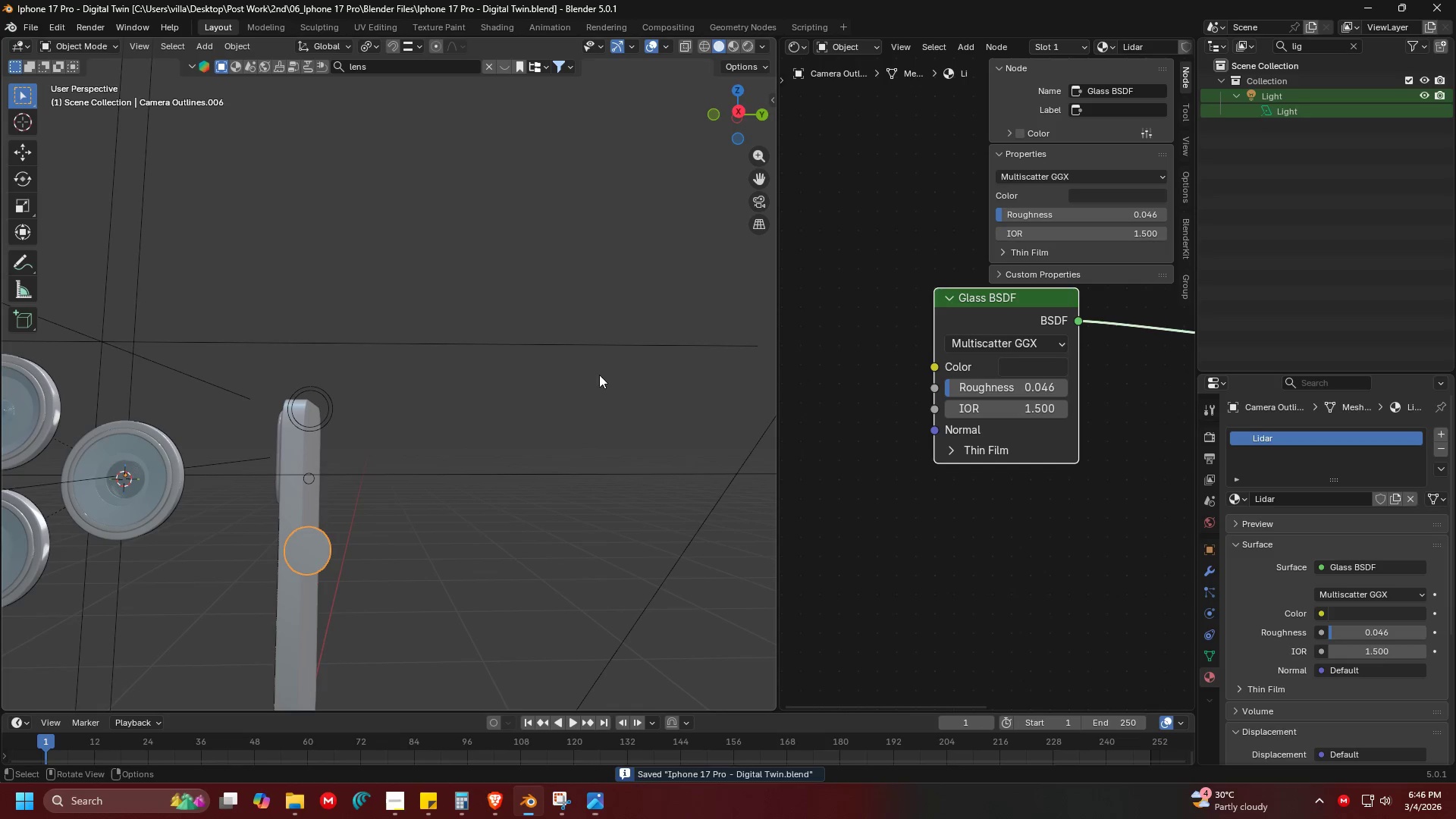 
key(Shift+ShiftLeft)
 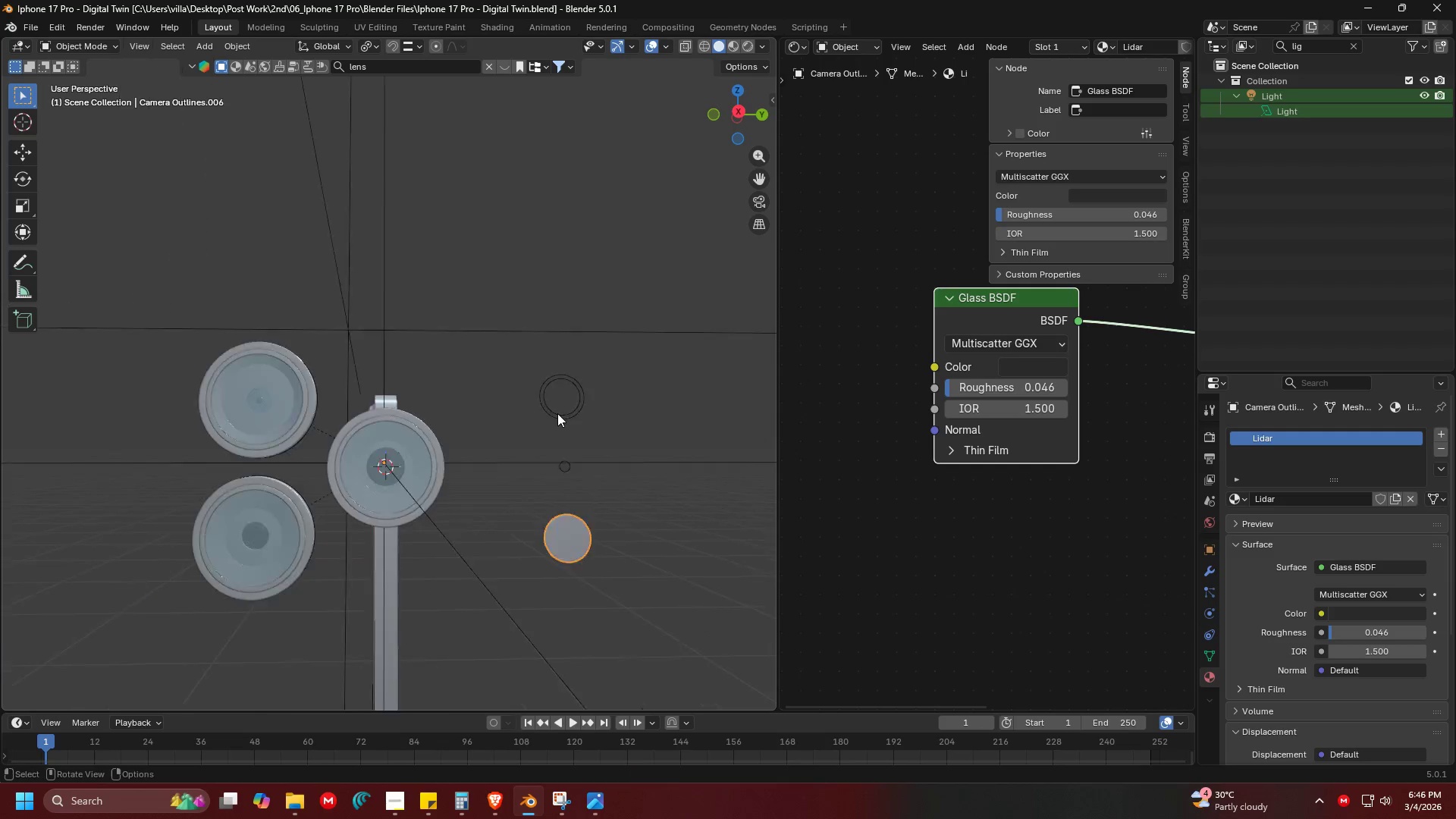 
key(Shift+ShiftLeft)
 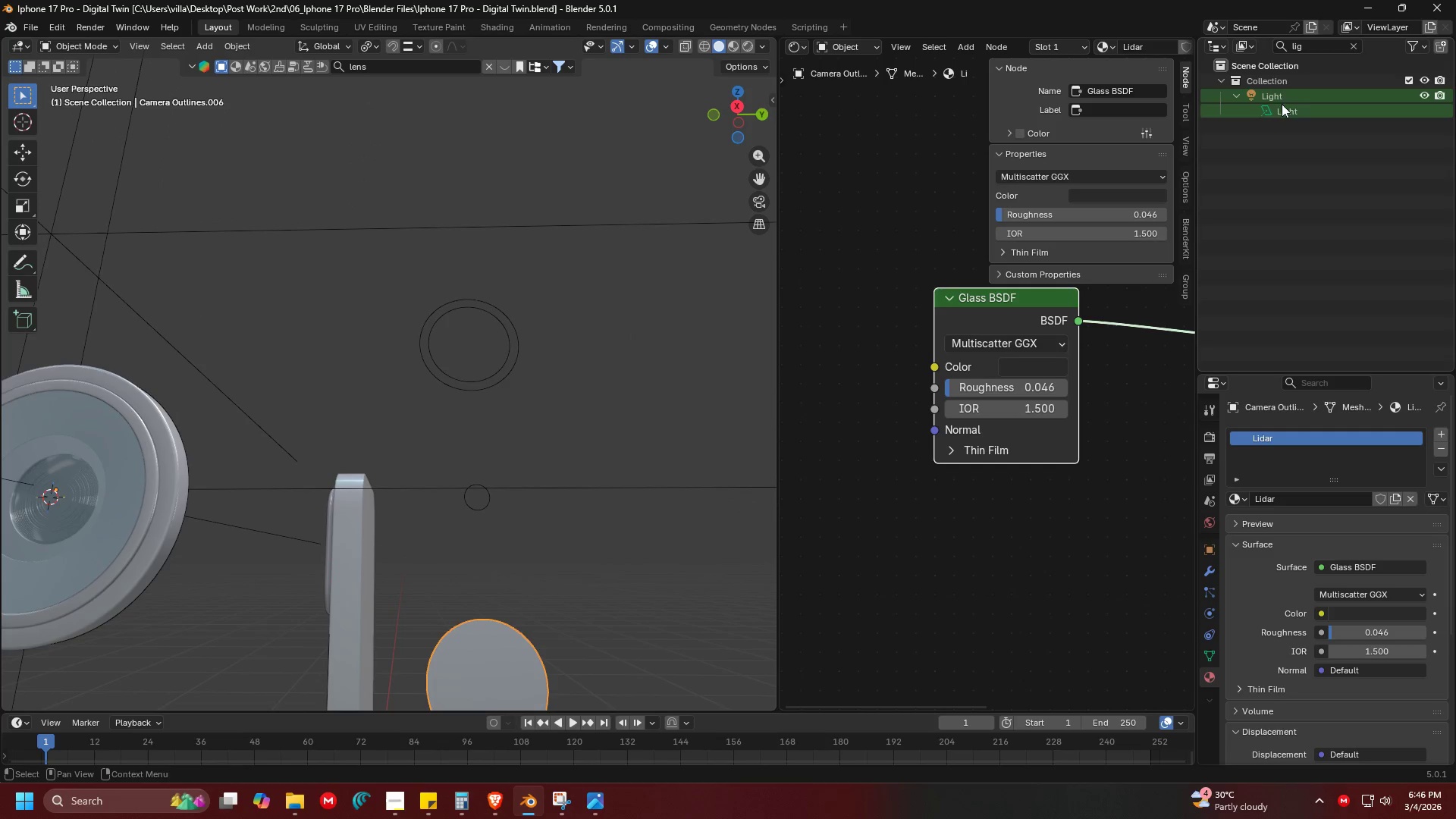 
scroll: coordinate [549, 378], scroll_direction: up, amount: 2.0
 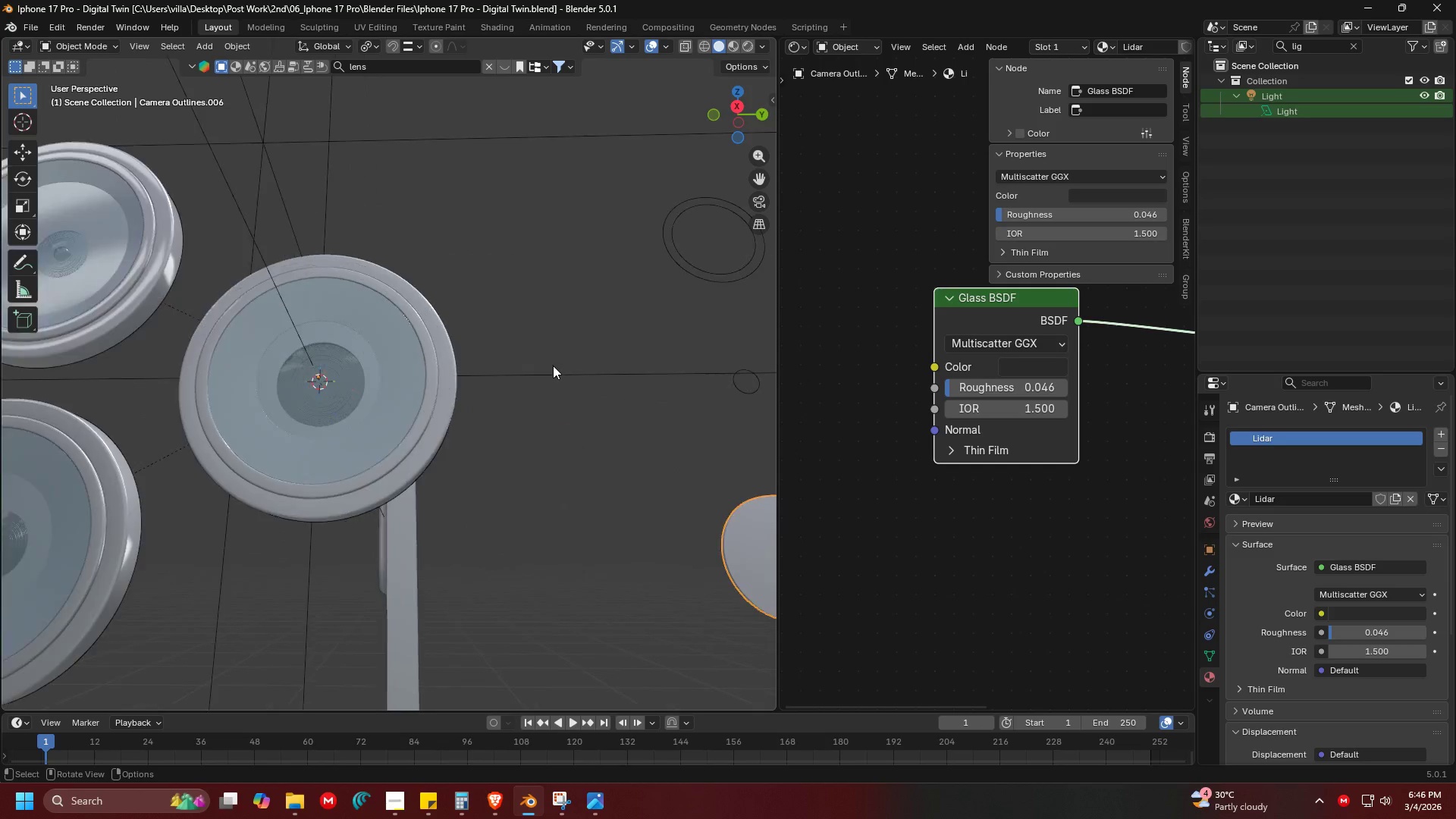 
left_click([1358, 46])
 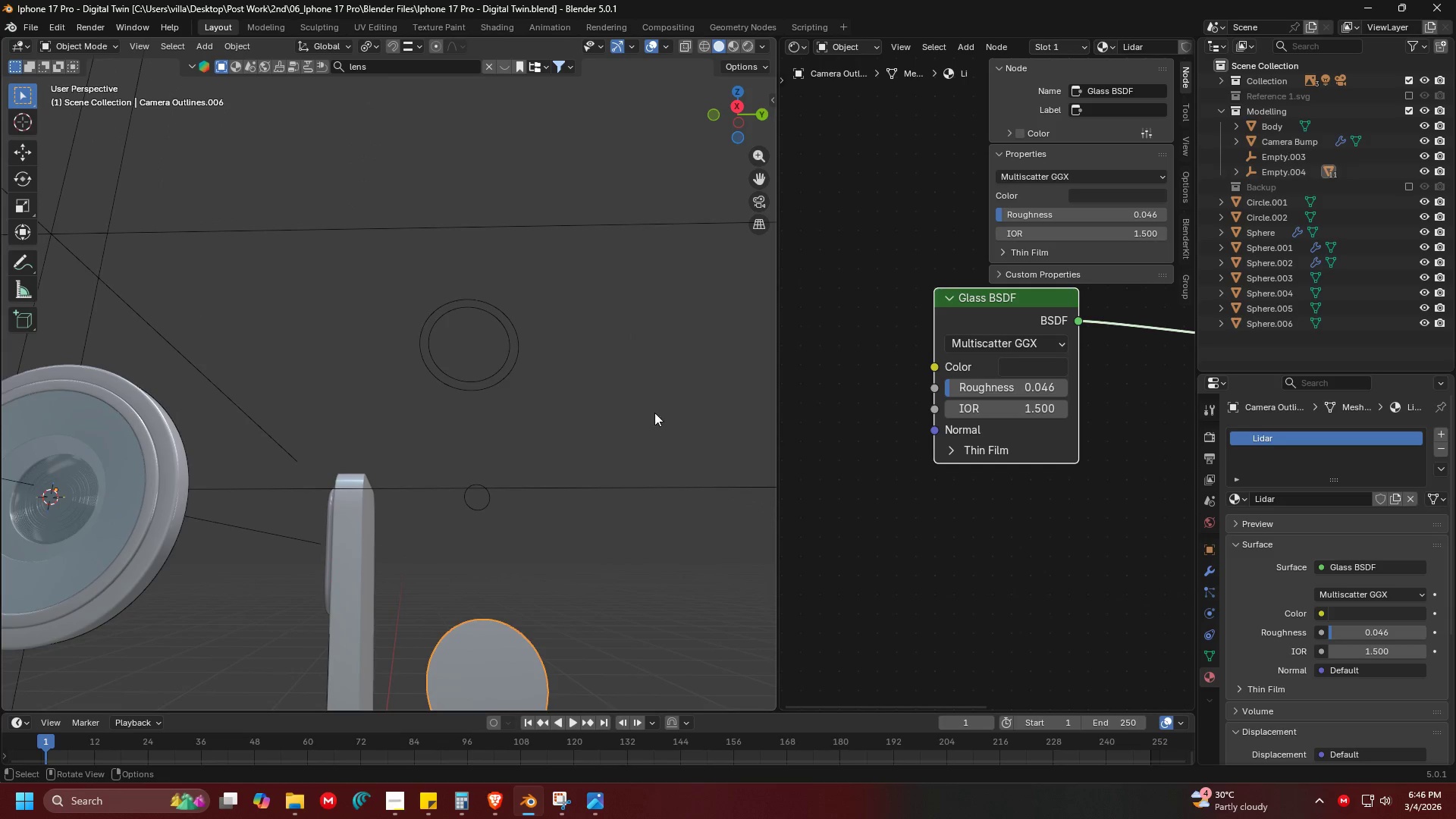 
hold_key(key=ShiftLeft, duration=0.34)
 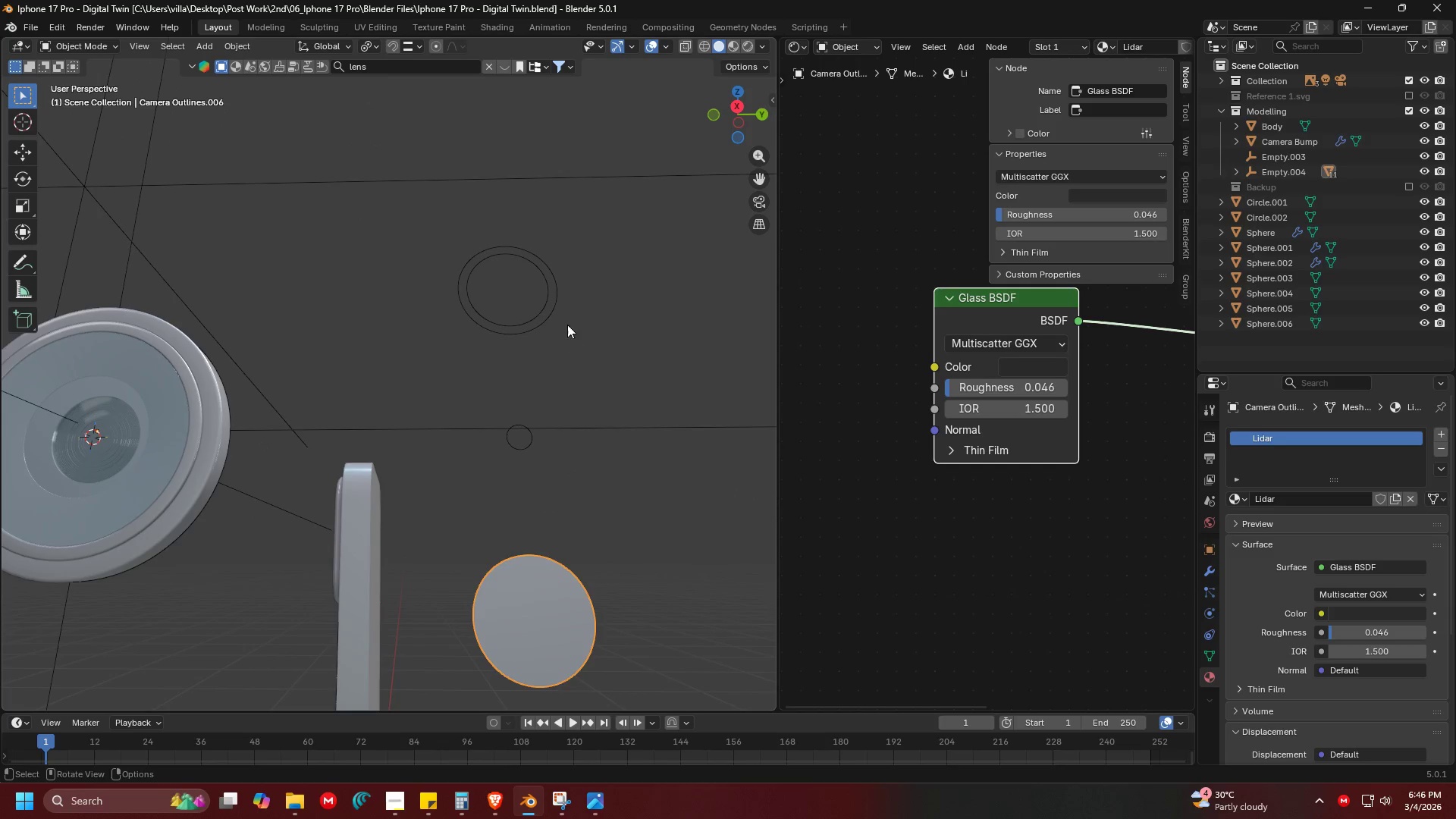 
left_click([548, 326])
 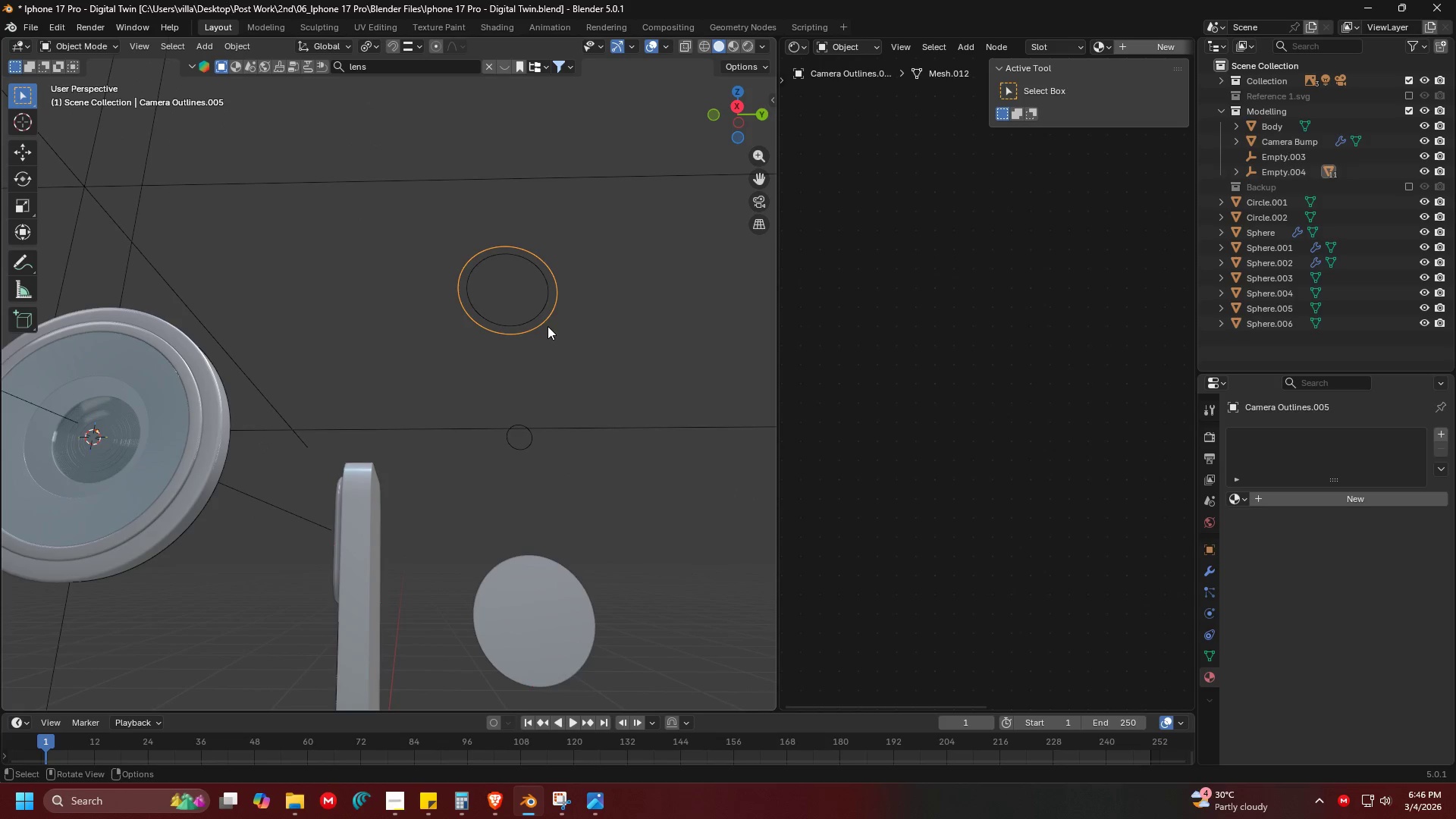 
key(Alt+AltLeft)
 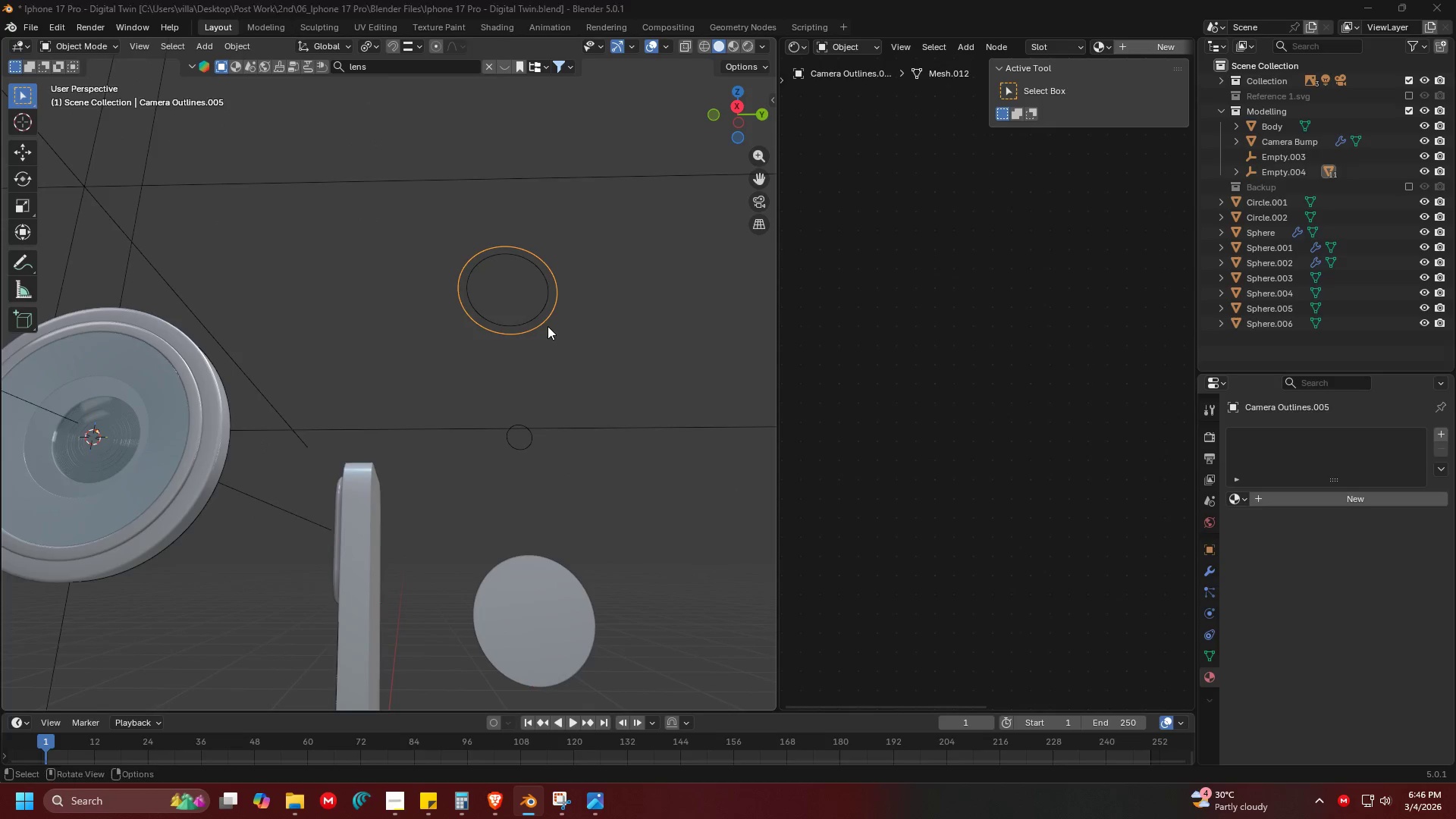 
key(Alt+Tab)
 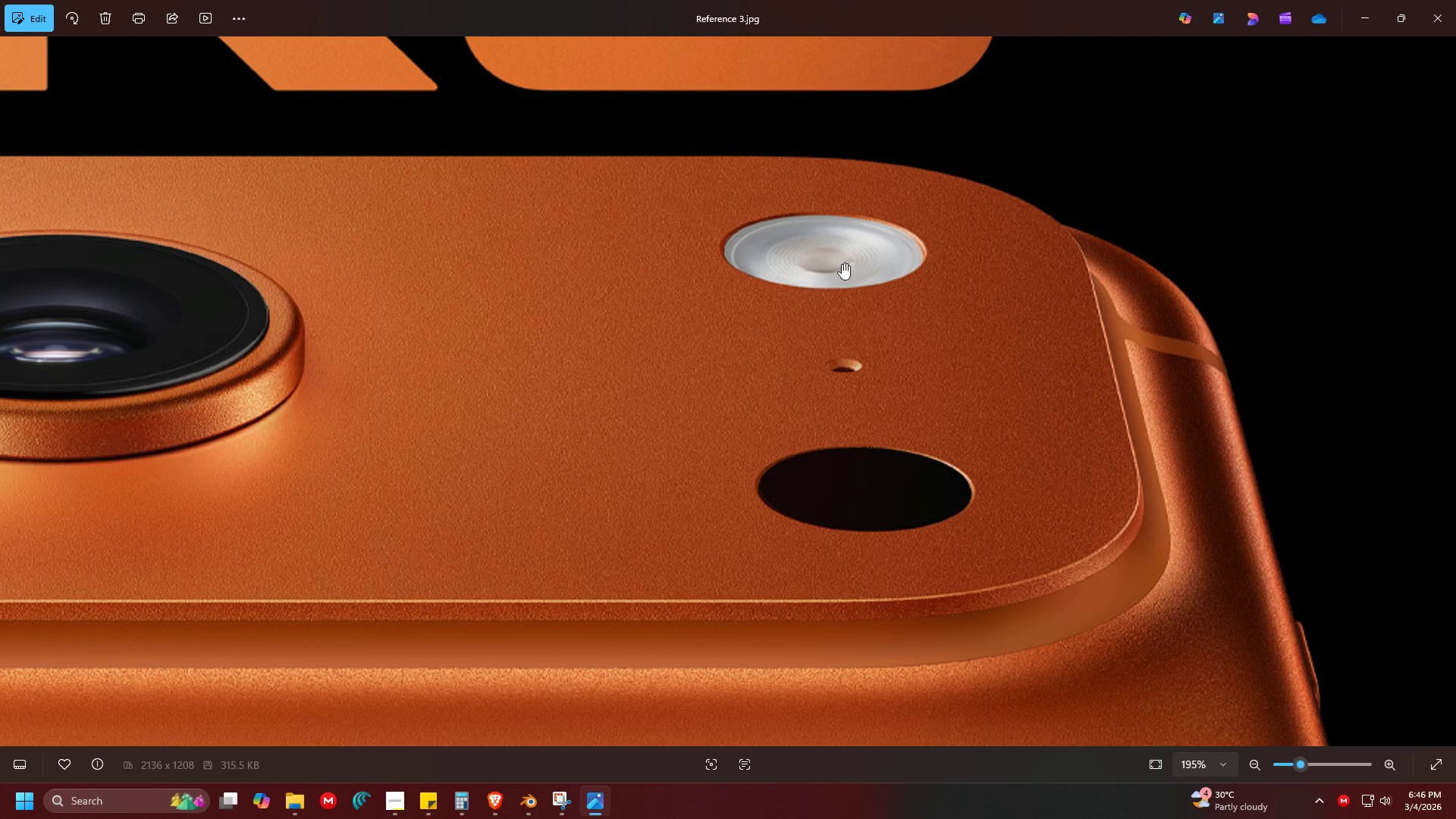 
key(Alt+AltLeft)
 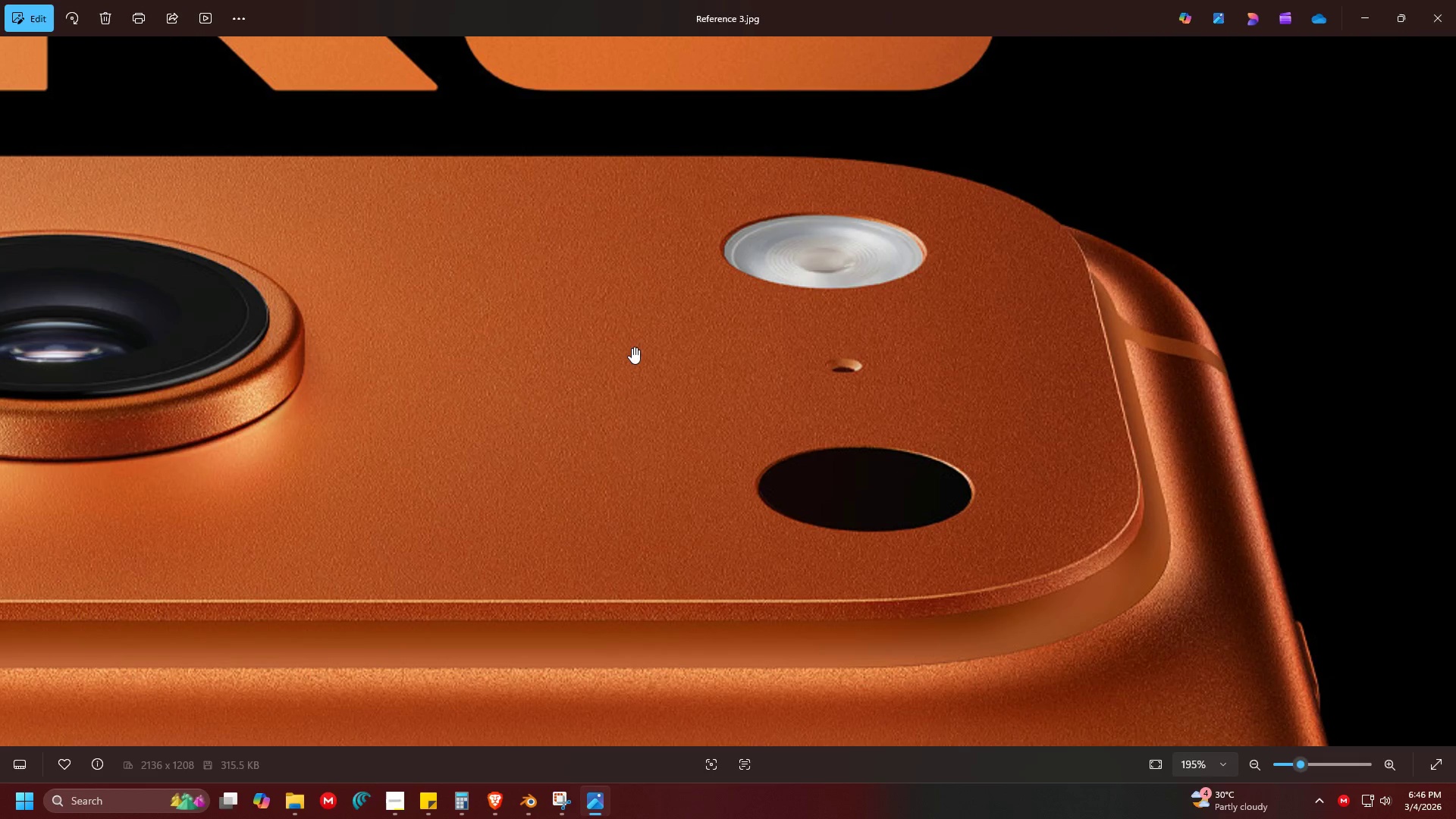 
key(Alt+Tab)
 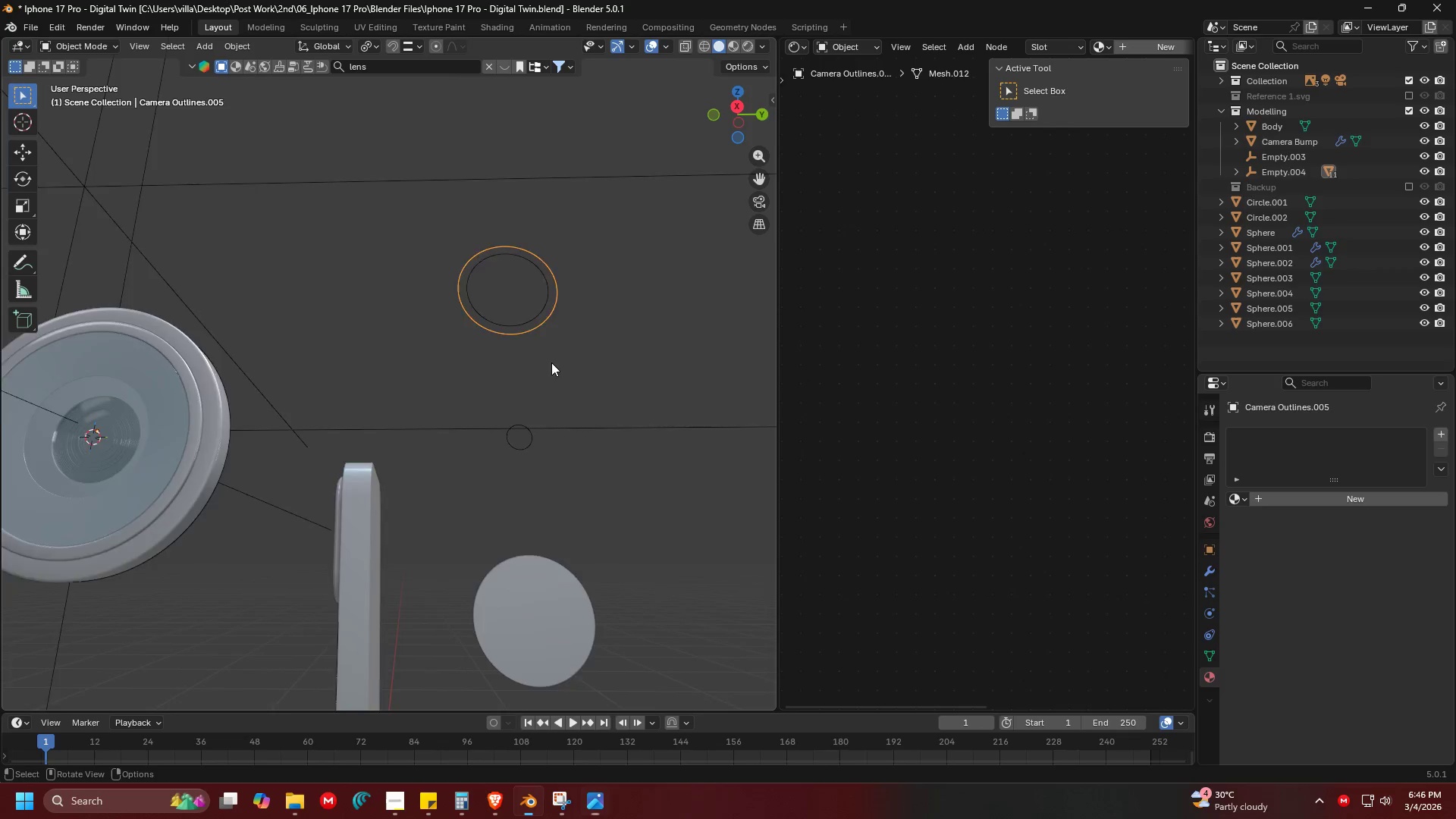 
scroll: coordinate [495, 385], scroll_direction: down, amount: 5.0
 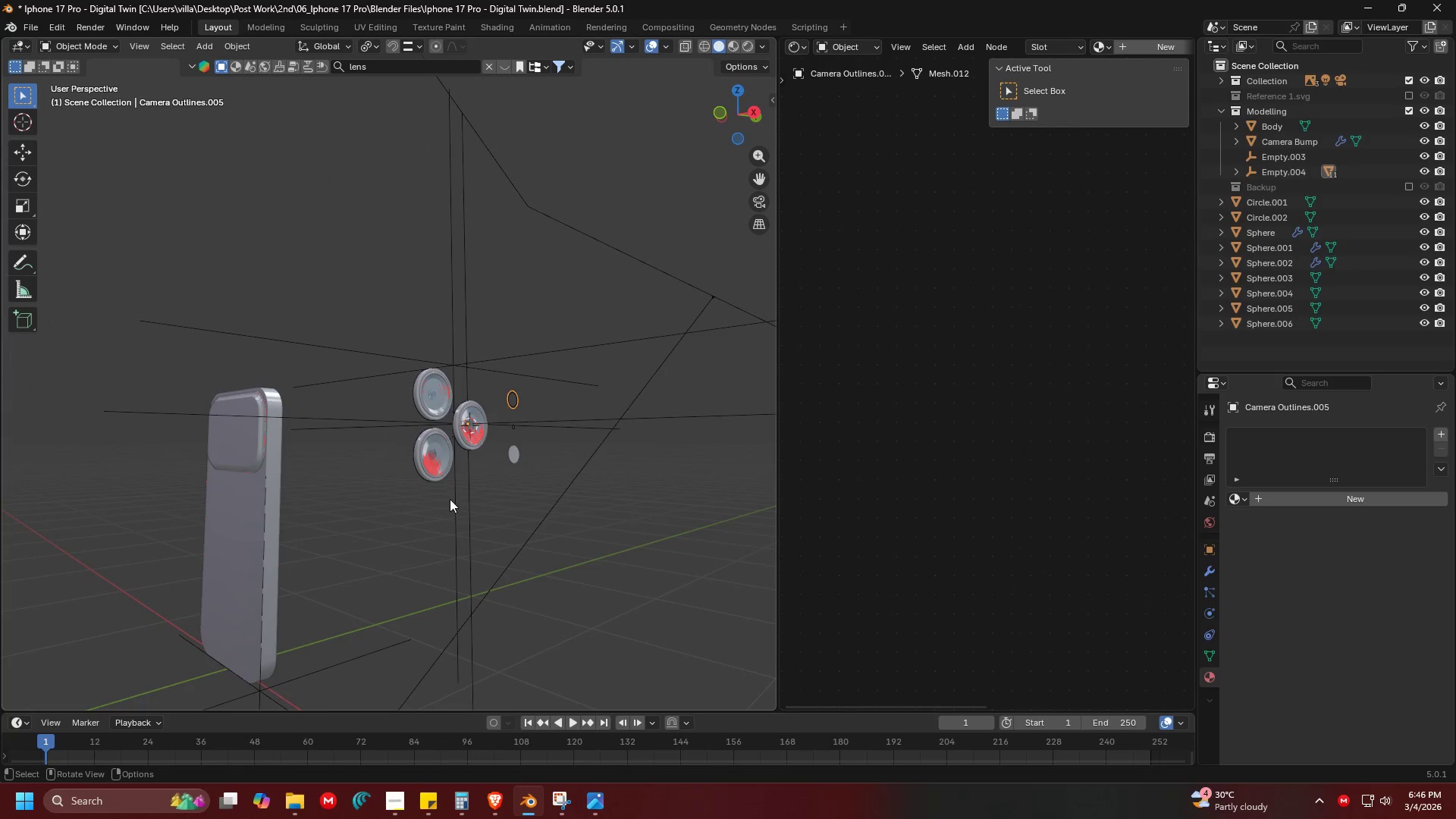 
left_click([344, 511])
 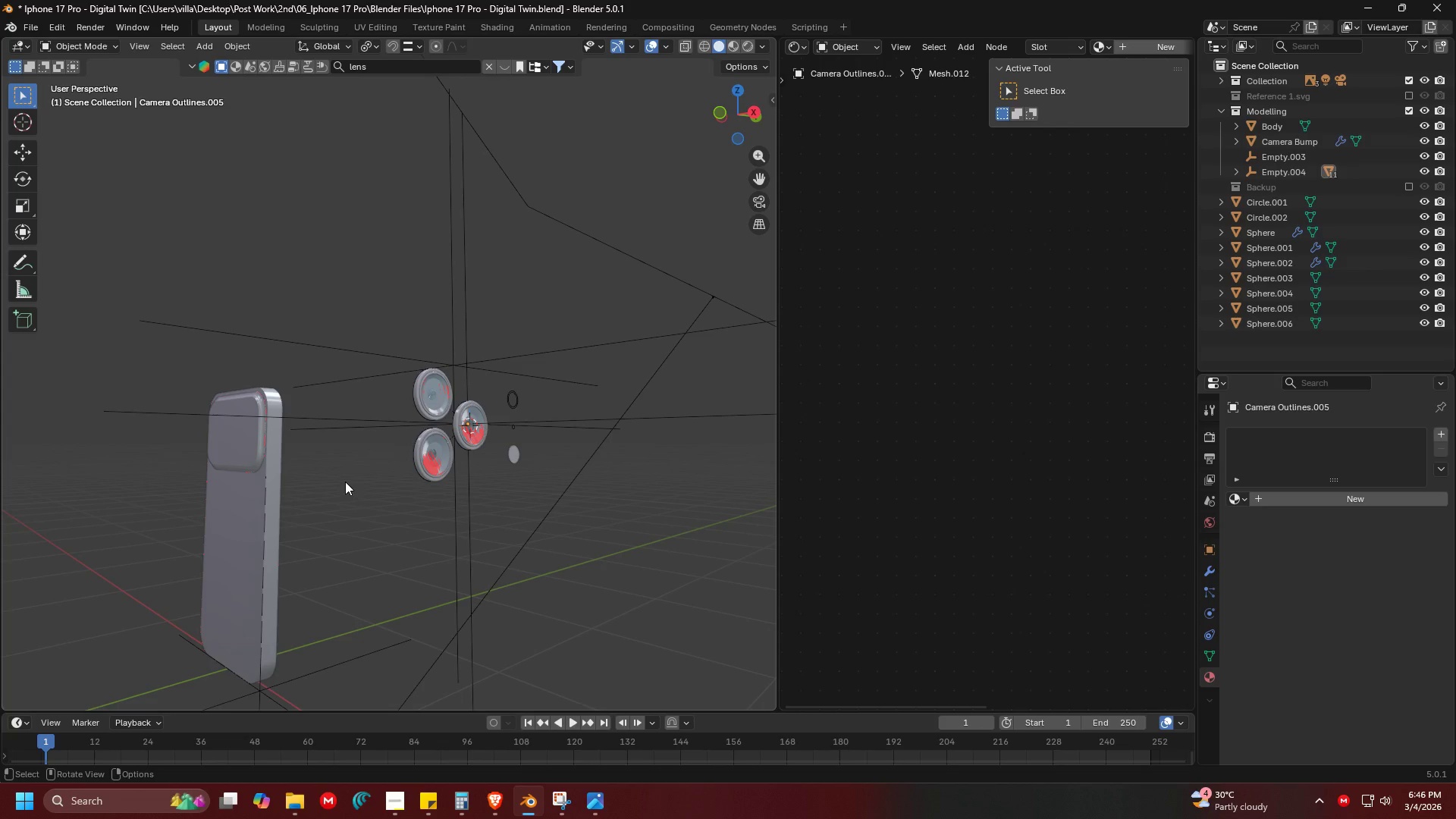 
key(1)
 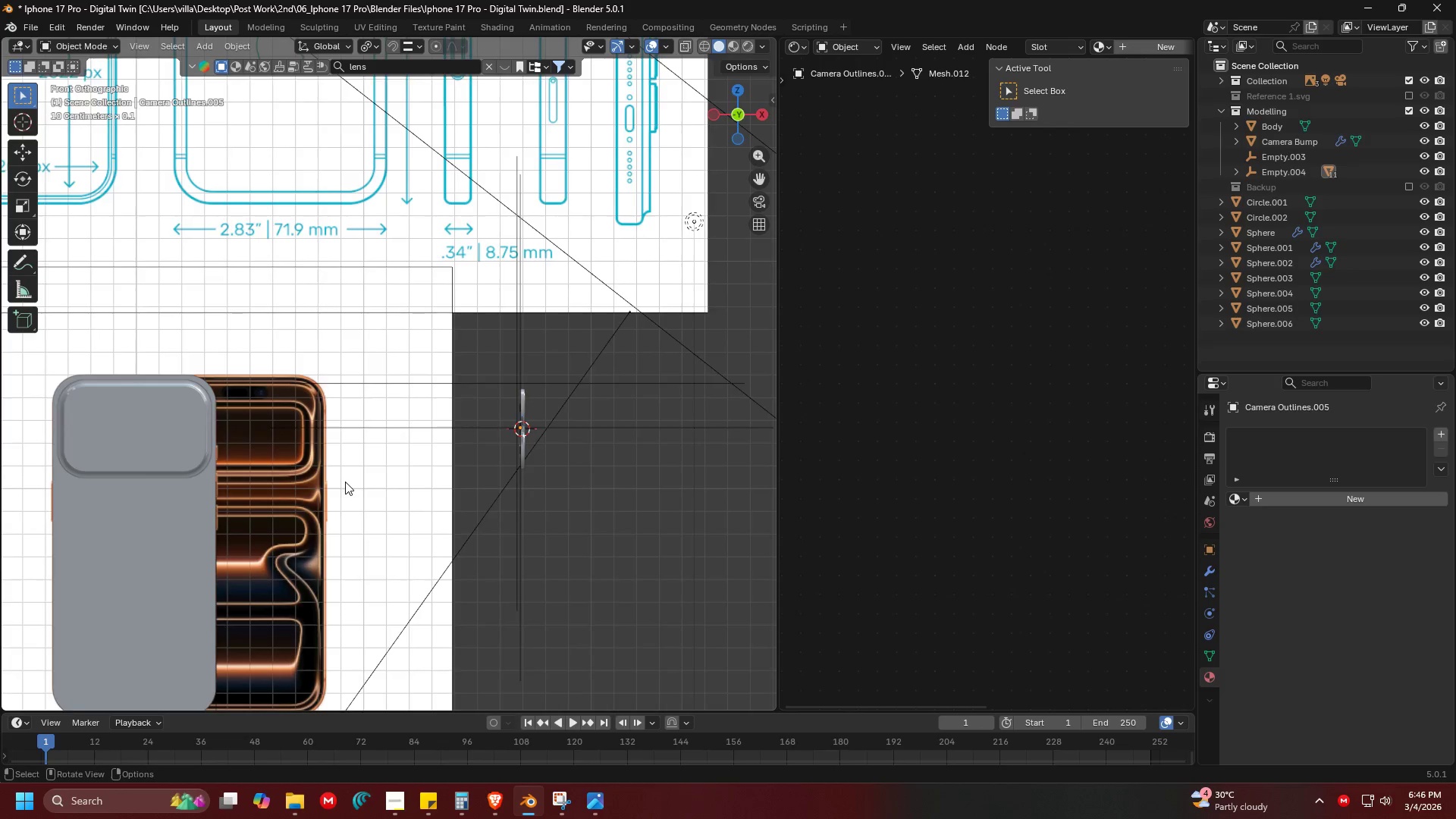 
key(Shift+ShiftLeft)
 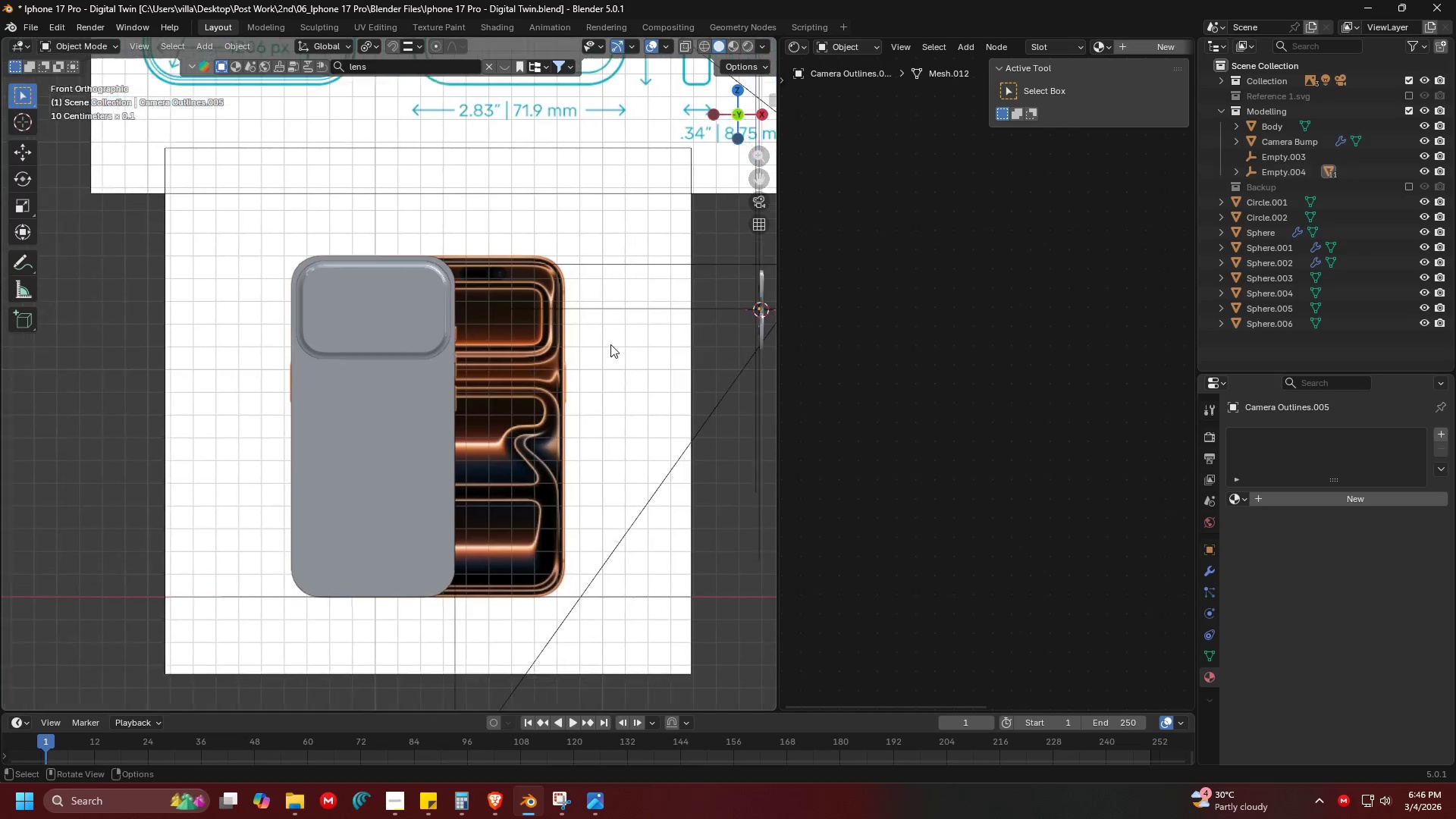 
scroll: coordinate [611, 344], scroll_direction: up, amount: 5.0
 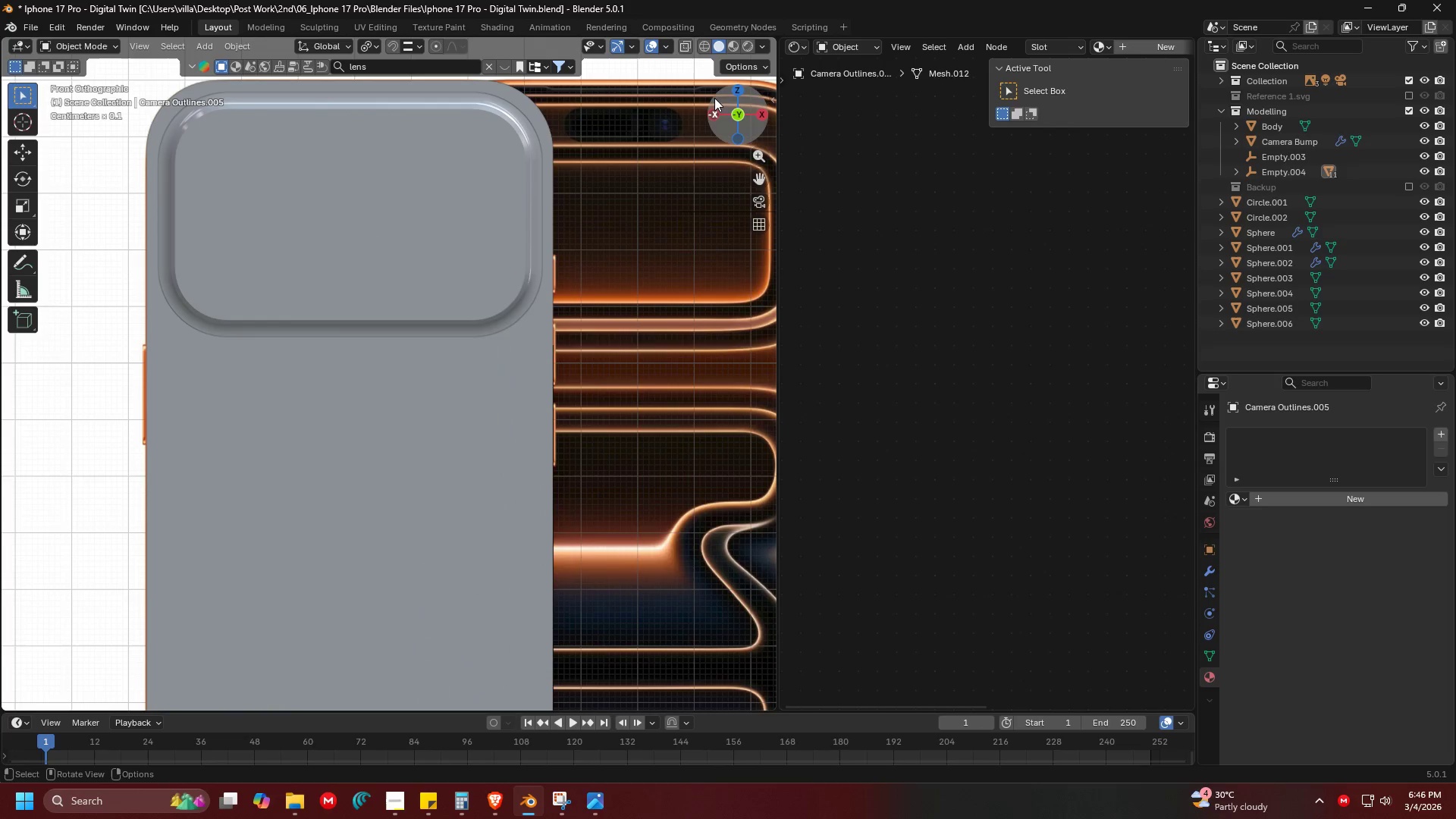 
key(Z)
 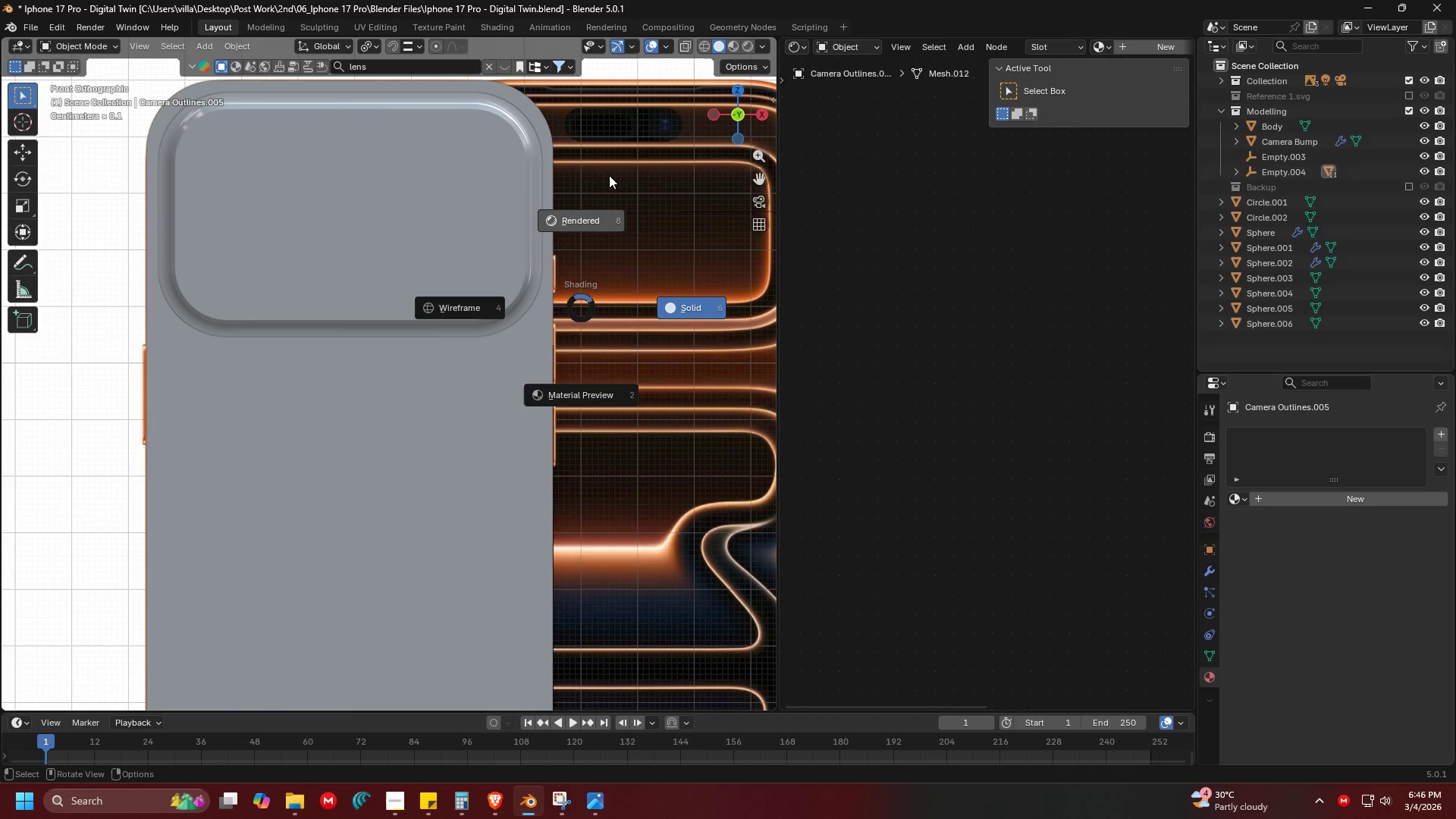 
left_click([609, 165])
 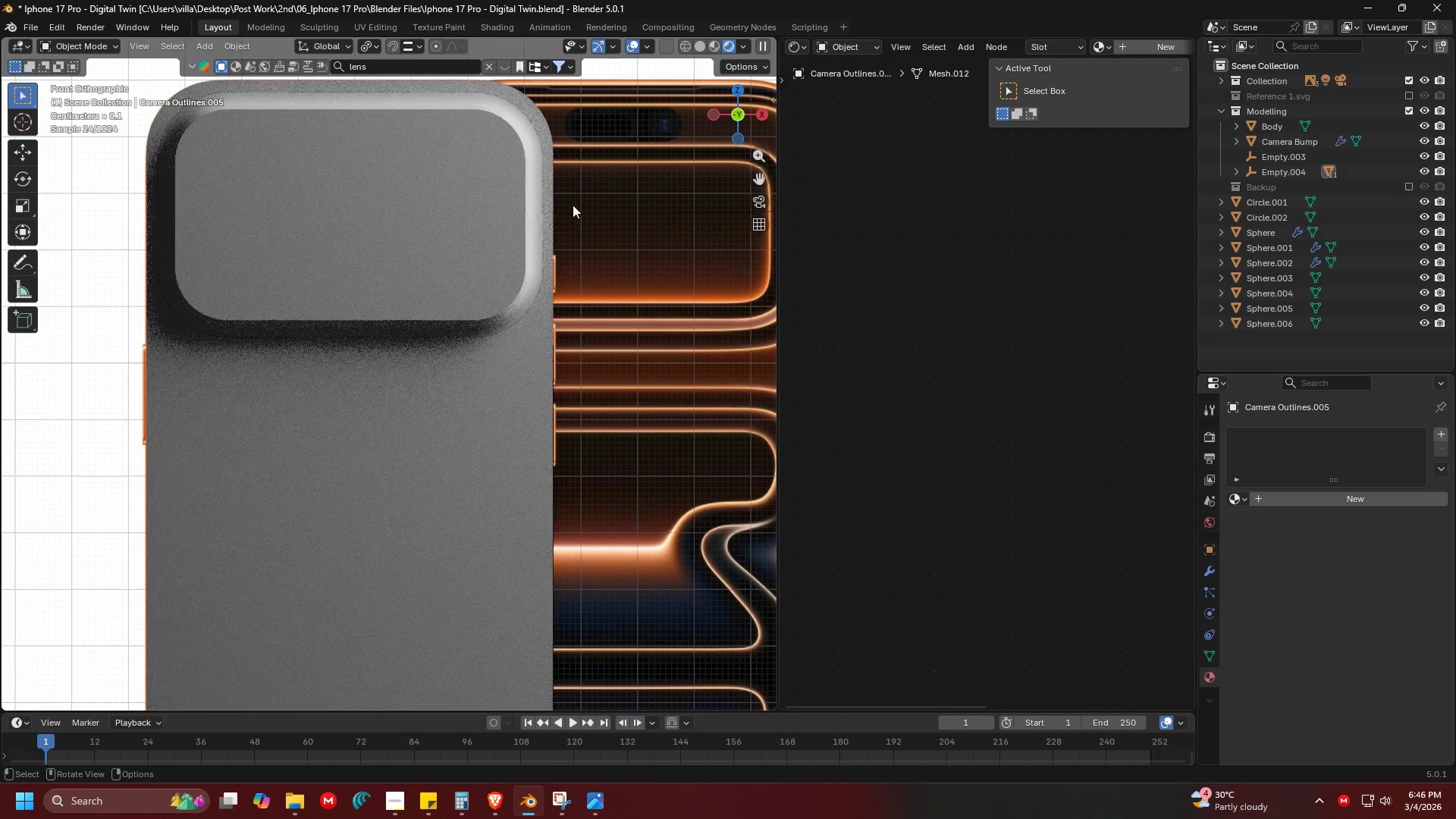 
key(Z)
 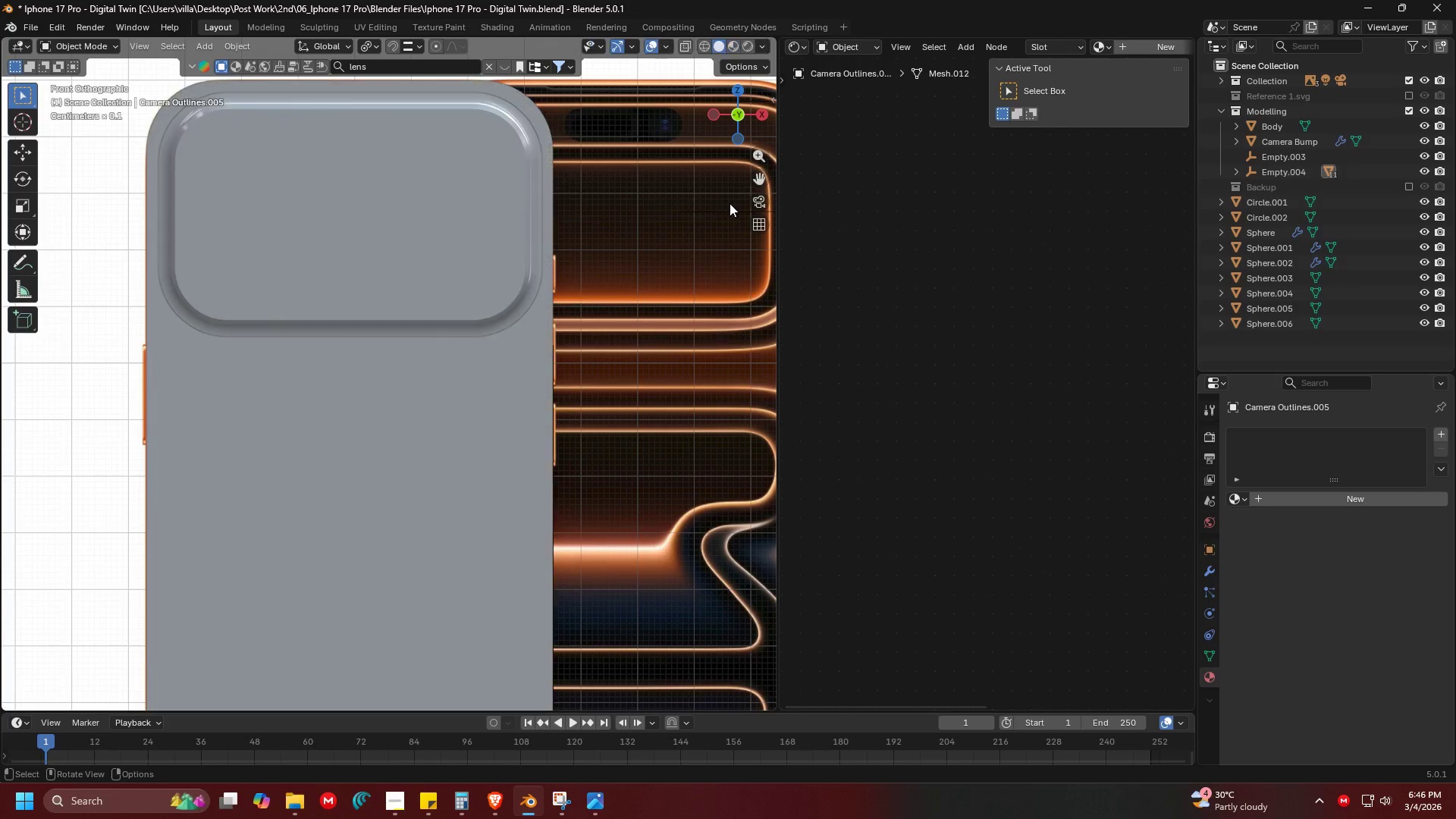 
key(Control+ControlLeft)
 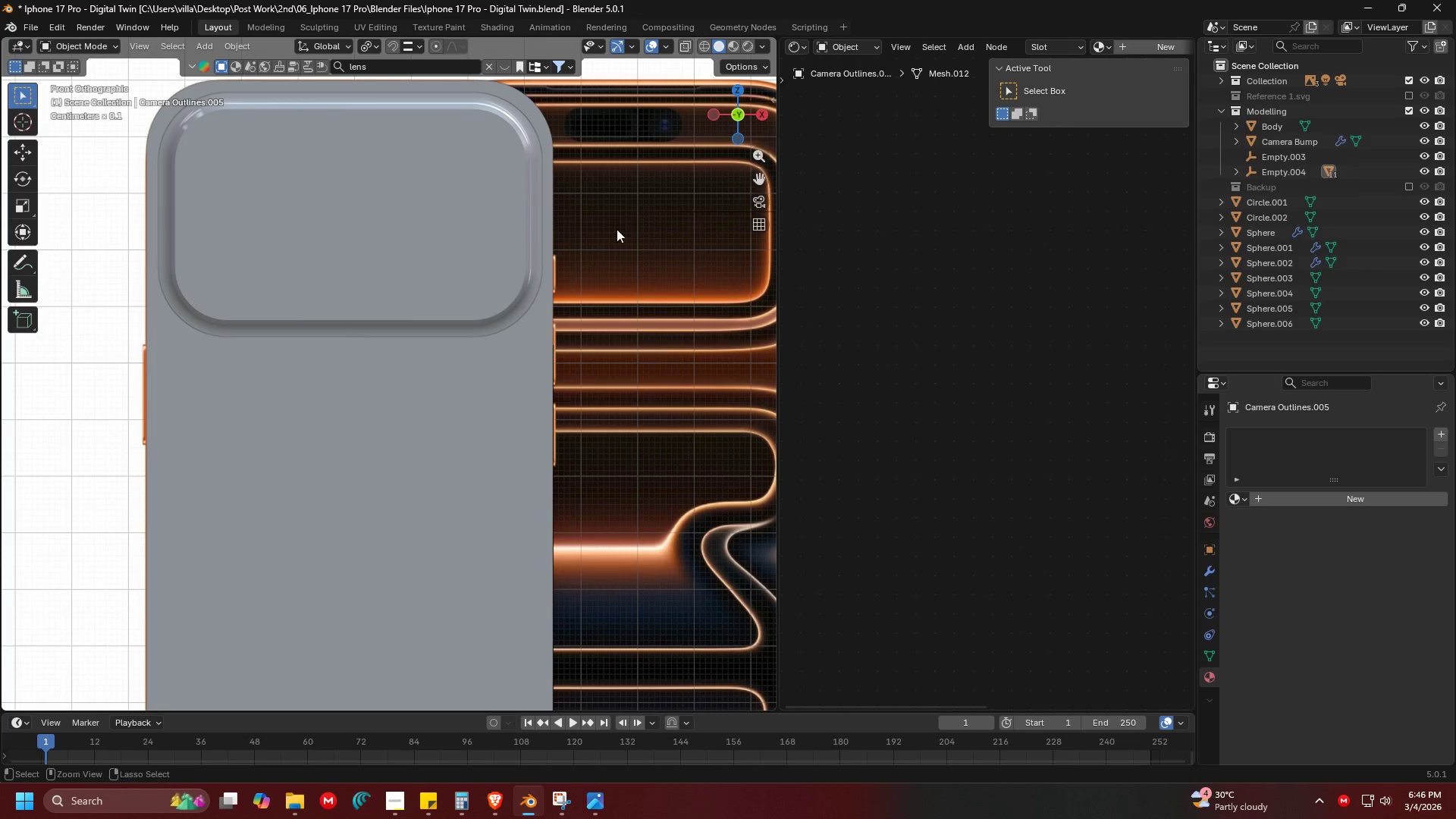 
key(Control+S)
 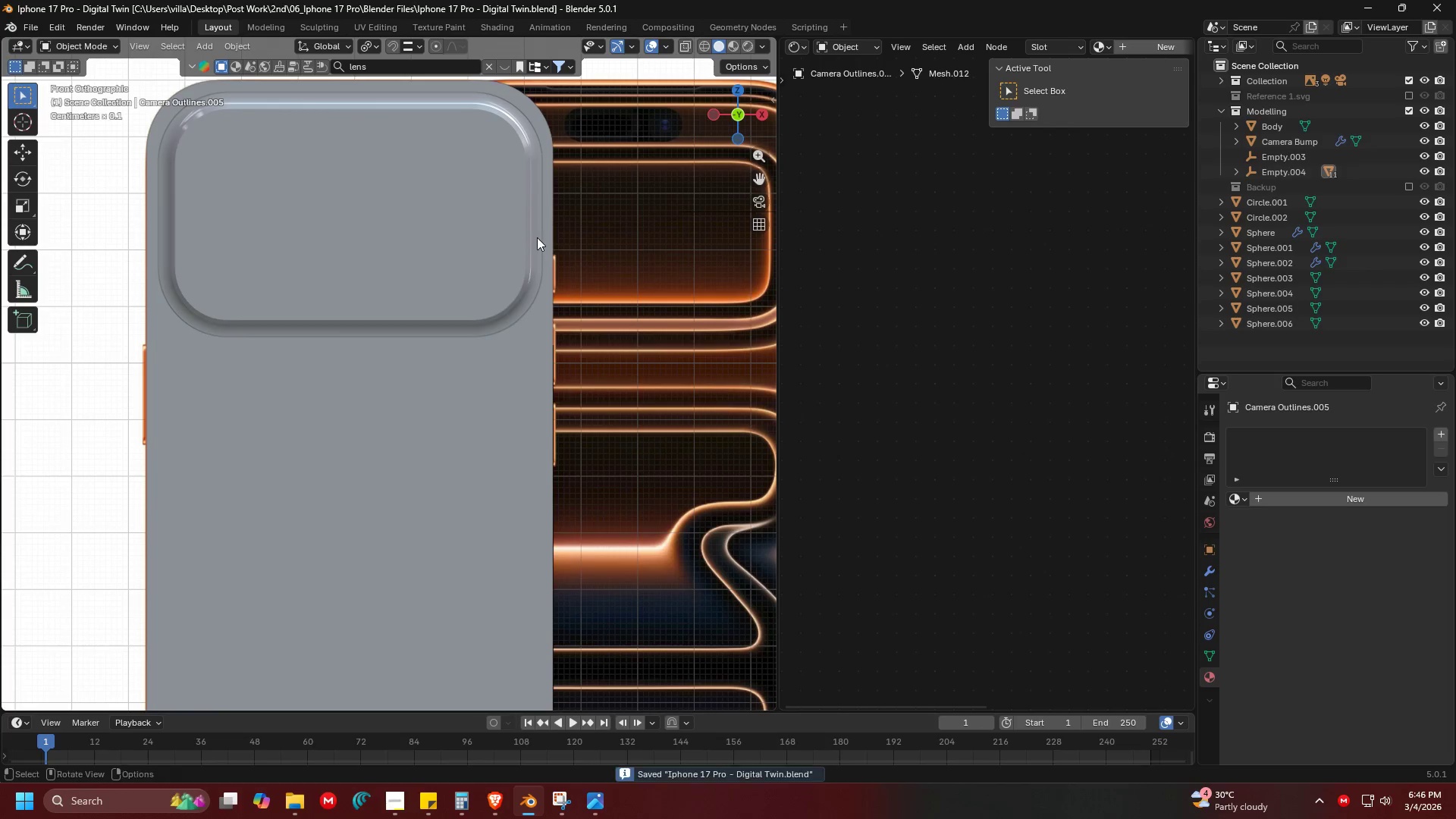 
key(Shift+ShiftLeft)
 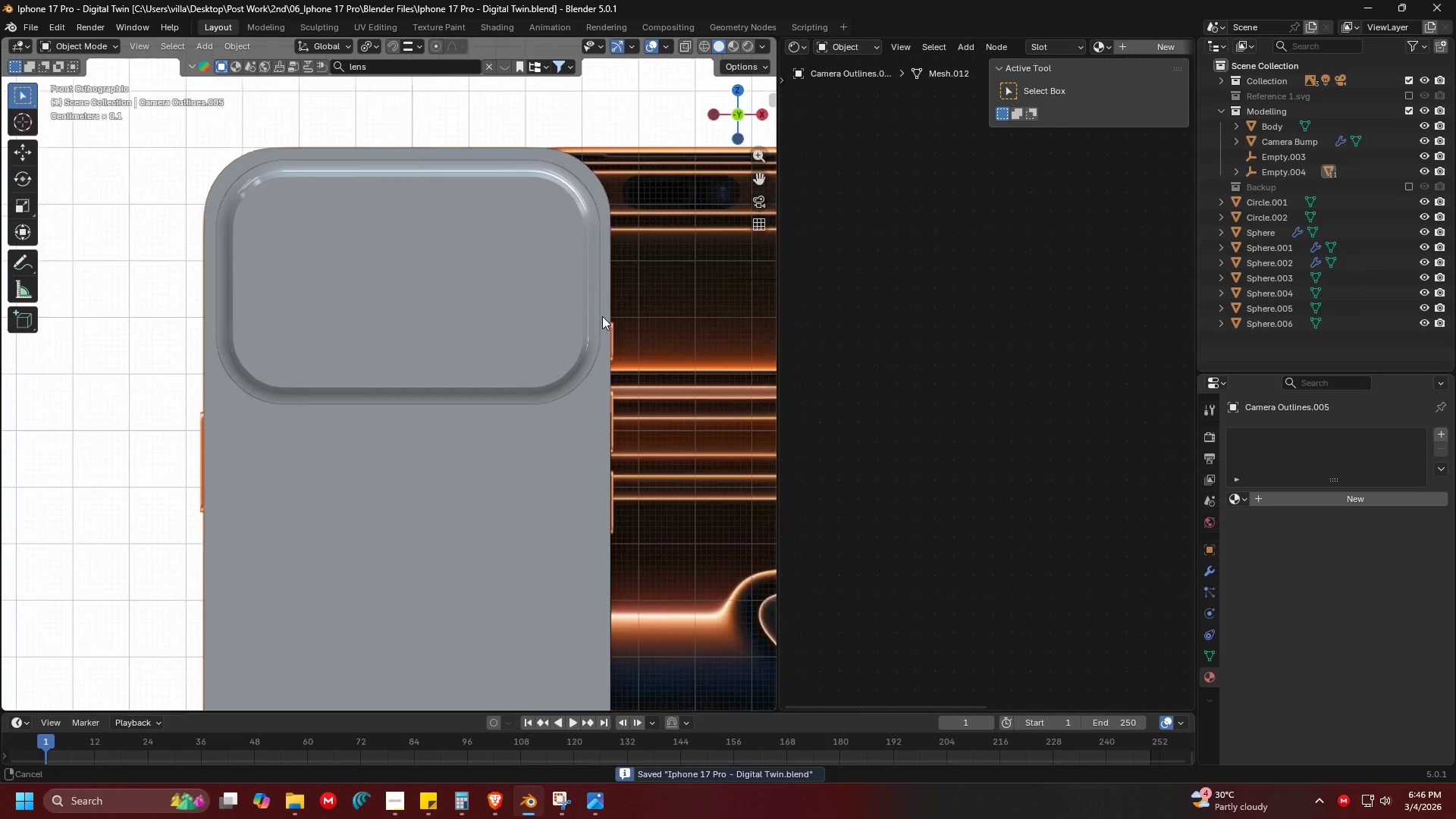 
scroll: coordinate [632, 324], scroll_direction: up, amount: 1.0
 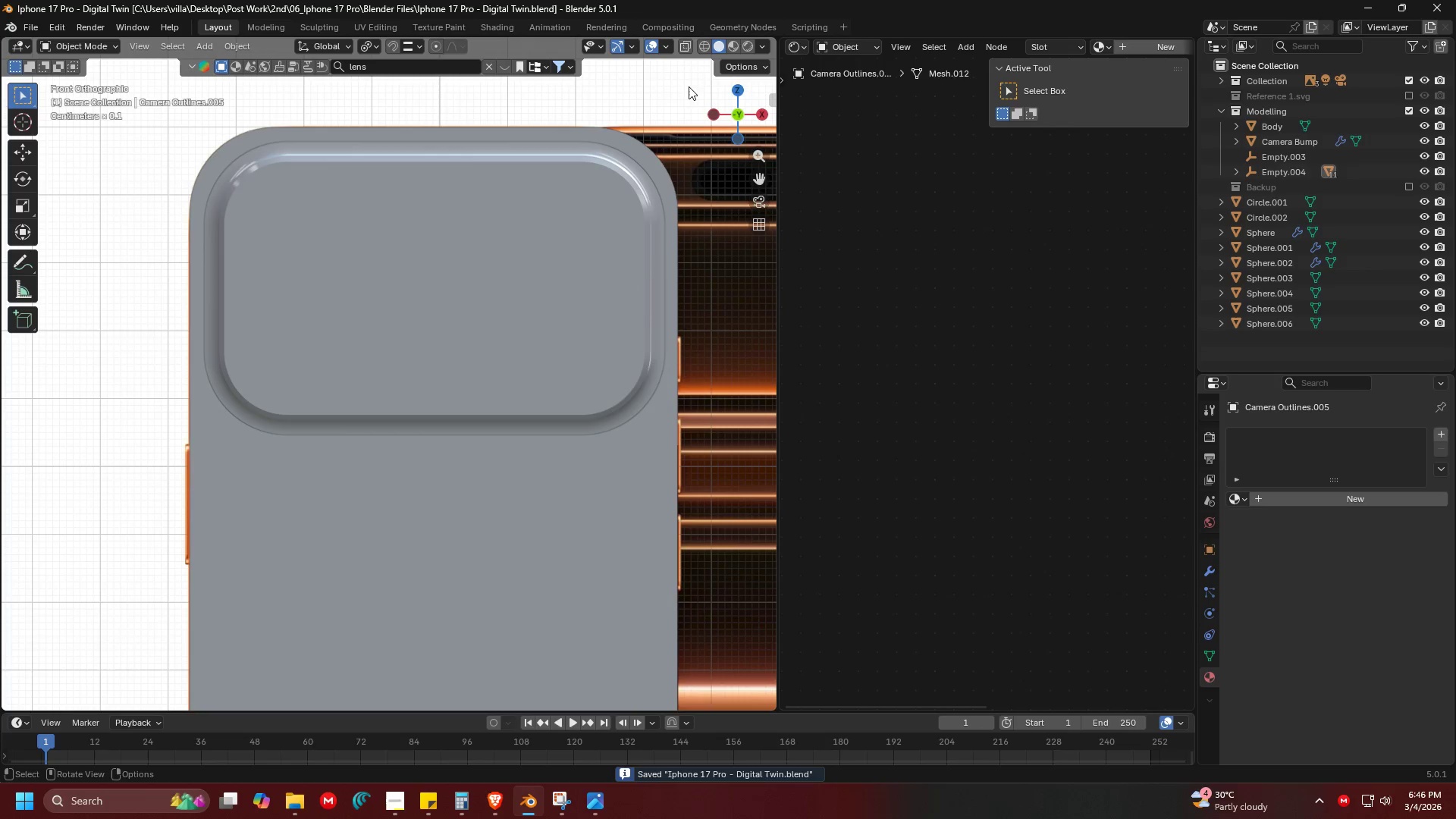 
left_click([689, 46])
 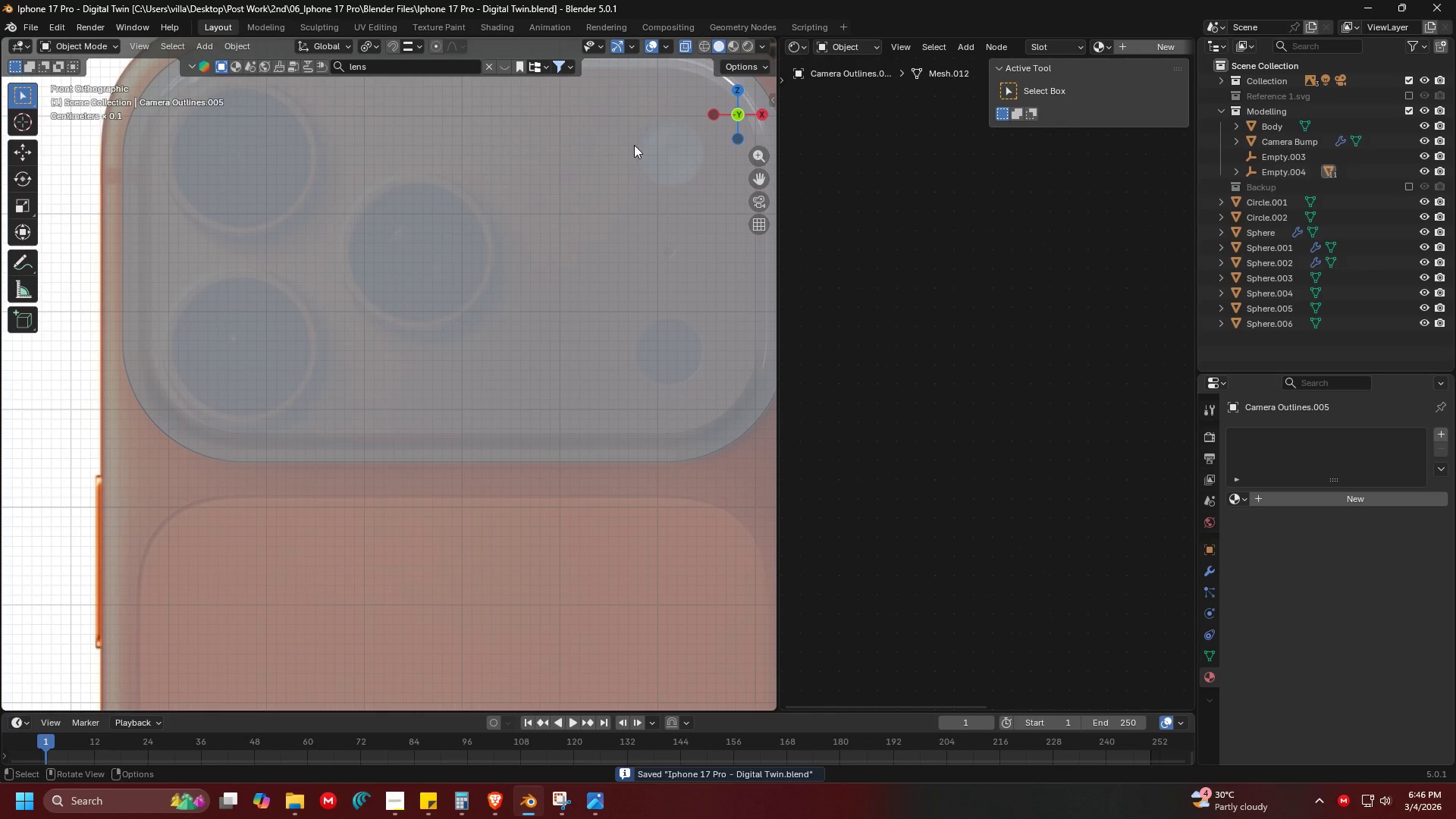 
scroll: coordinate [687, 76], scroll_direction: up, amount: 2.0
 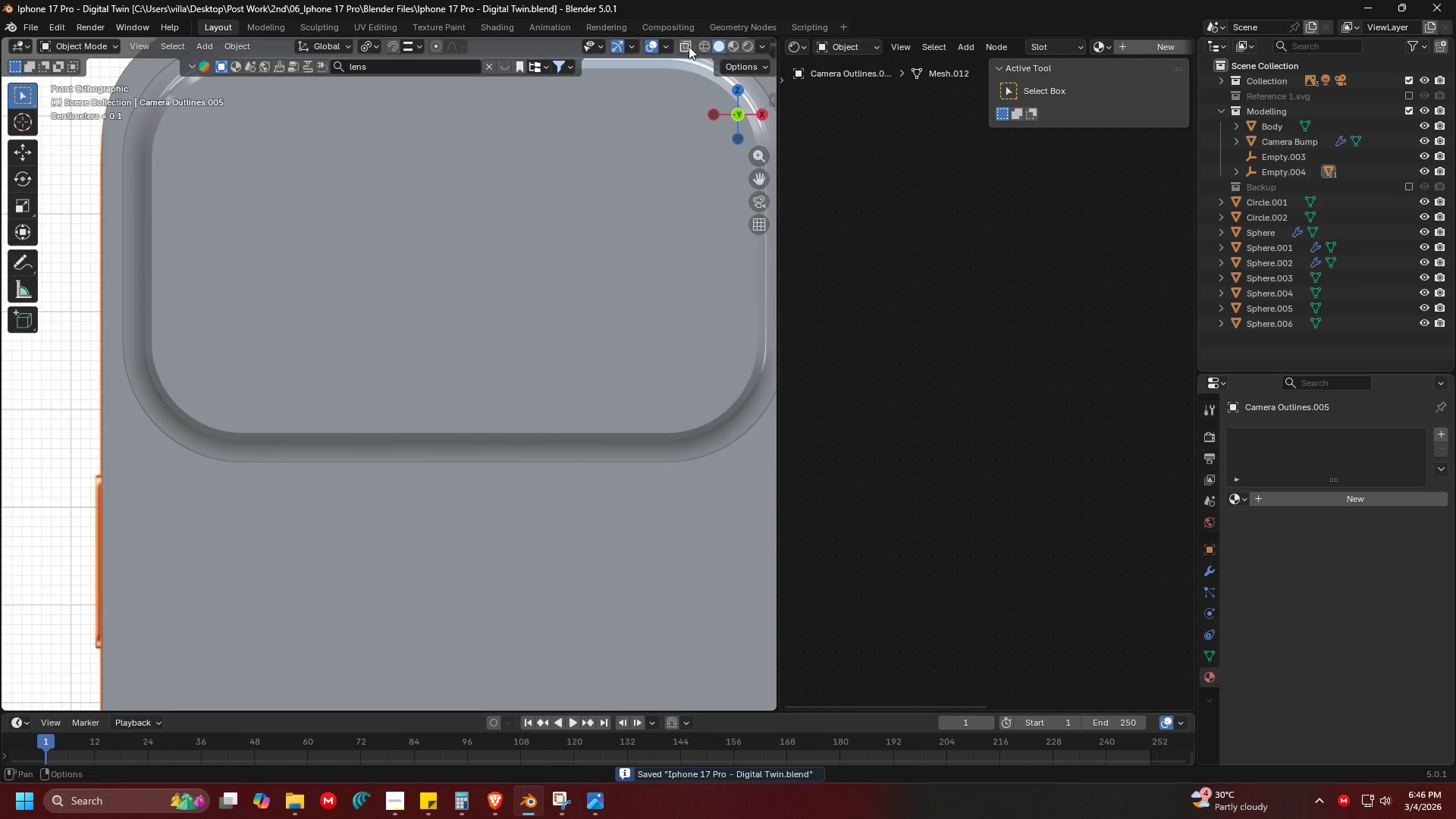 
left_click([610, 241])
 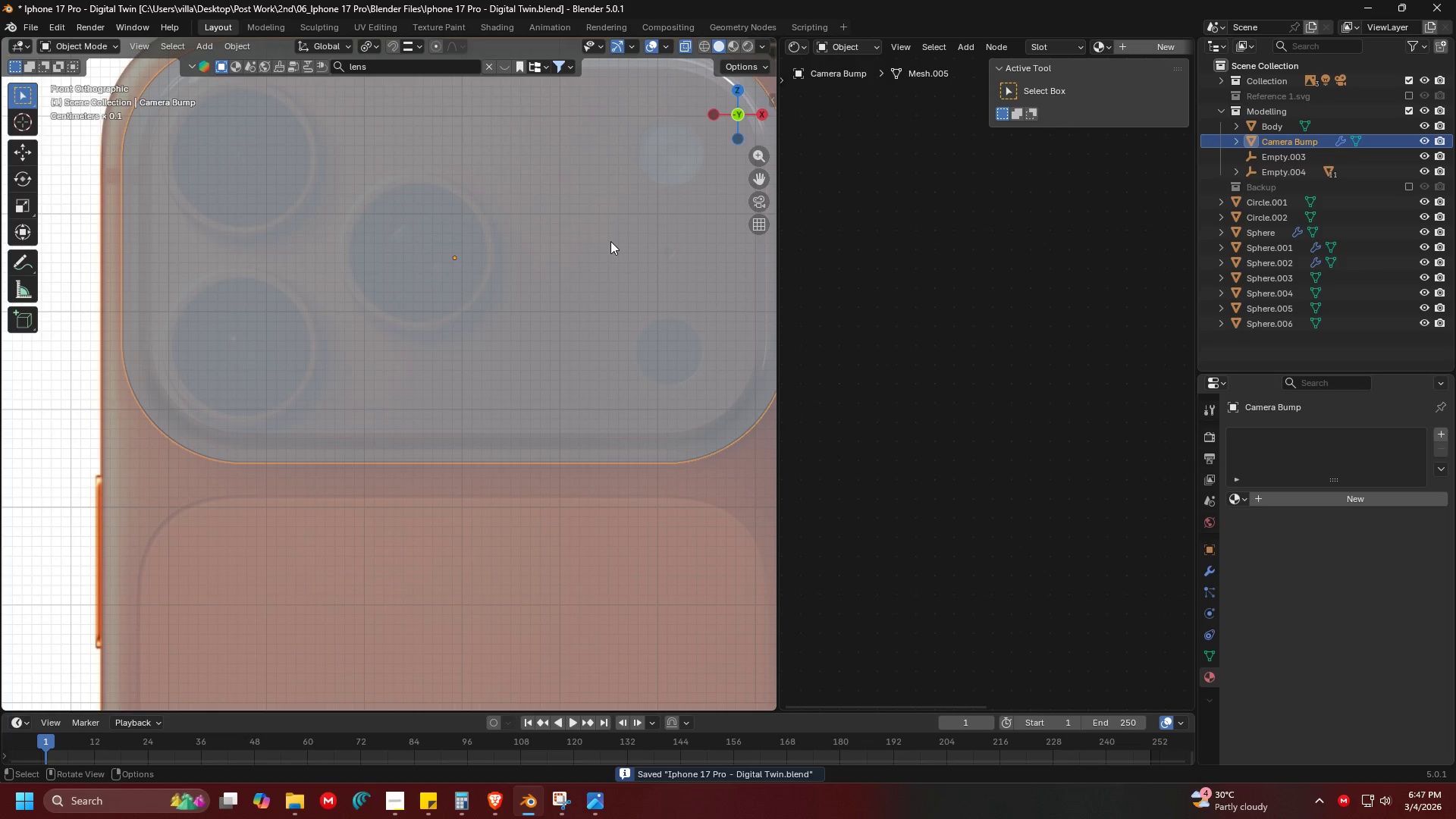 
key(H)
 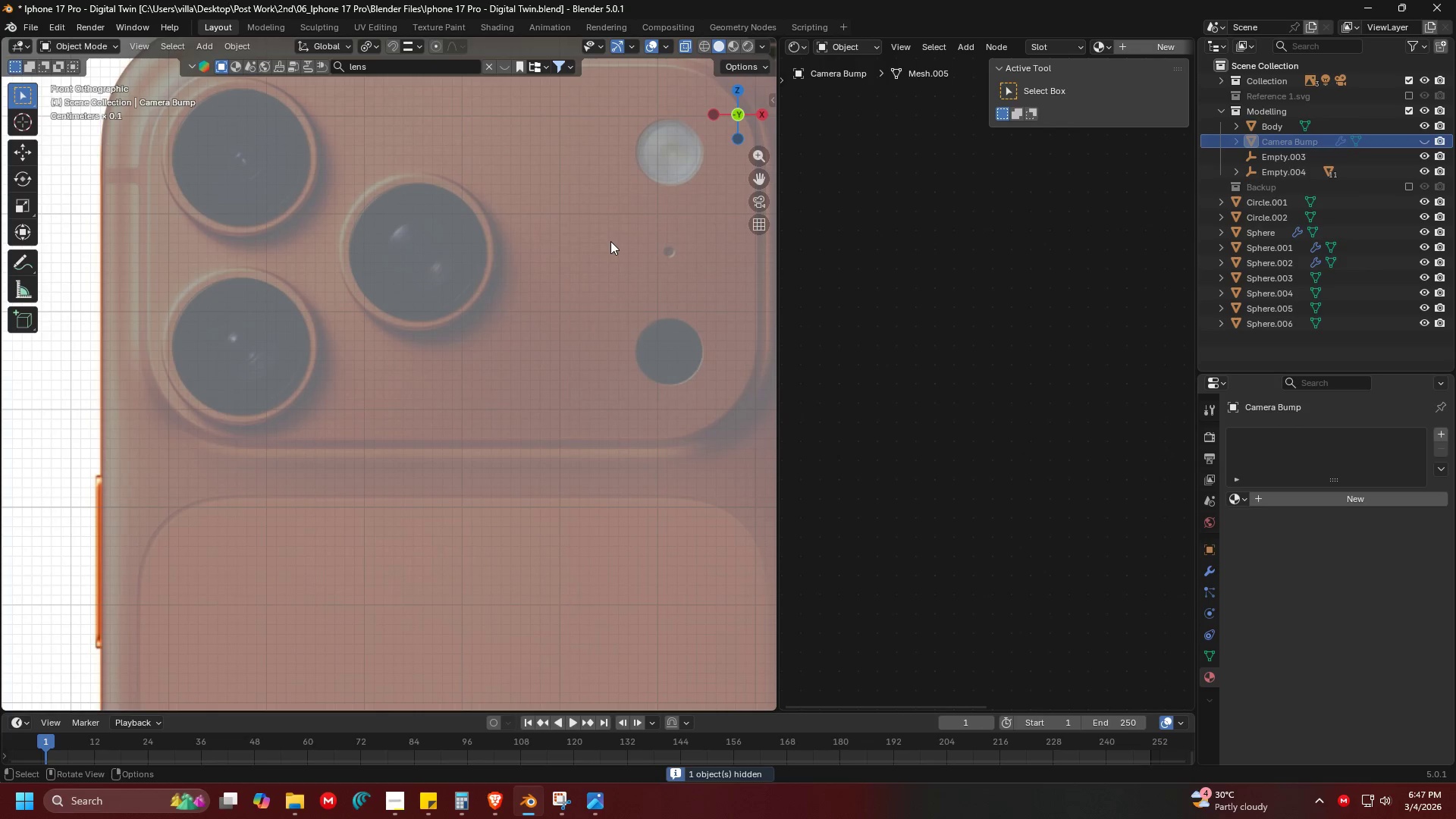 
left_click([610, 241])
 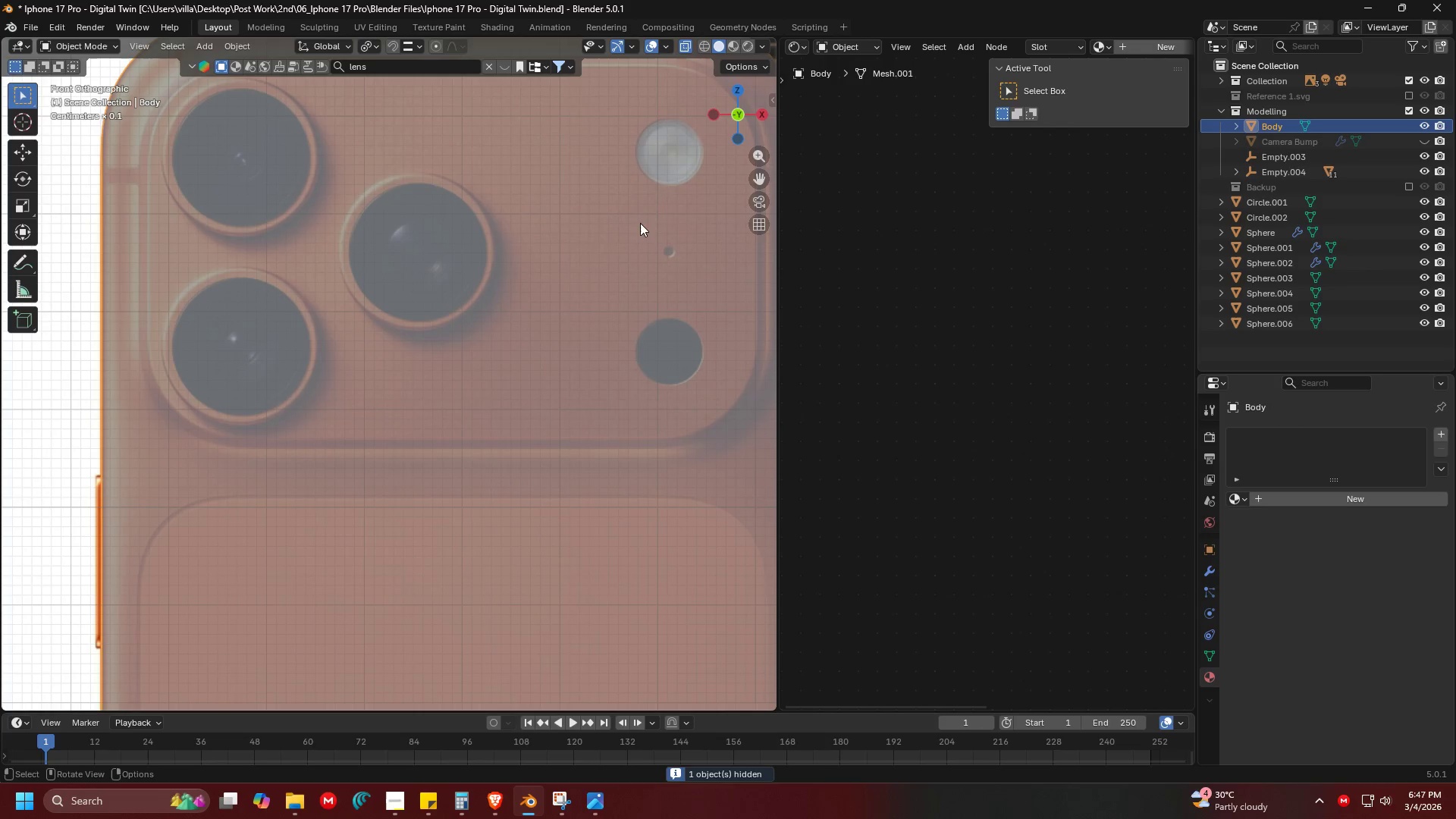 
hold_key(key=ShiftLeft, duration=0.33)
 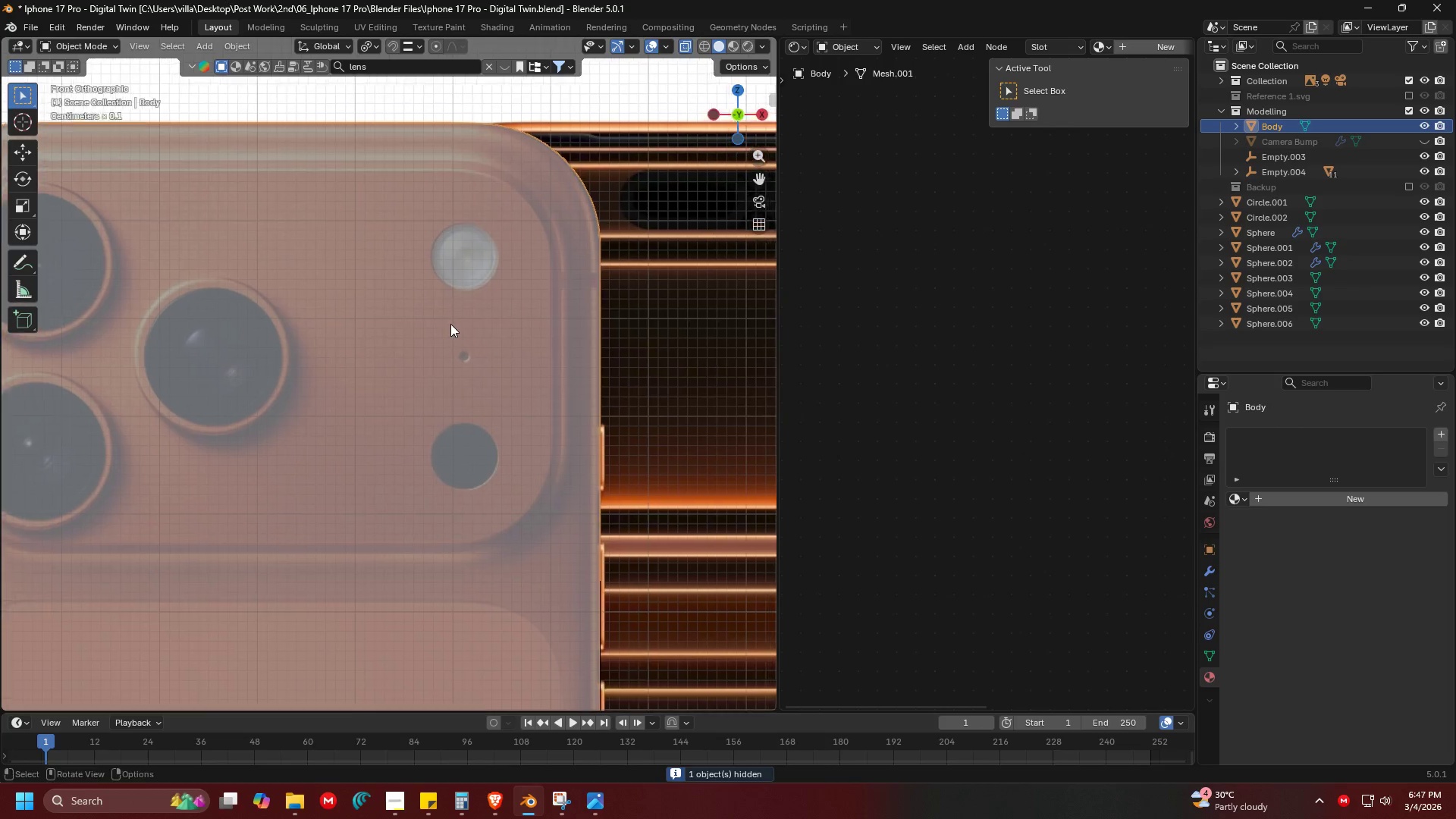 
key(H)
 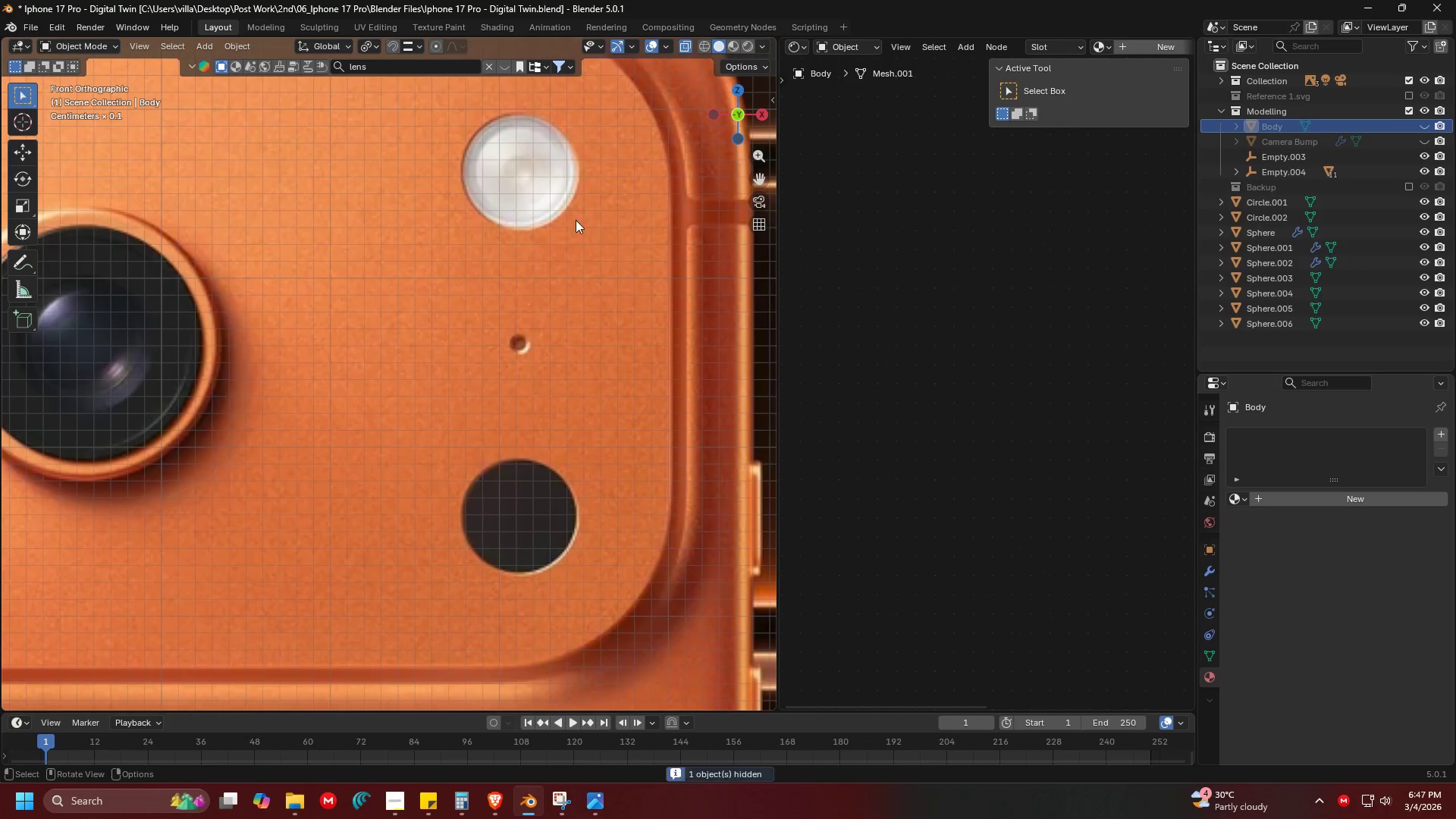 
key(Shift+ShiftLeft)
 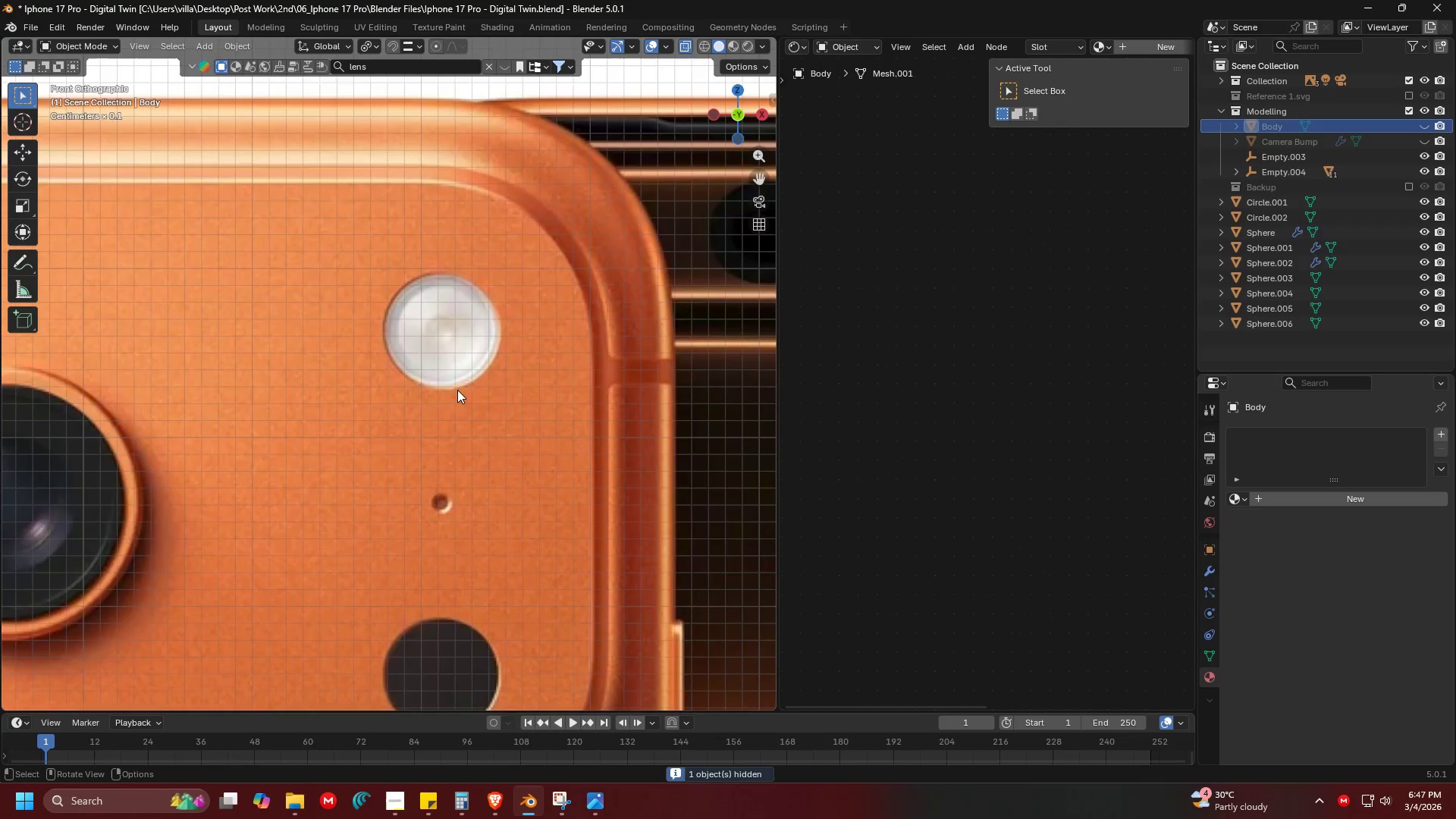 
scroll: coordinate [464, 318], scroll_direction: up, amount: 3.0
 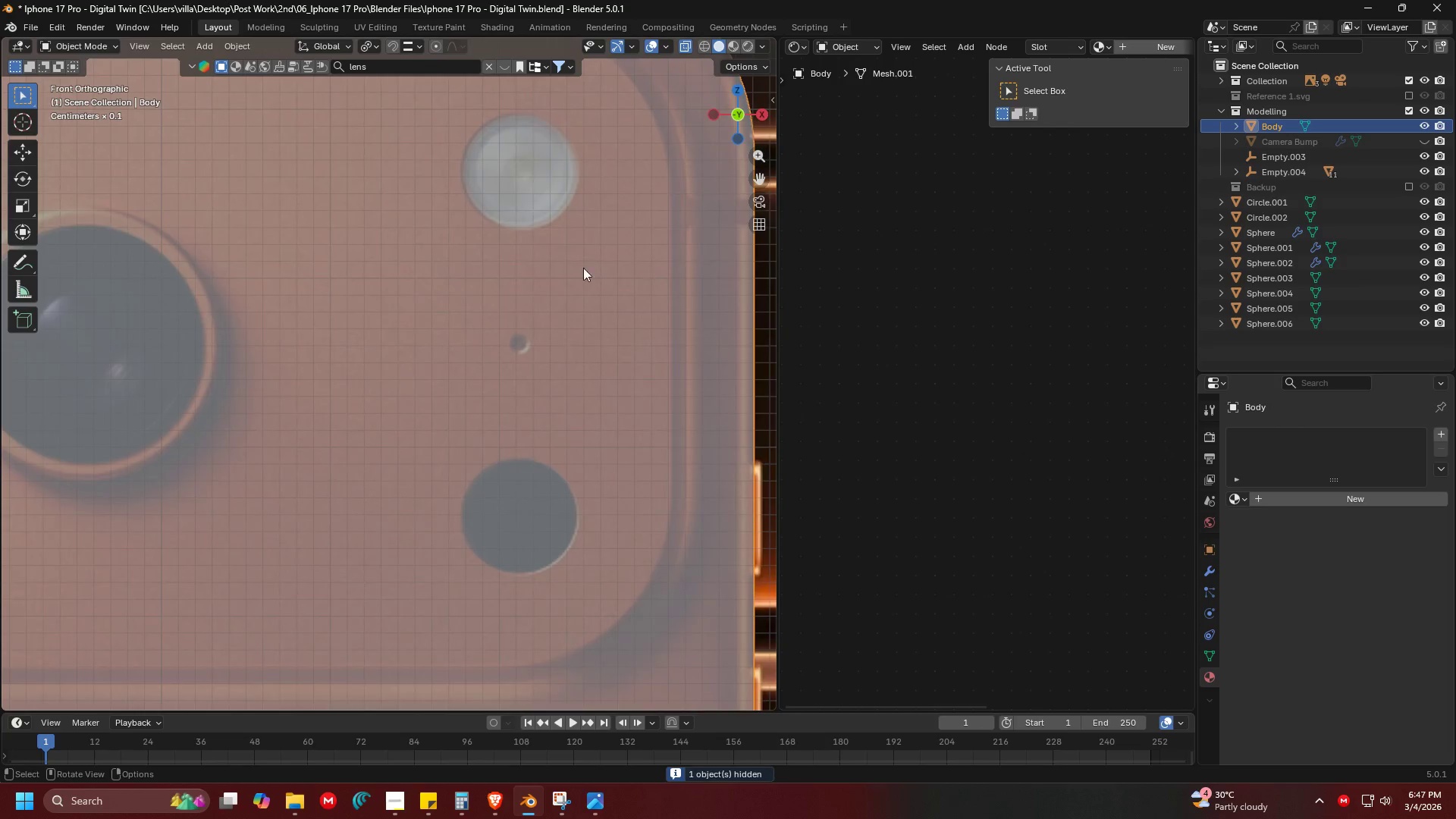 
key(Control+ControlLeft)
 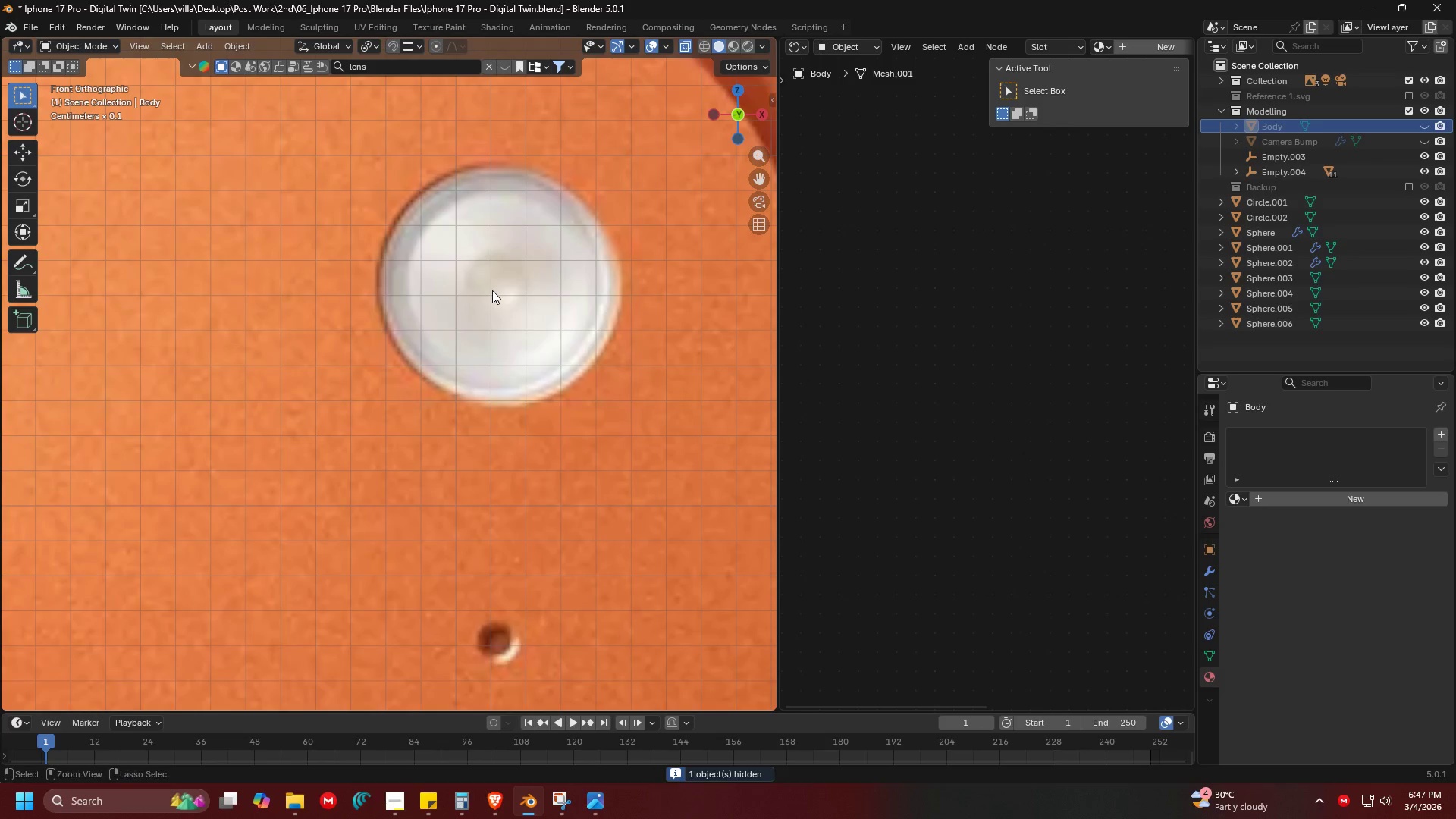 
scroll: coordinate [459, 384], scroll_direction: up, amount: 4.0
 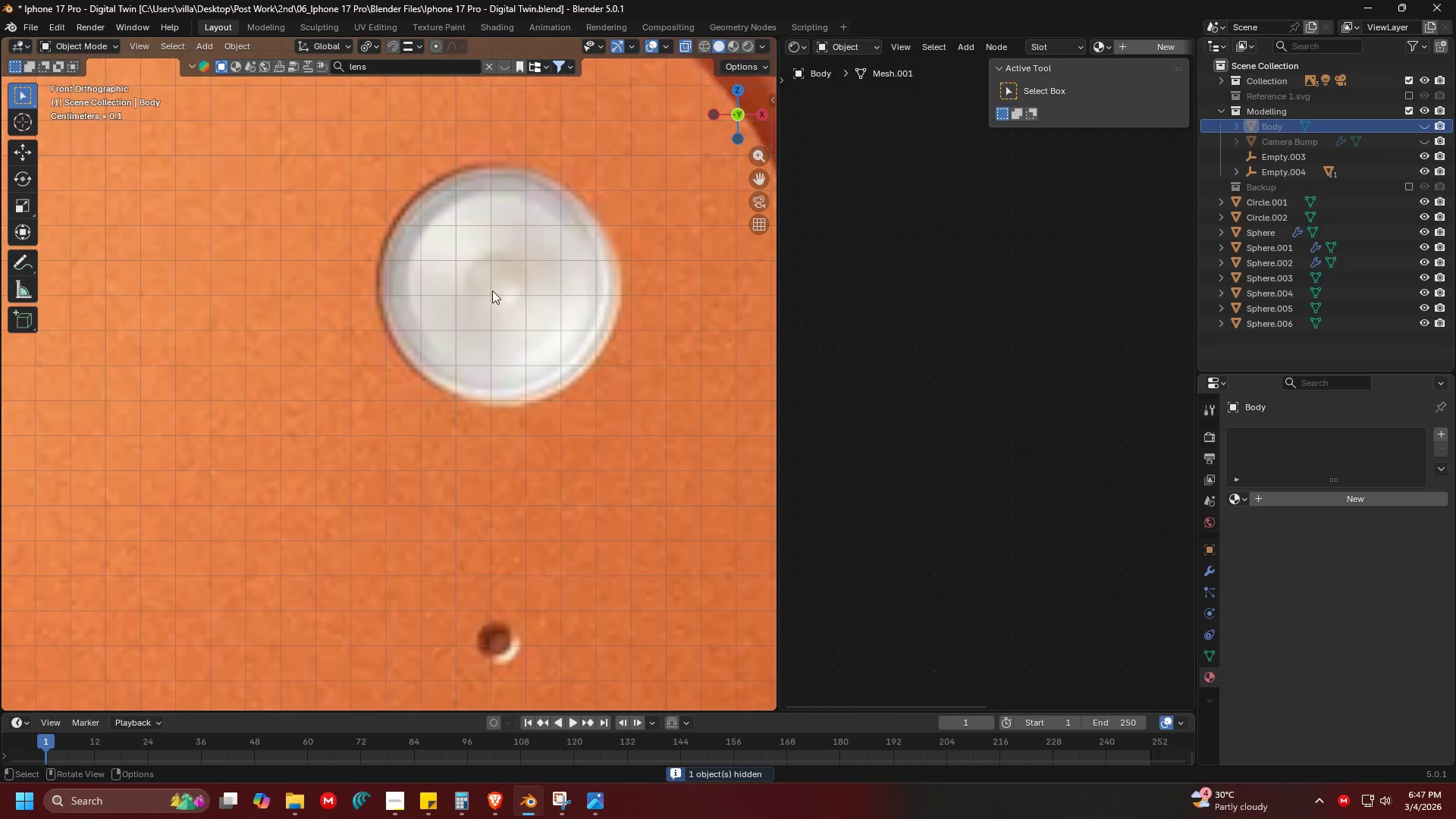 
key(Control+Z)
 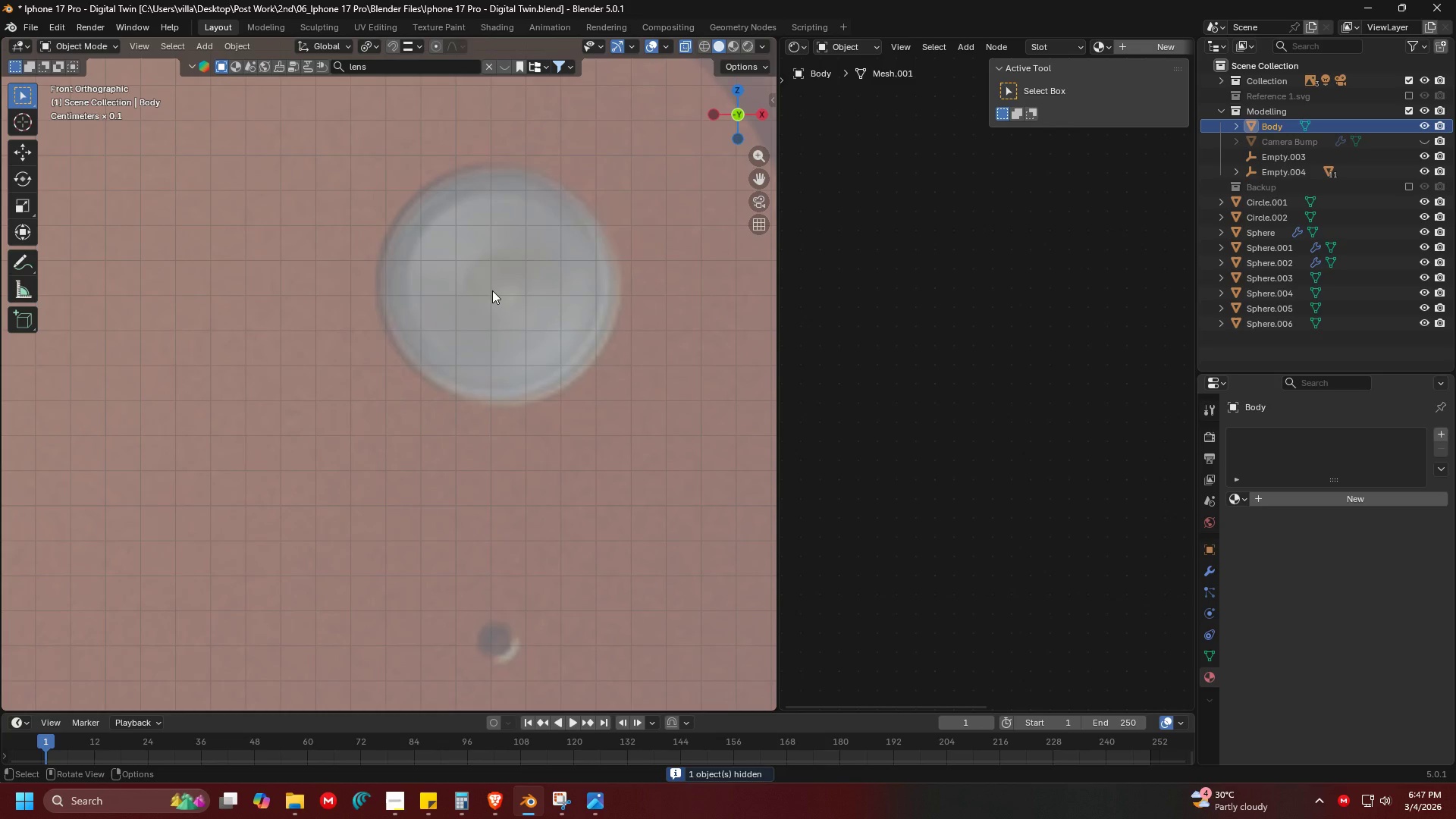 
key(H)
 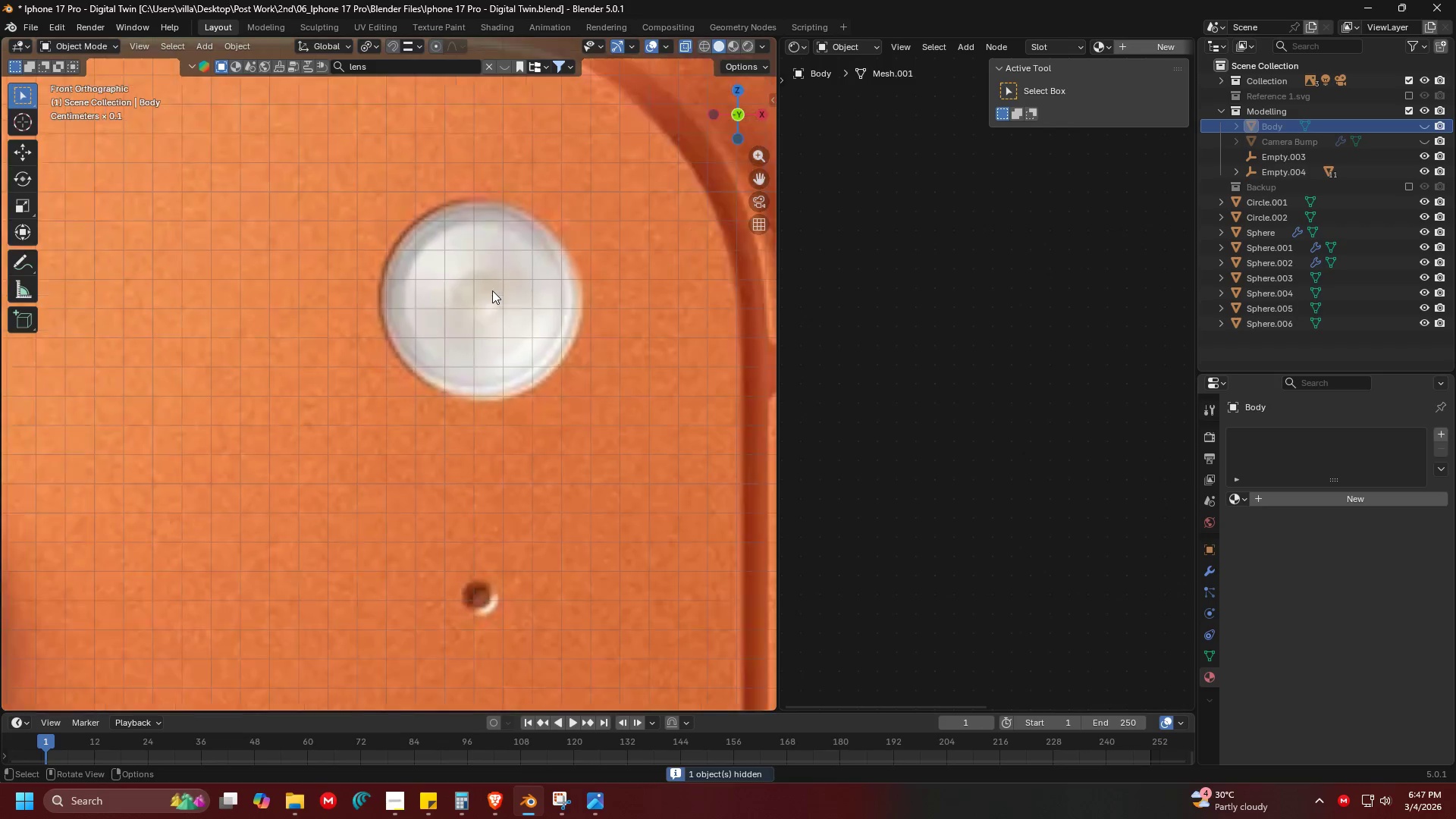 
hold_key(key=ShiftLeft, duration=0.31)
 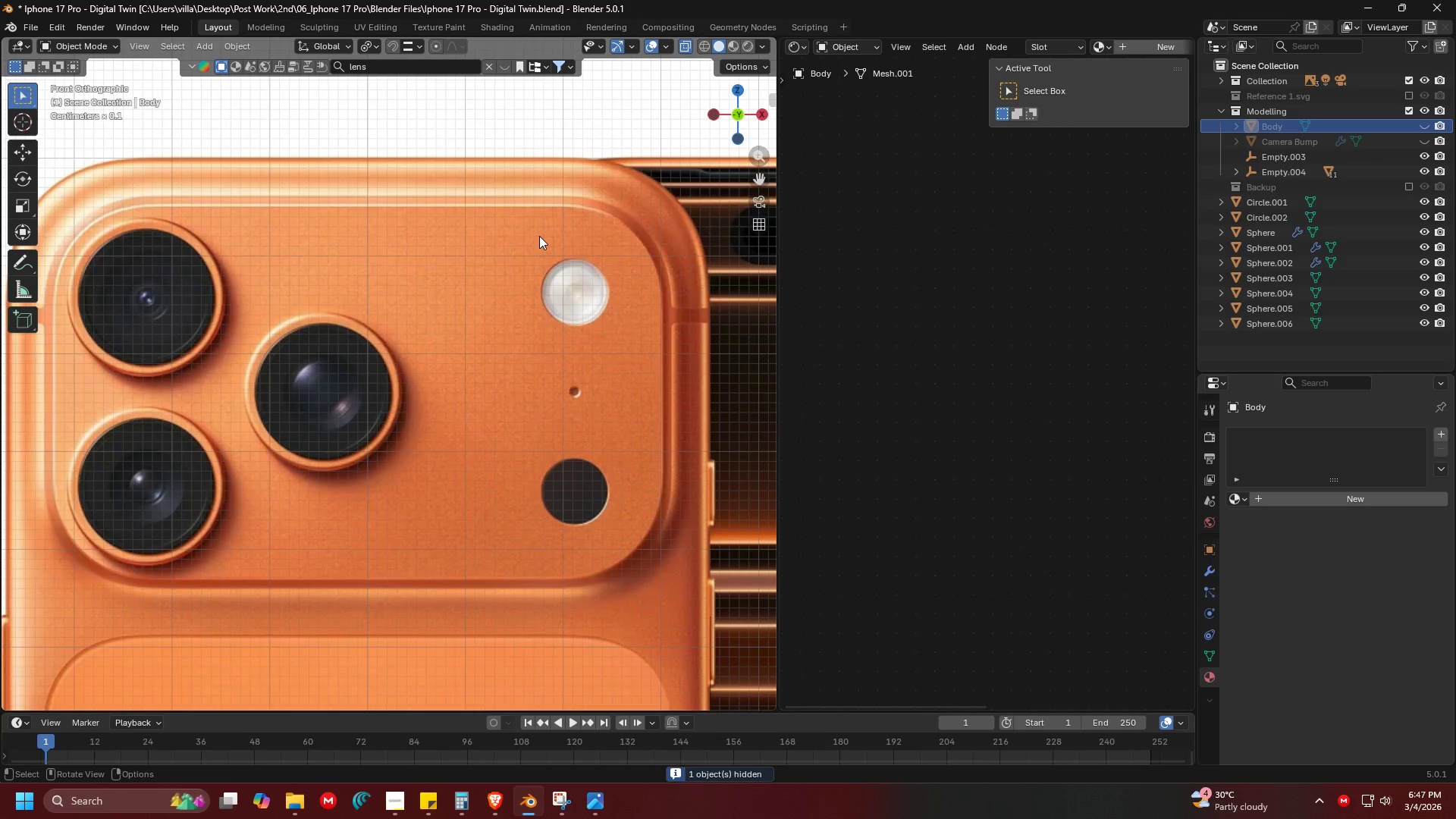 
scroll: coordinate [541, 236], scroll_direction: down, amount: 11.0
 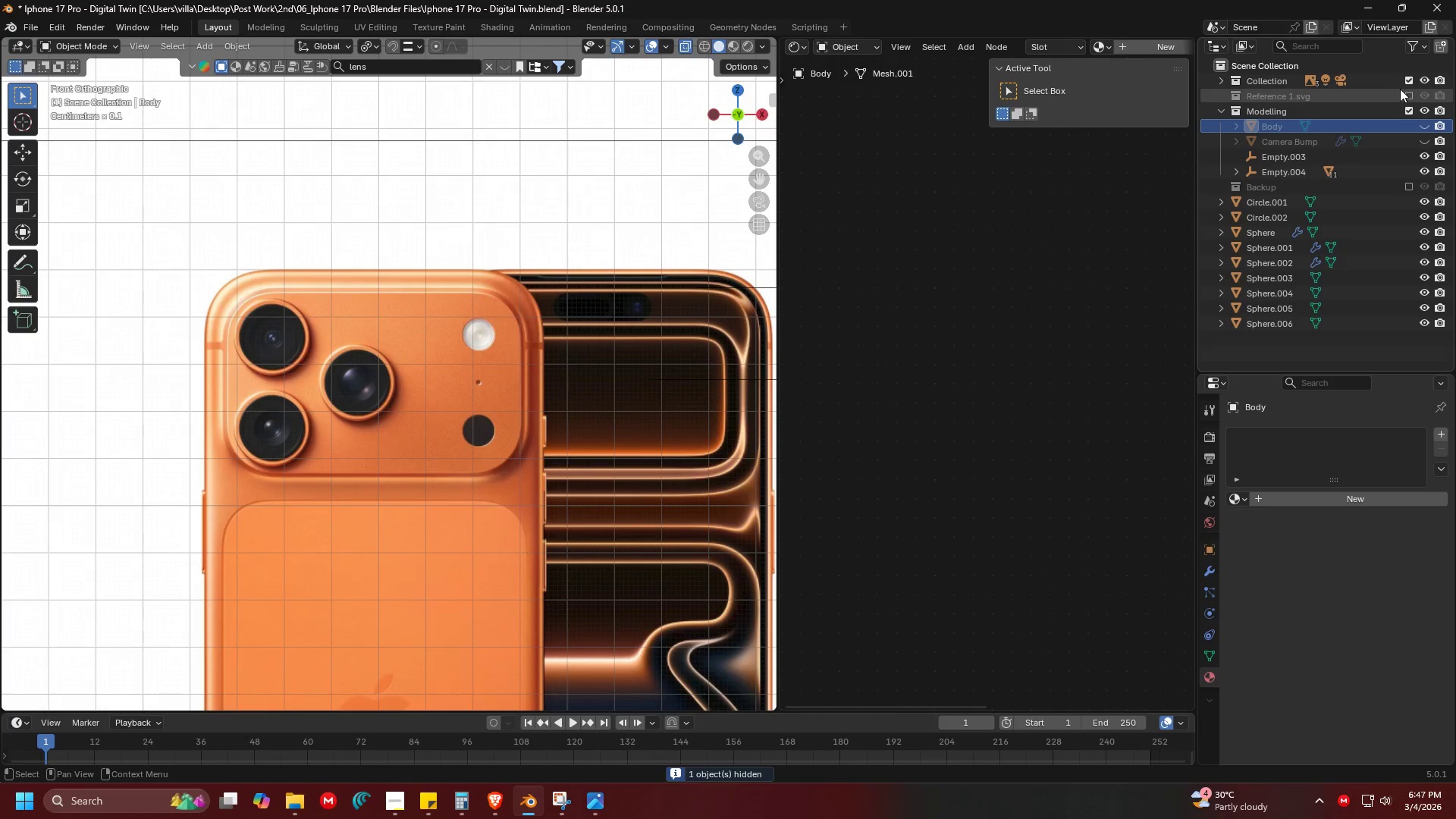 
left_click([1409, 89])
 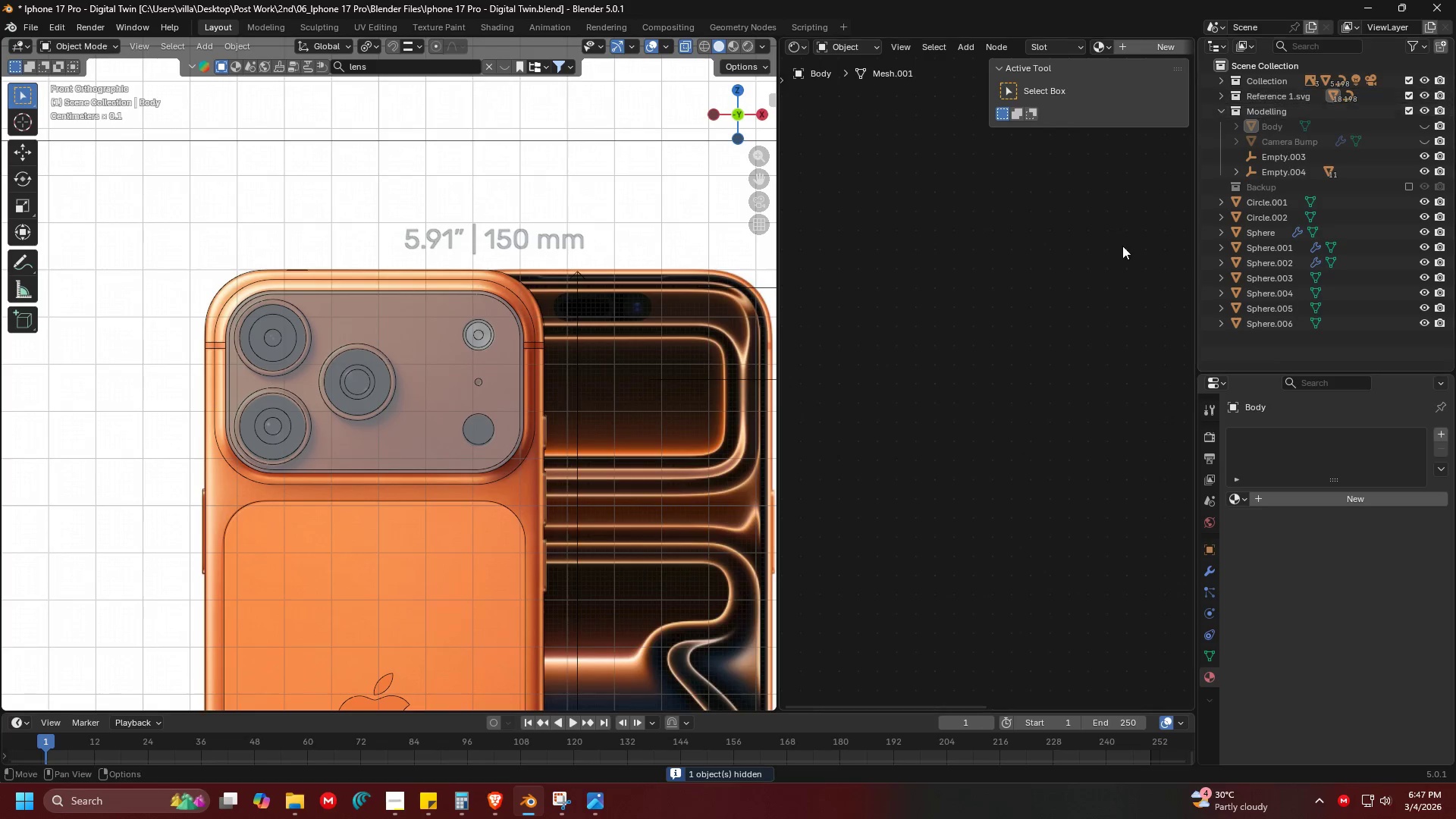 
key(Shift+ShiftLeft)
 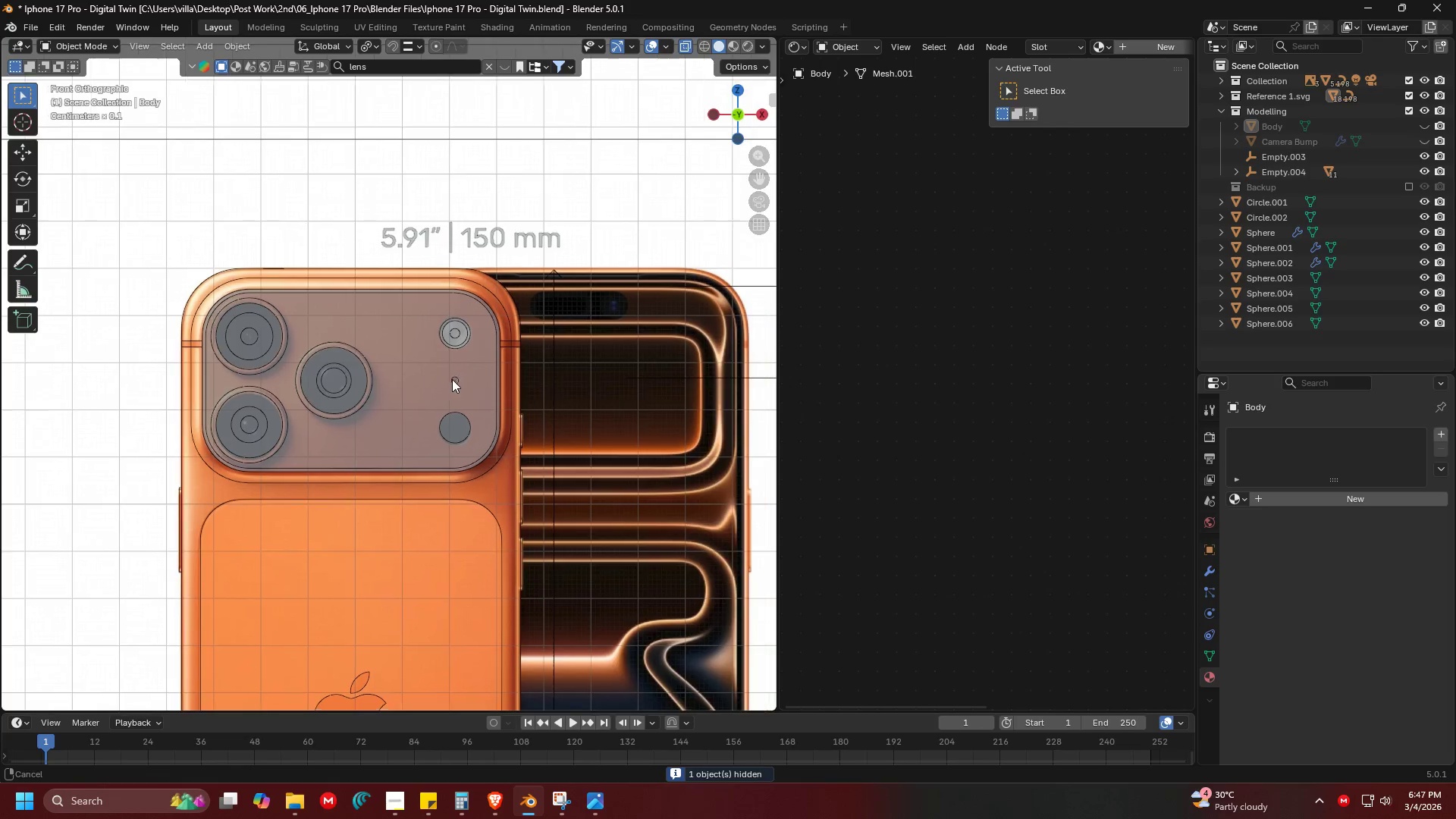 
left_click([526, 344])
 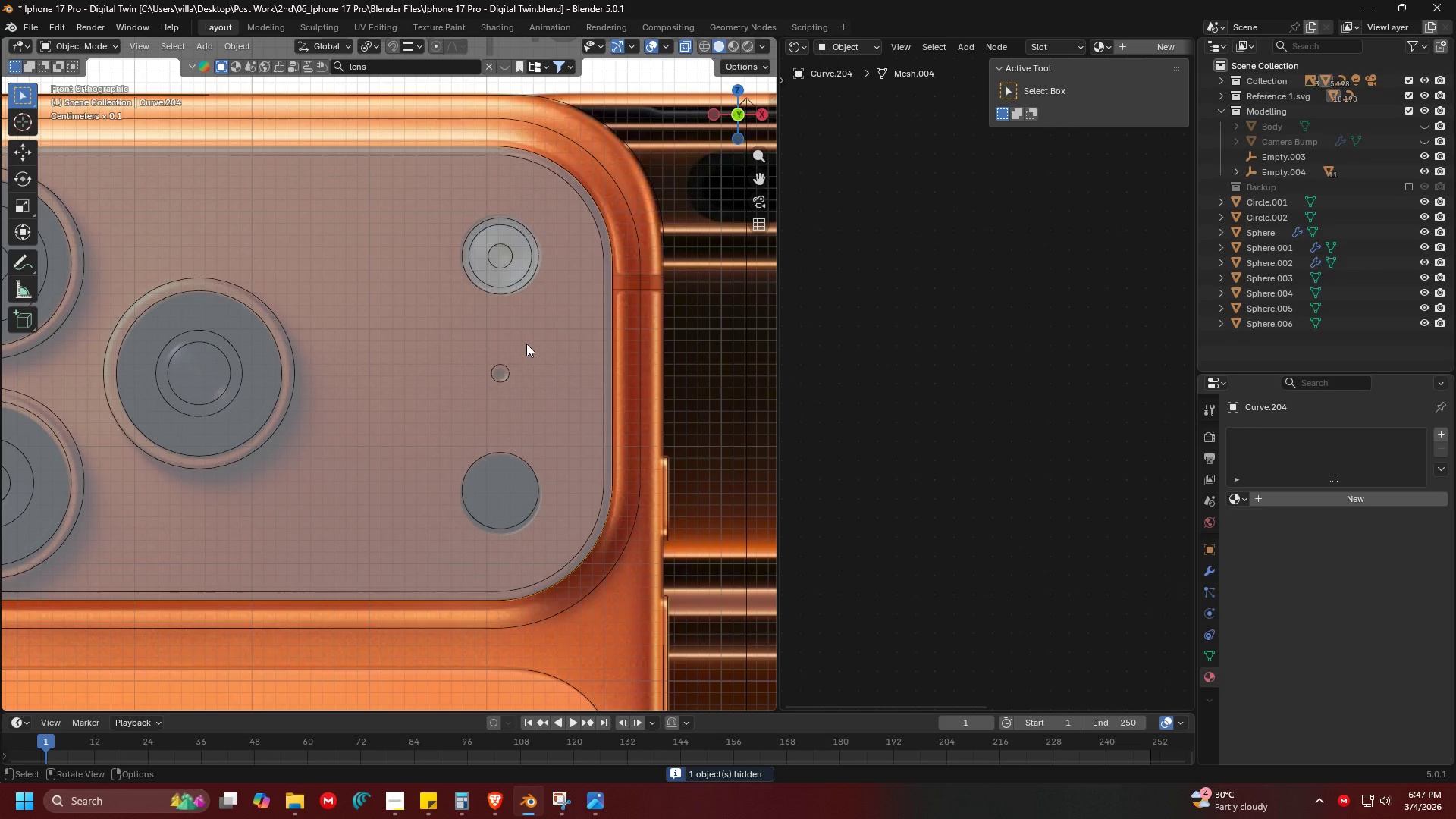 
scroll: coordinate [432, 350], scroll_direction: up, amount: 5.0
 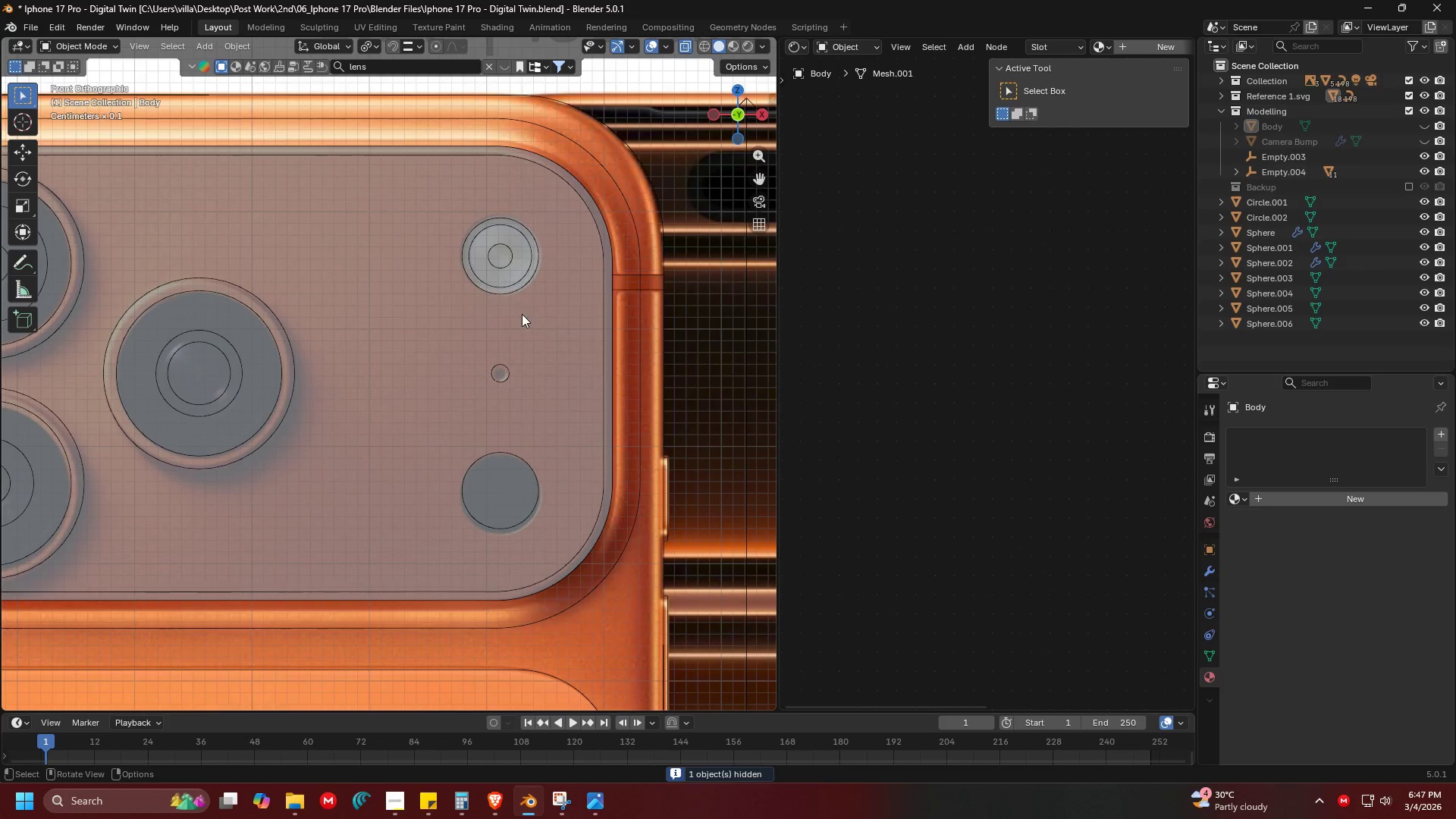 
key(H)
 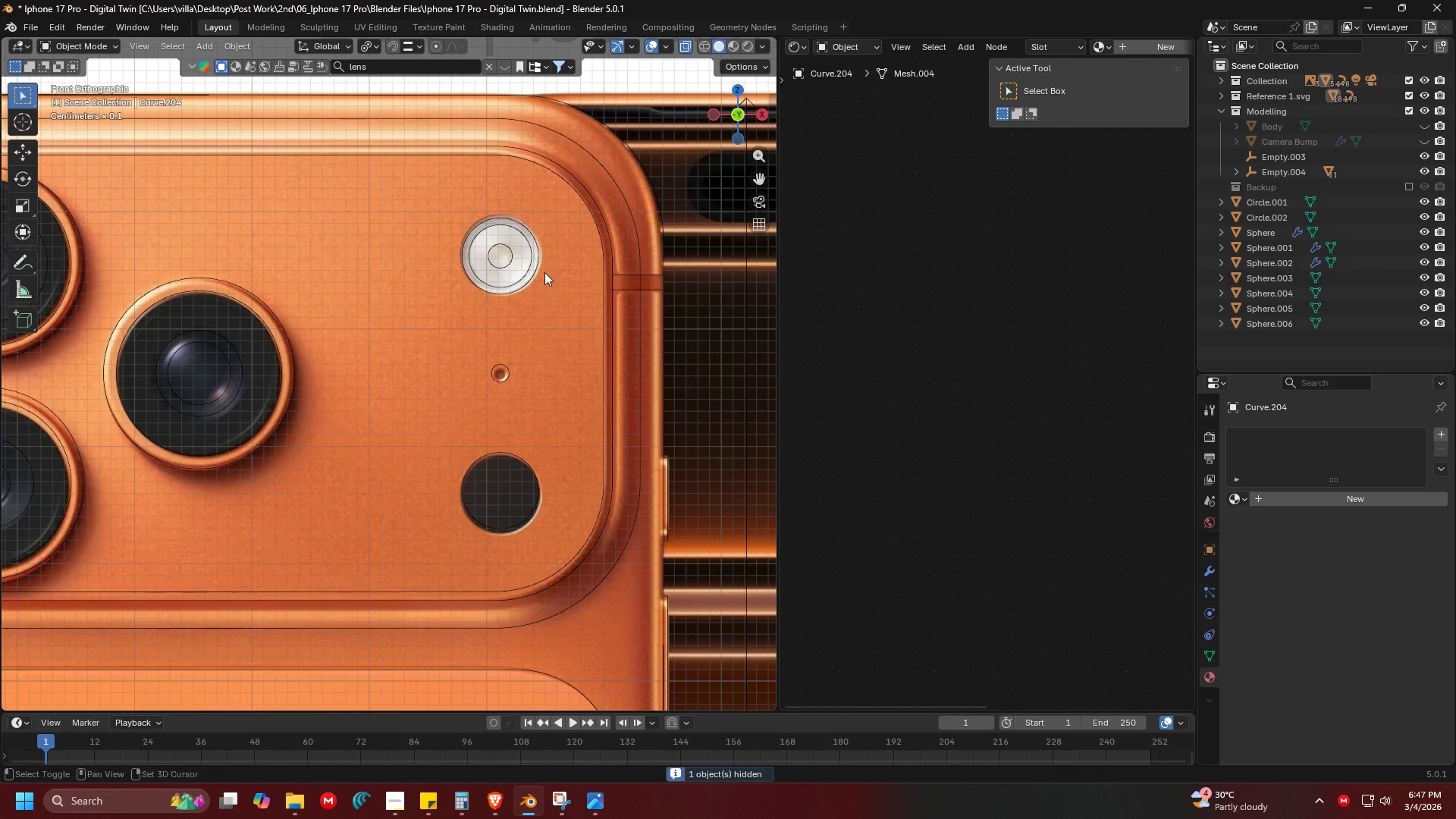 
key(Shift+ShiftLeft)
 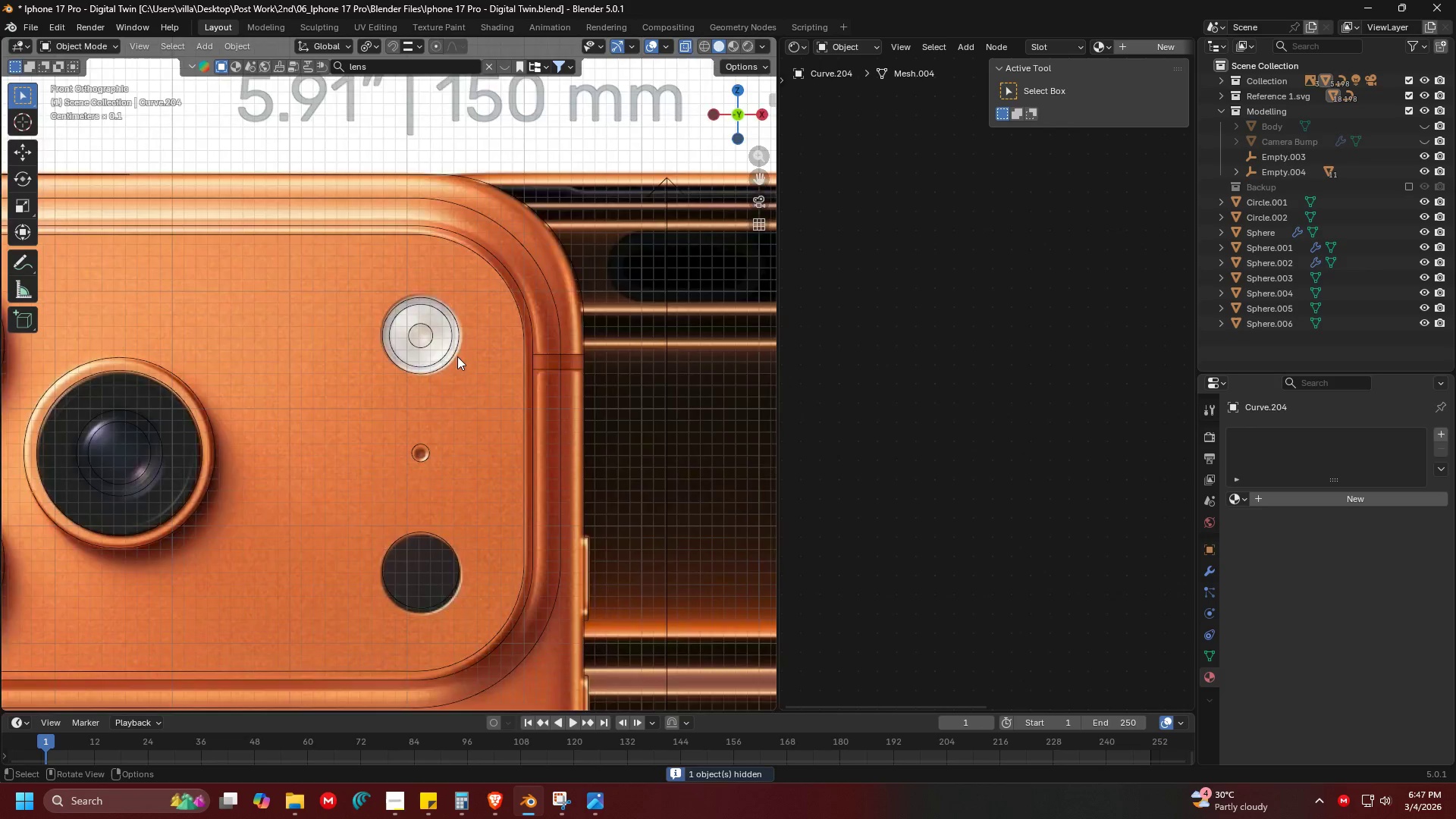 
key(Shift+ShiftLeft)
 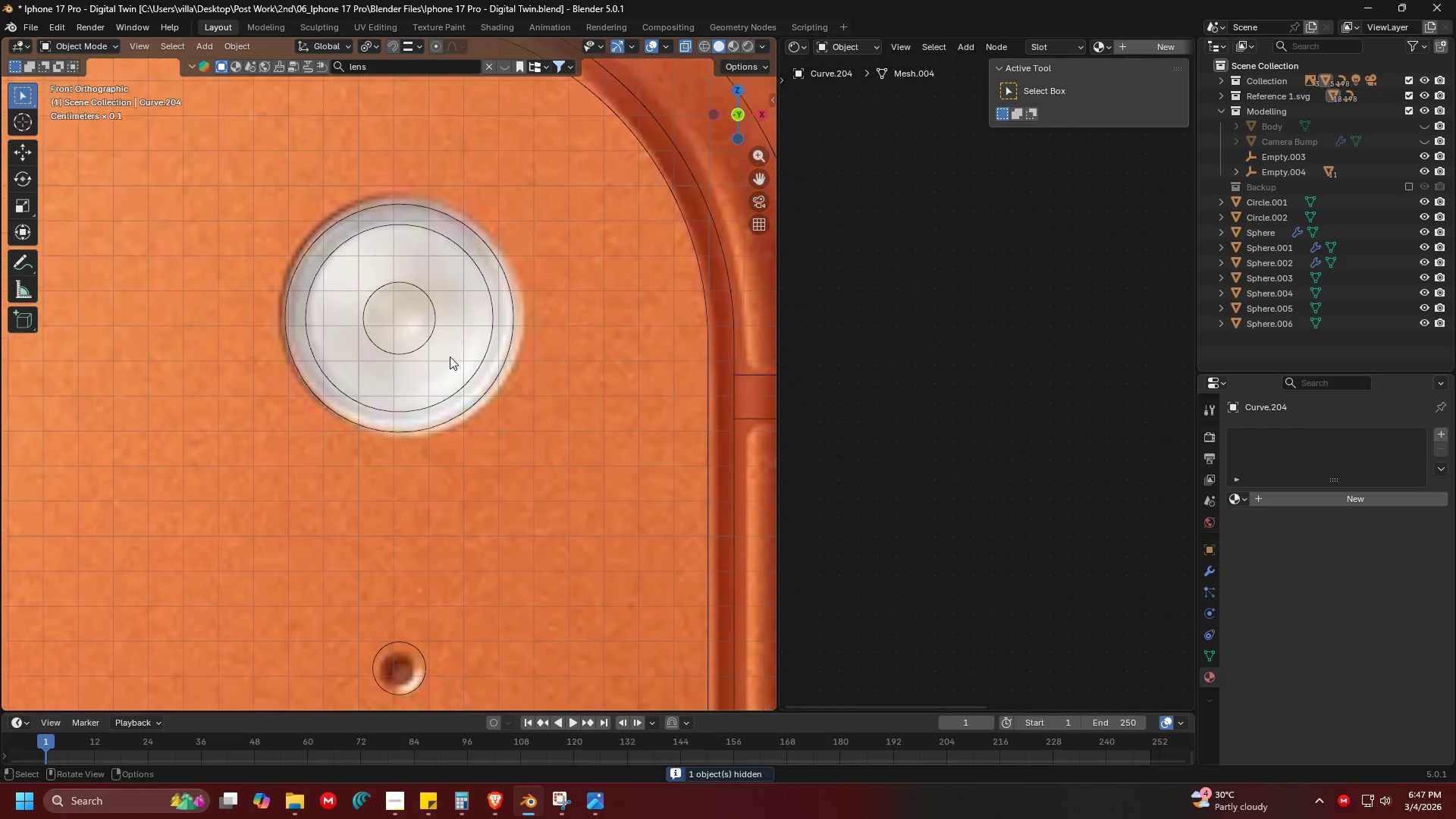 
scroll: coordinate [450, 356], scroll_direction: up, amount: 8.0
 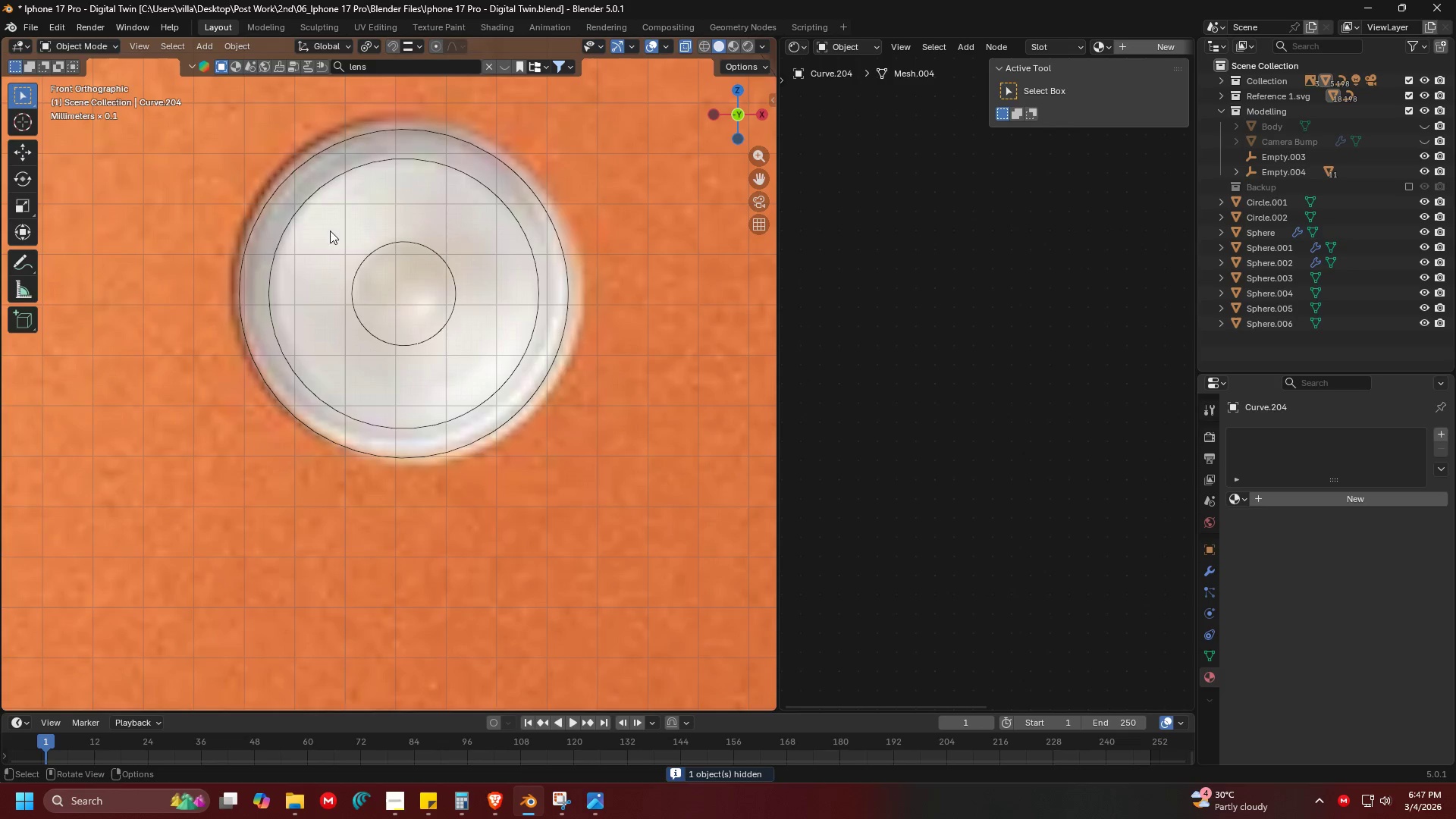 
key(Alt+AltLeft)
 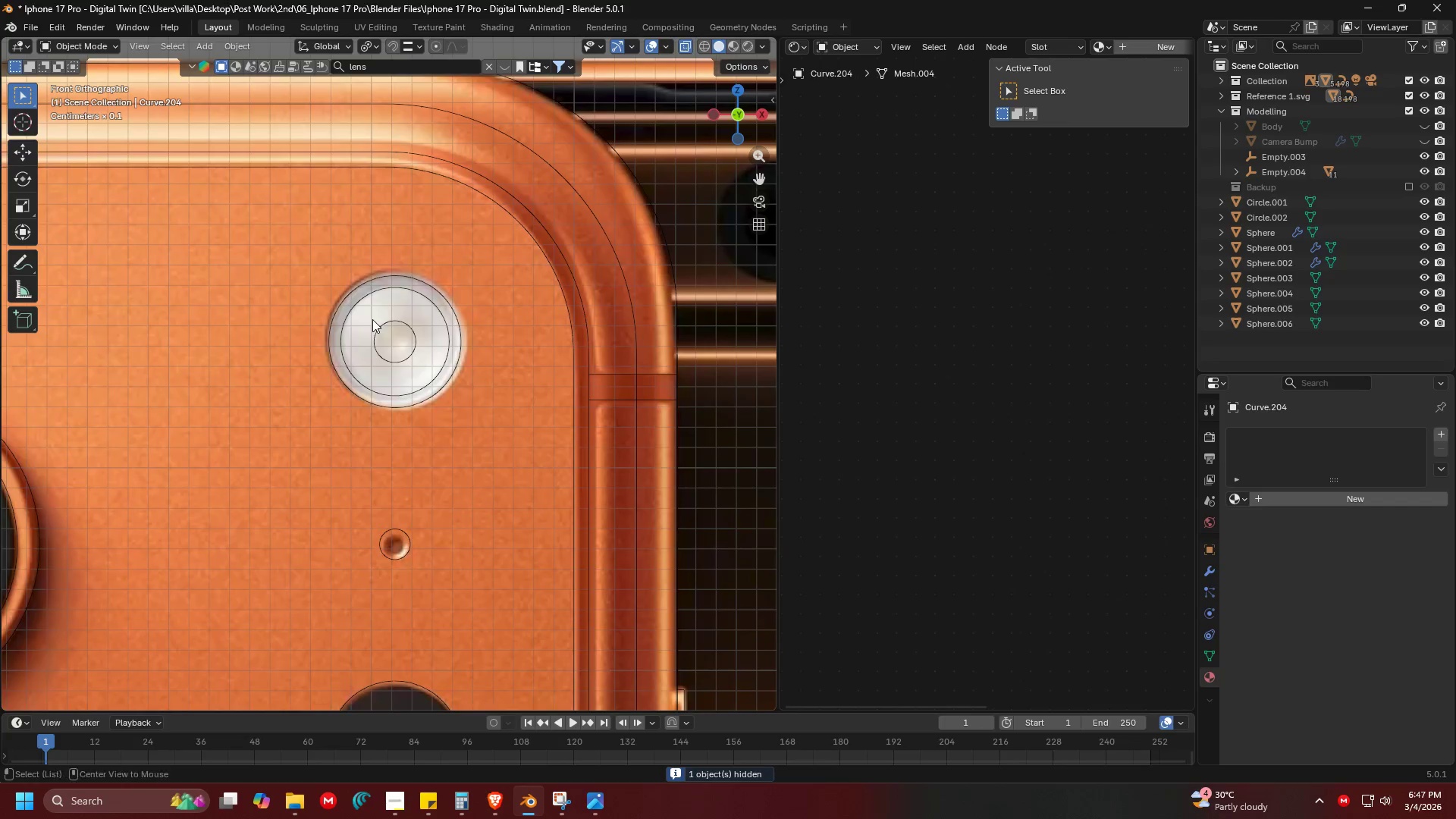 
key(Alt+Tab)
 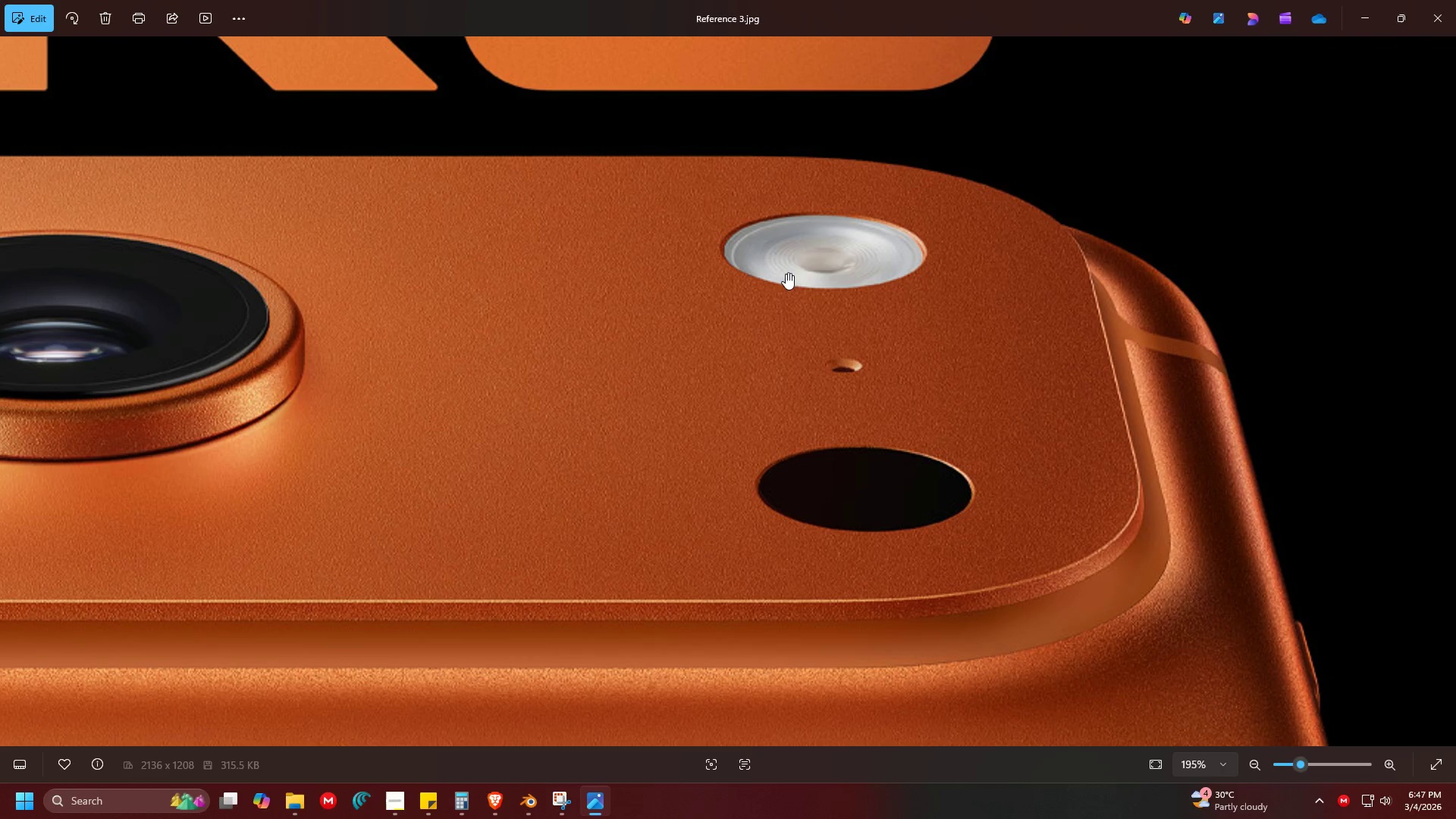 
scroll: coordinate [372, 319], scroll_direction: down, amount: 5.0
 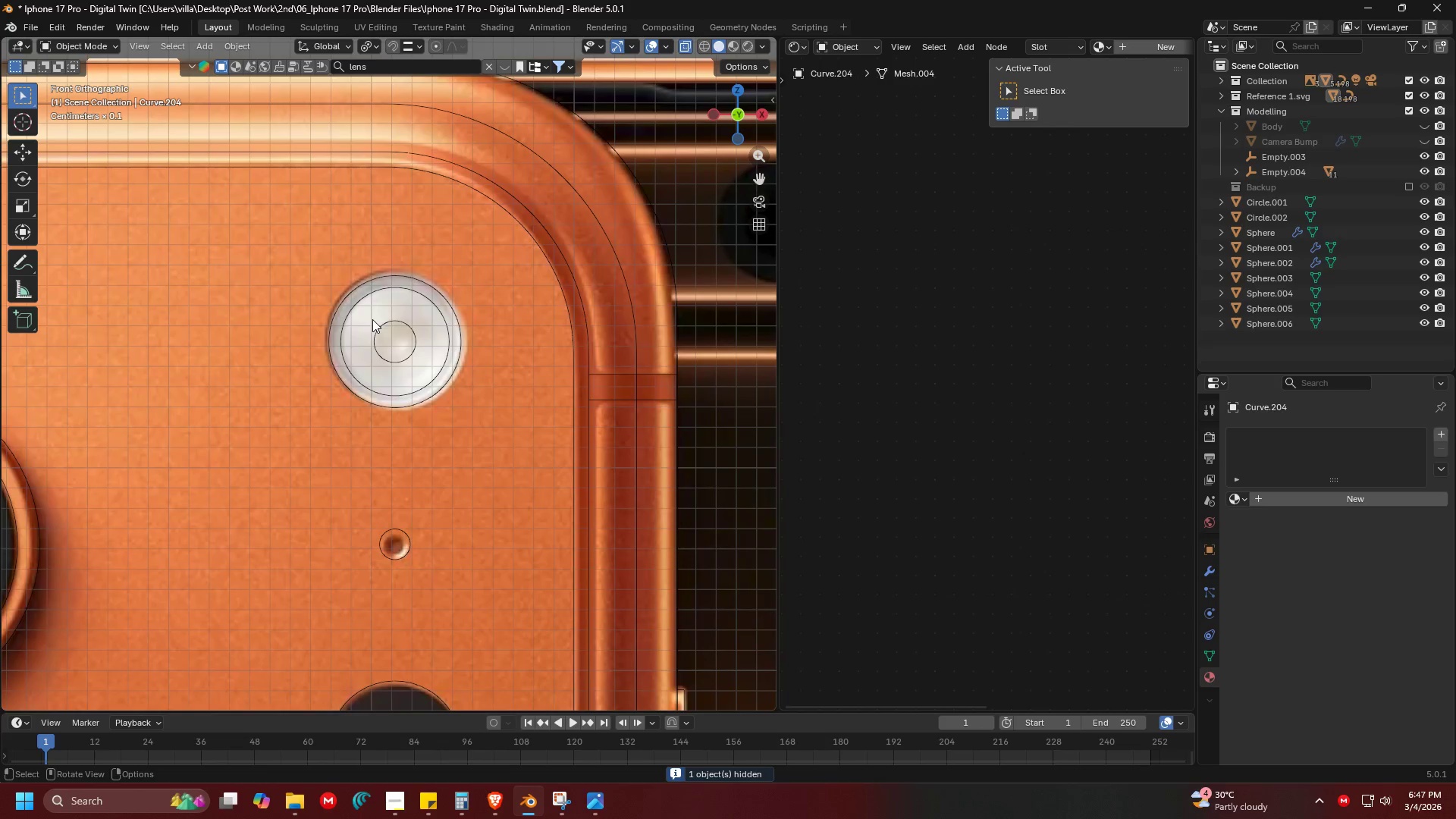 
key(Alt+AltLeft)
 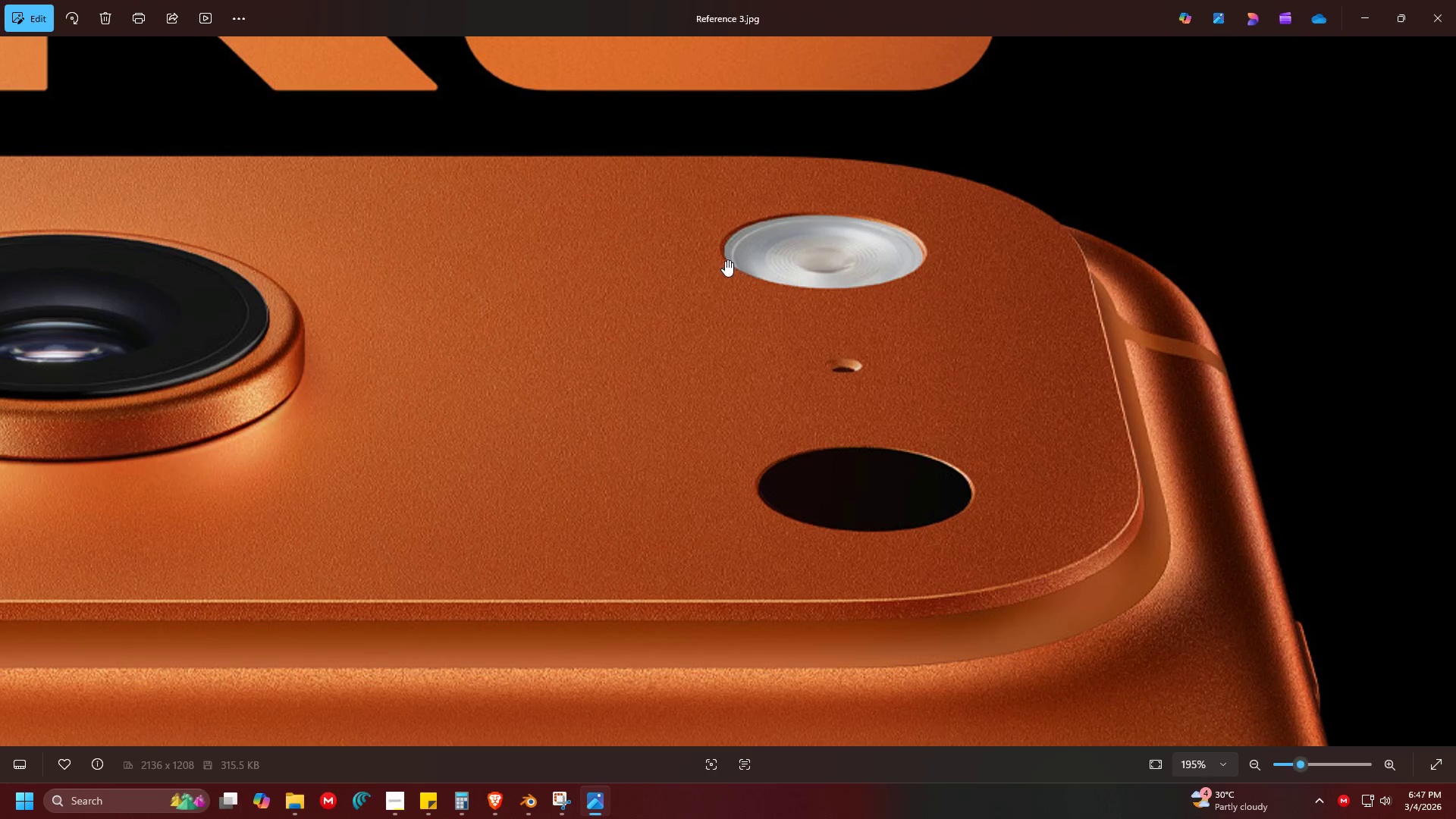 
key(Alt+Tab)
 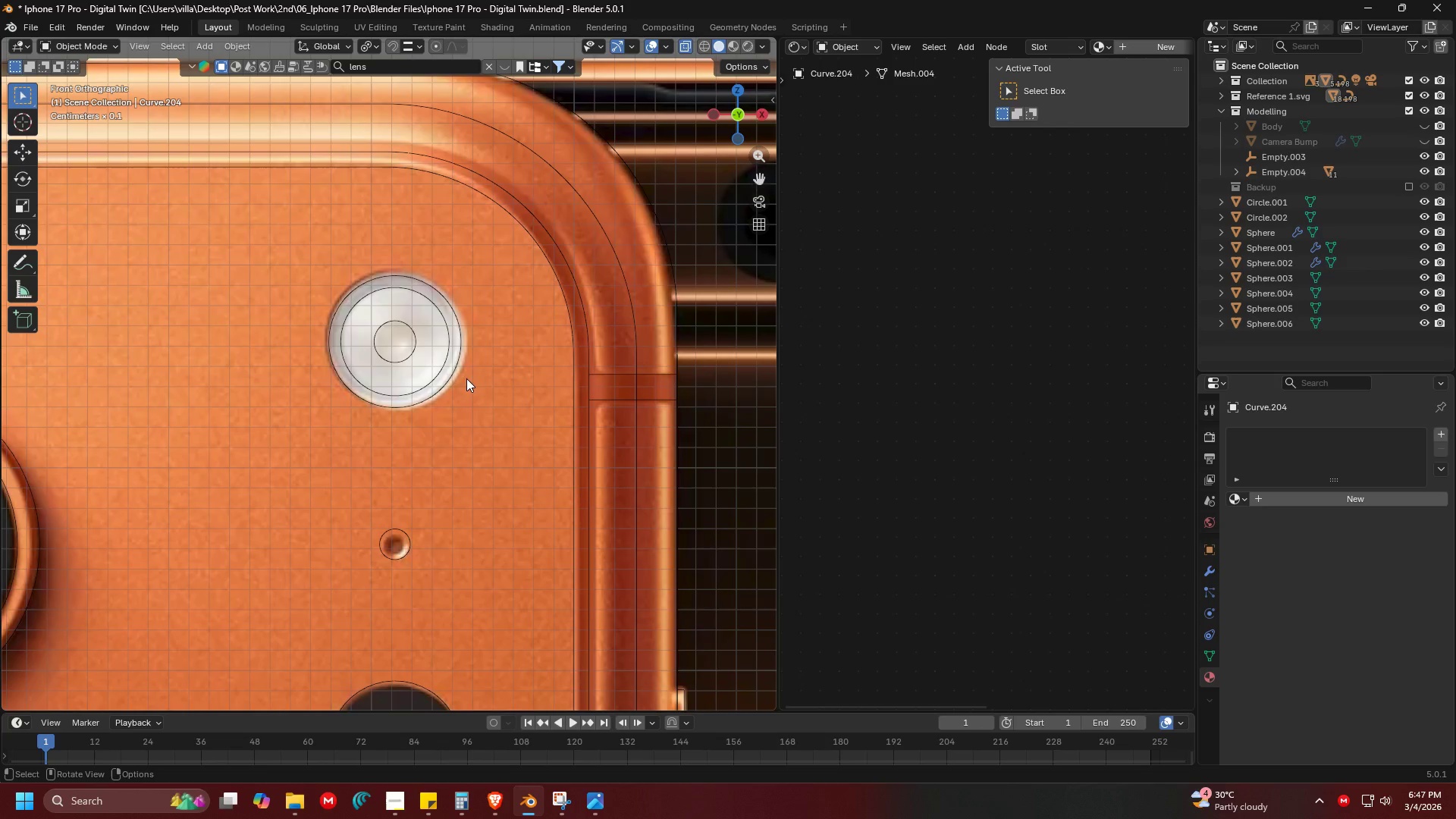 
scroll: coordinate [448, 366], scroll_direction: up, amount: 4.0
 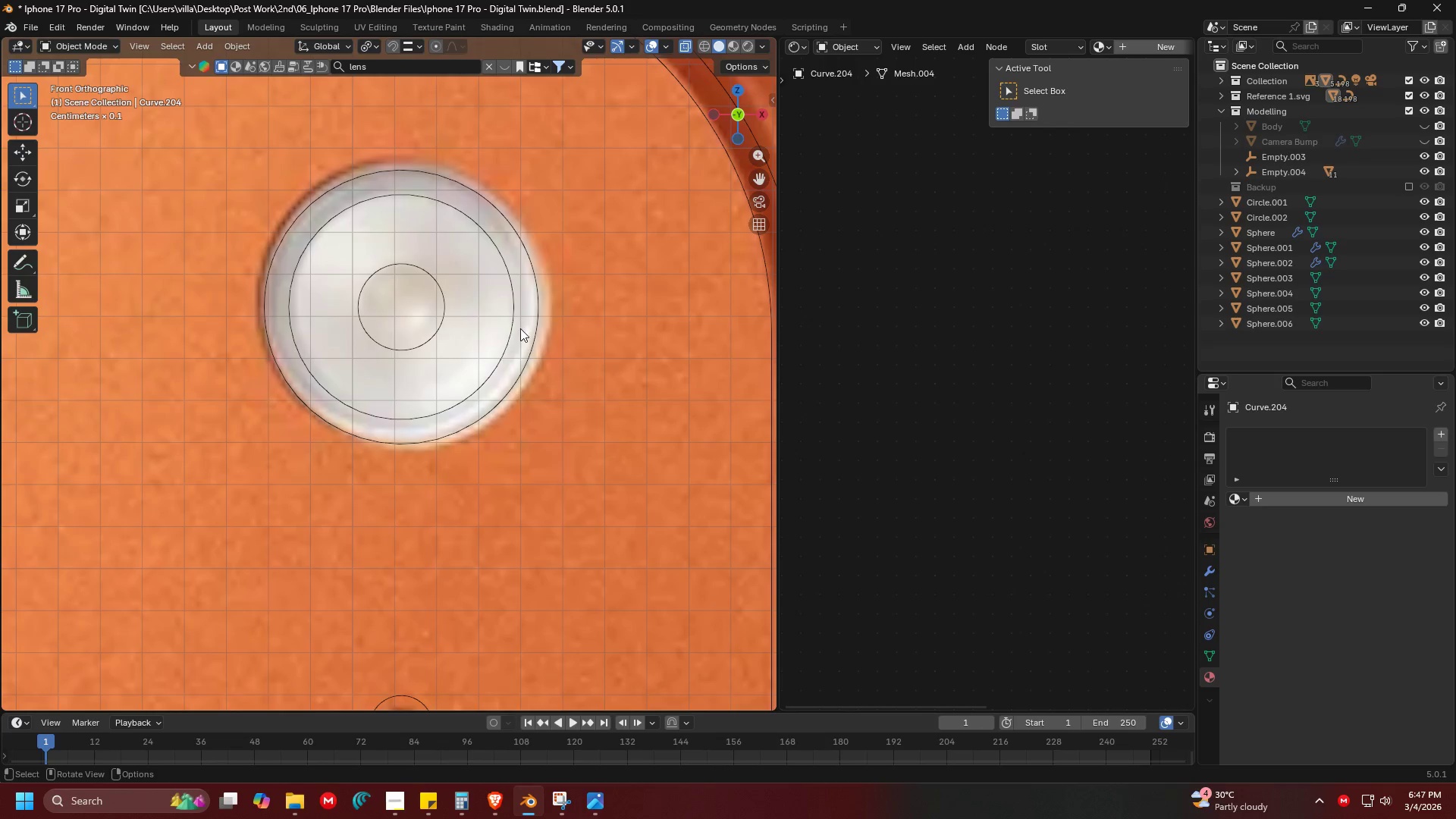 
key(Shift+ShiftLeft)
 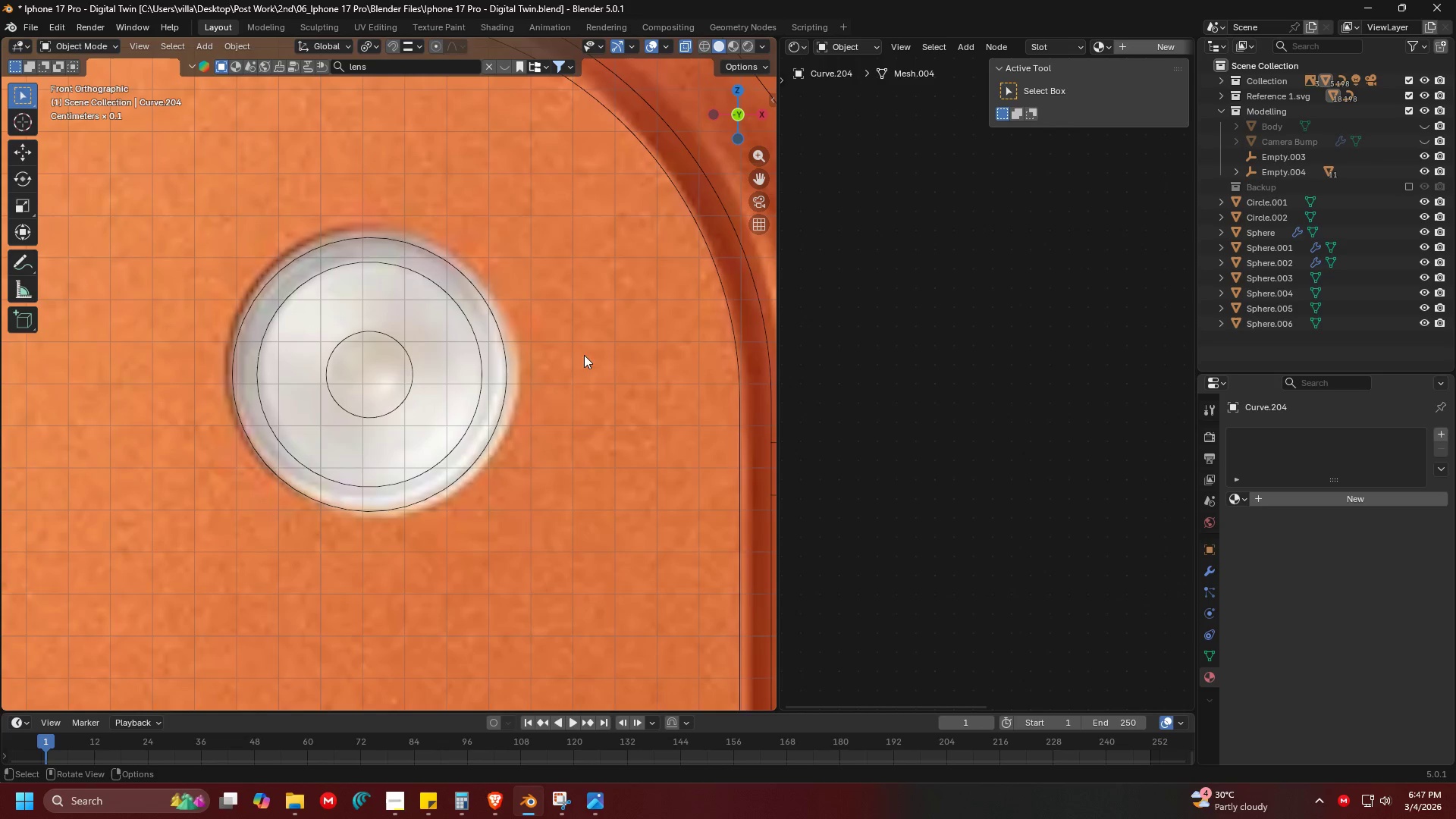 
key(Meta+Shift+S)
 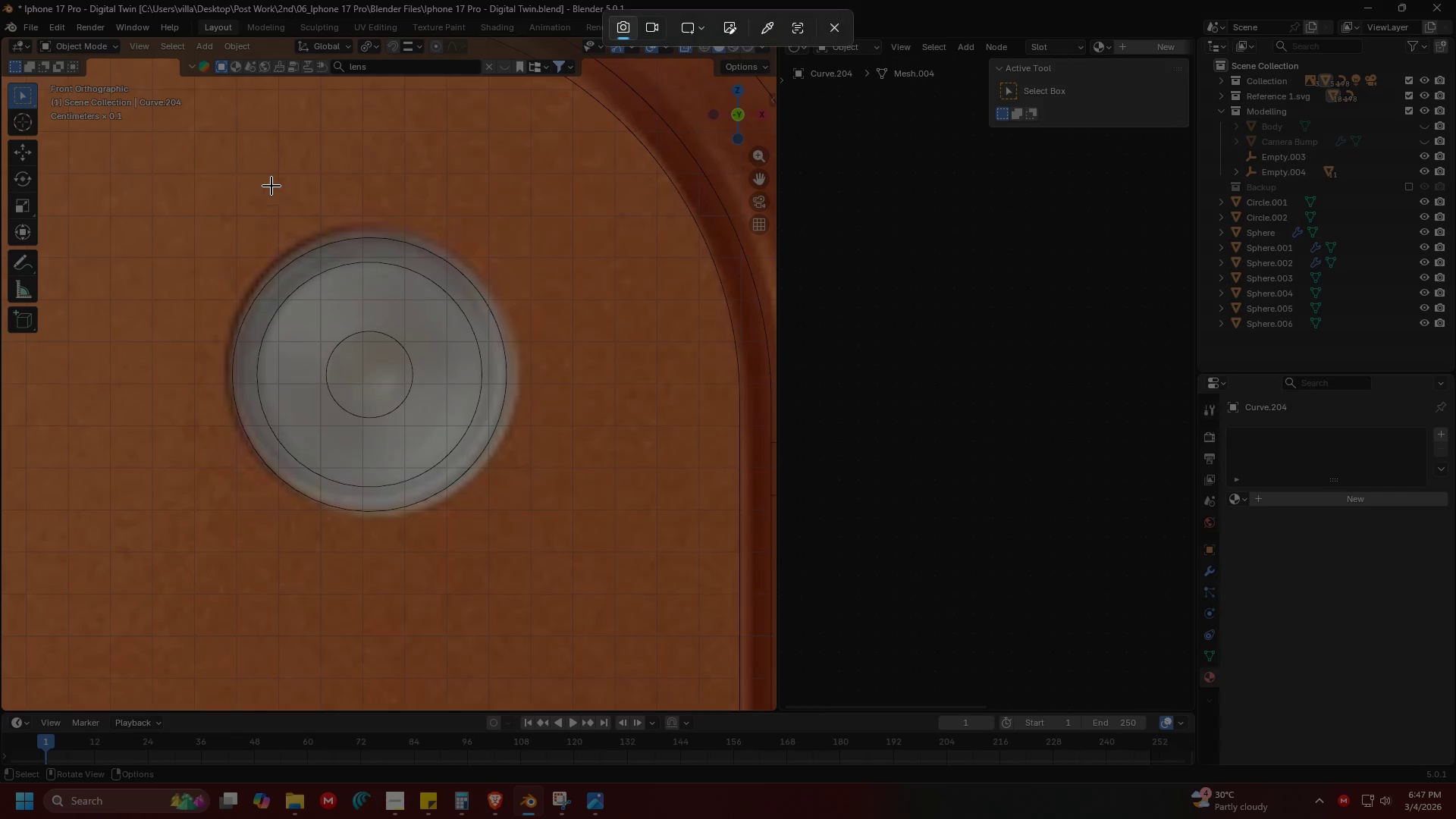 
left_click_drag(start_coordinate=[94, 135], to_coordinate=[690, 604])
 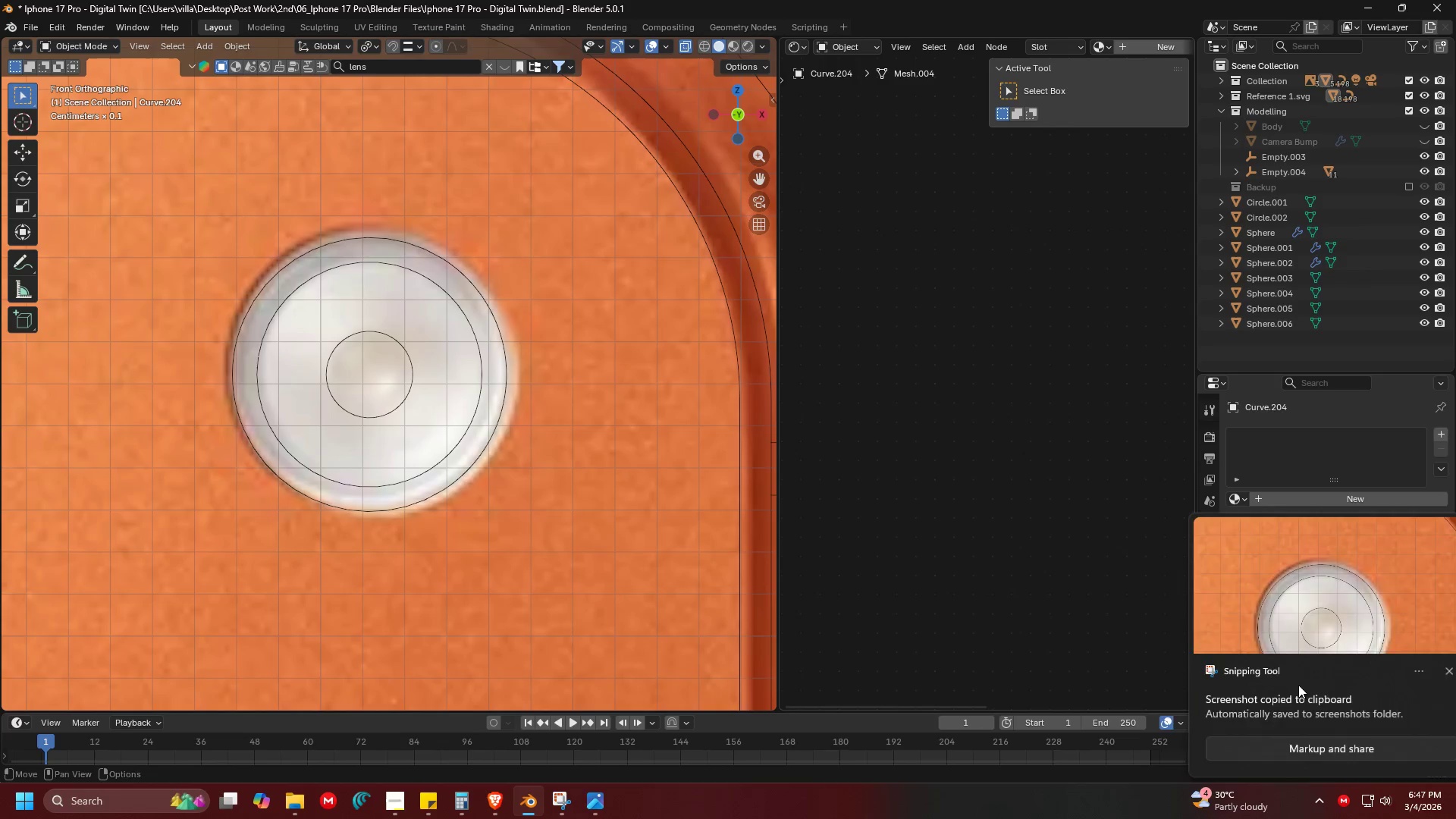 
left_click([1332, 619])
 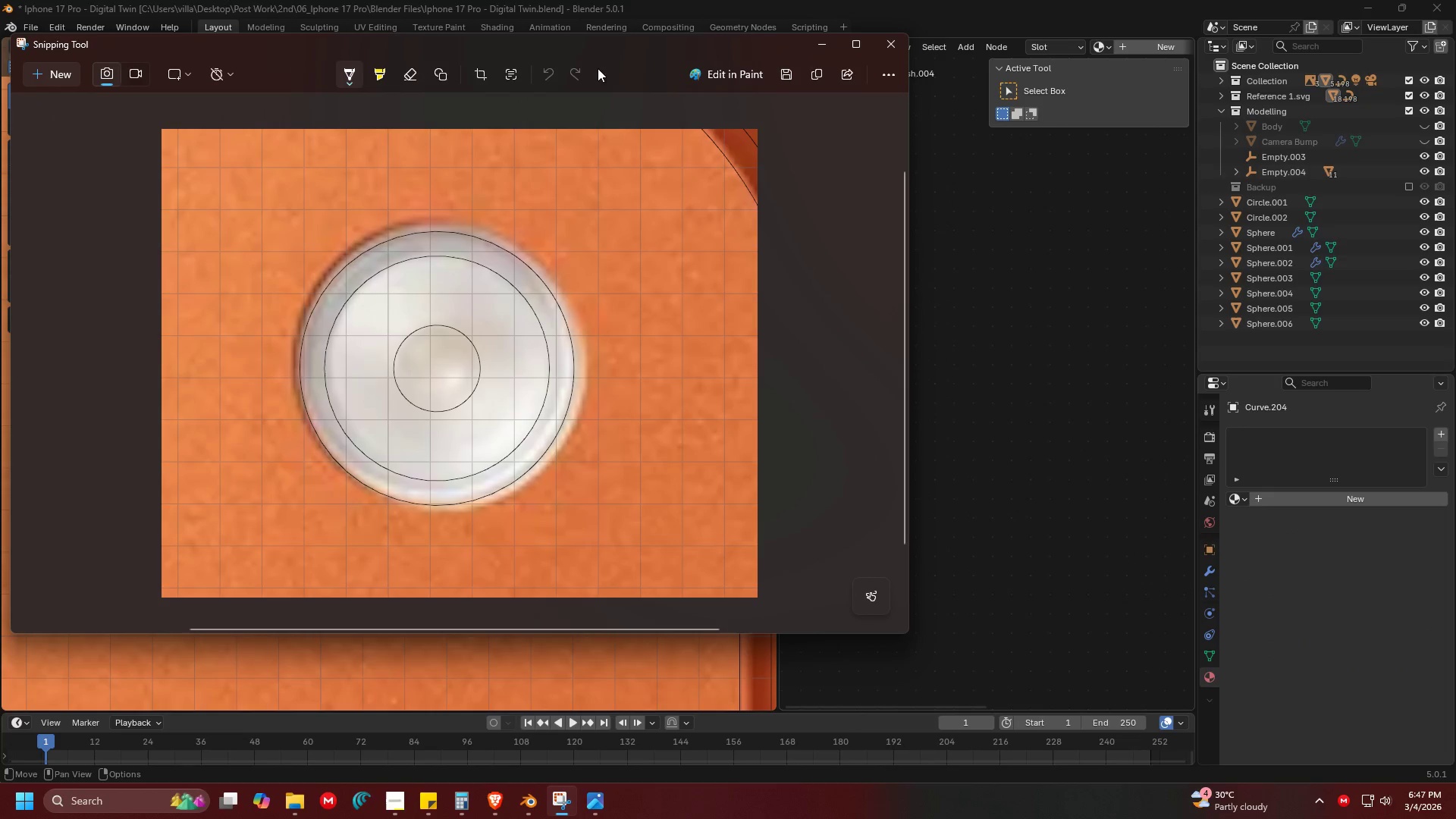 
left_click_drag(start_coordinate=[768, 43], to_coordinate=[721, 131])
 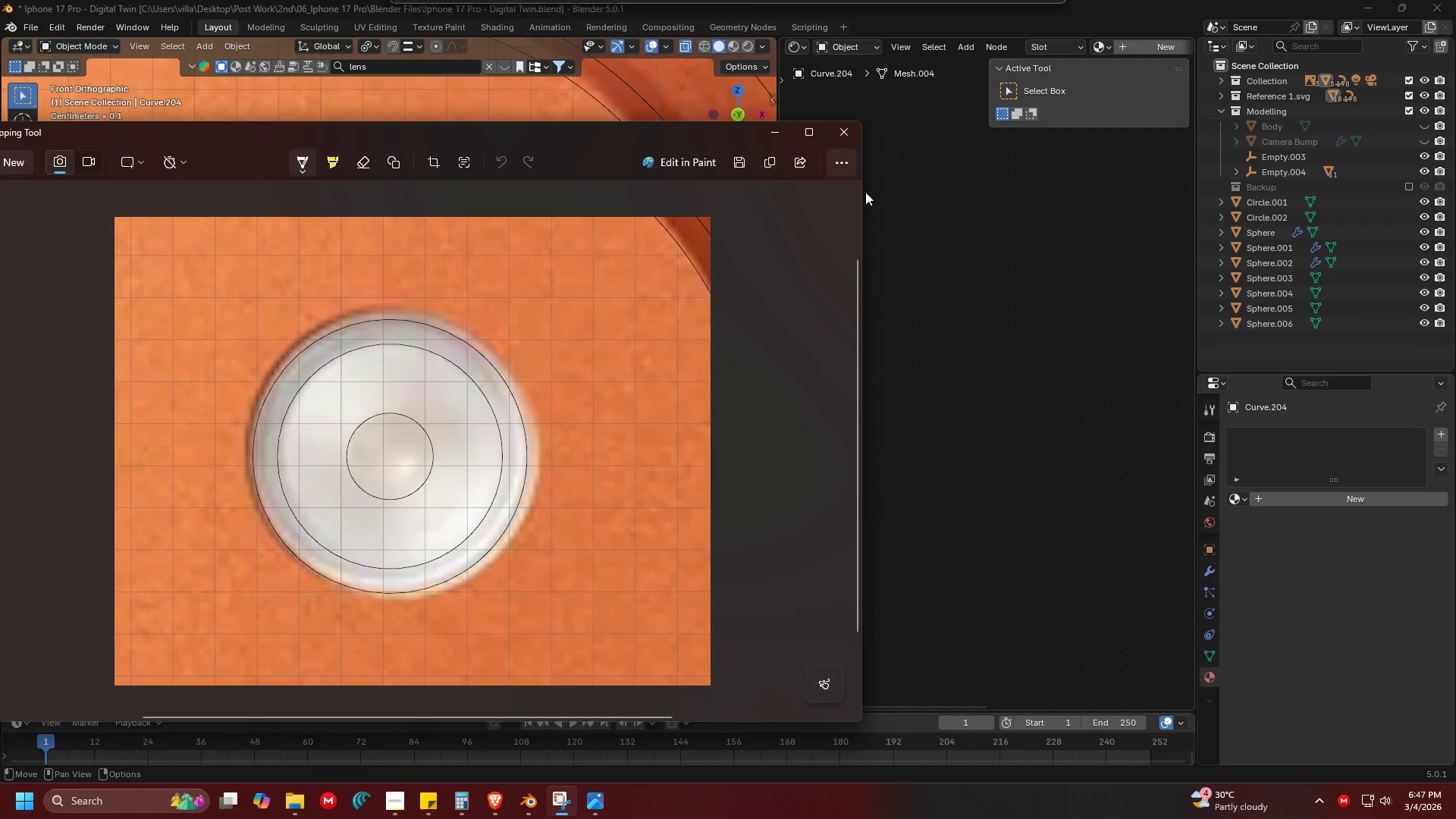 
left_click([1119, 252])
 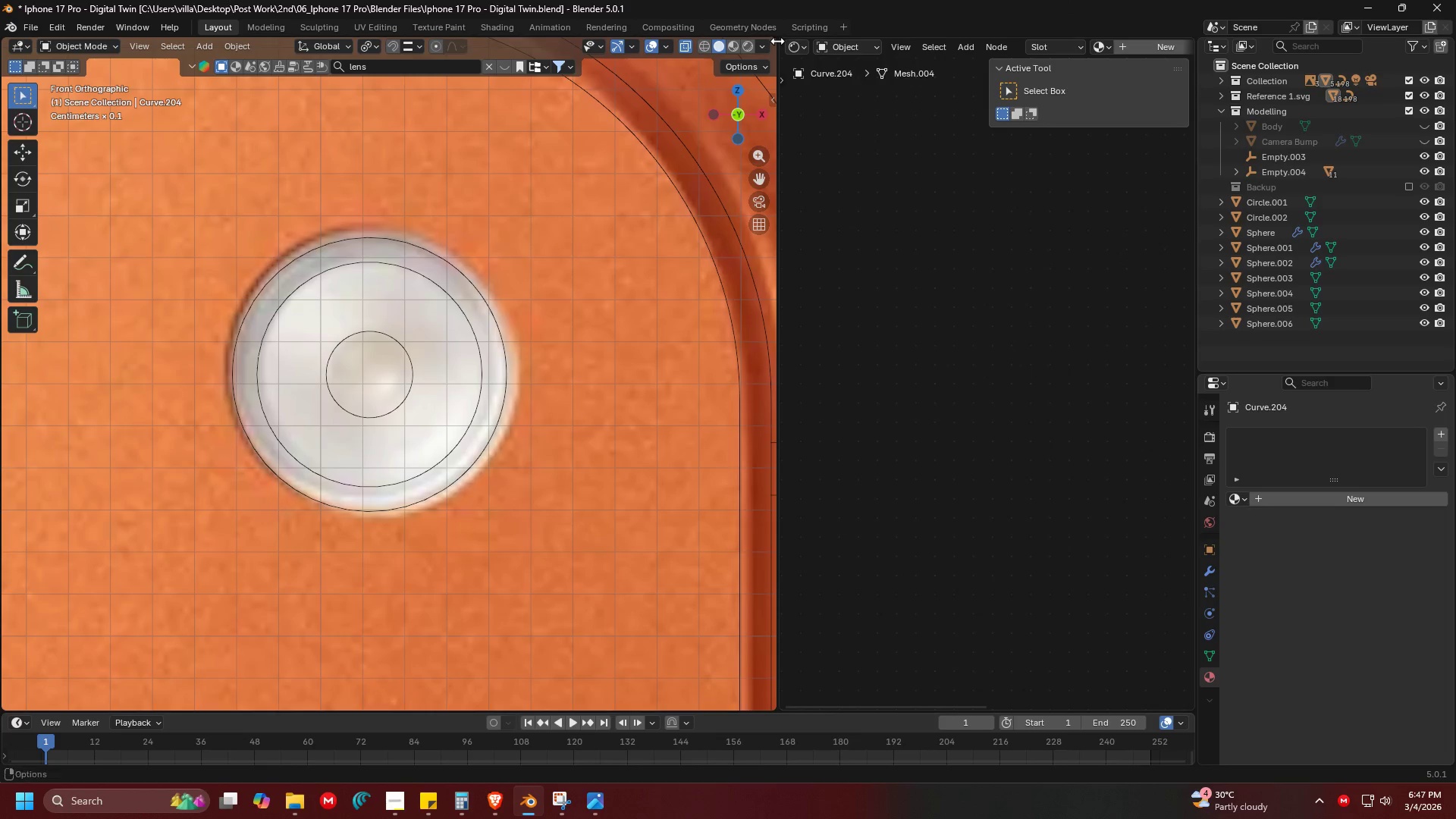 
left_click_drag(start_coordinate=[770, 39], to_coordinate=[822, 49])
 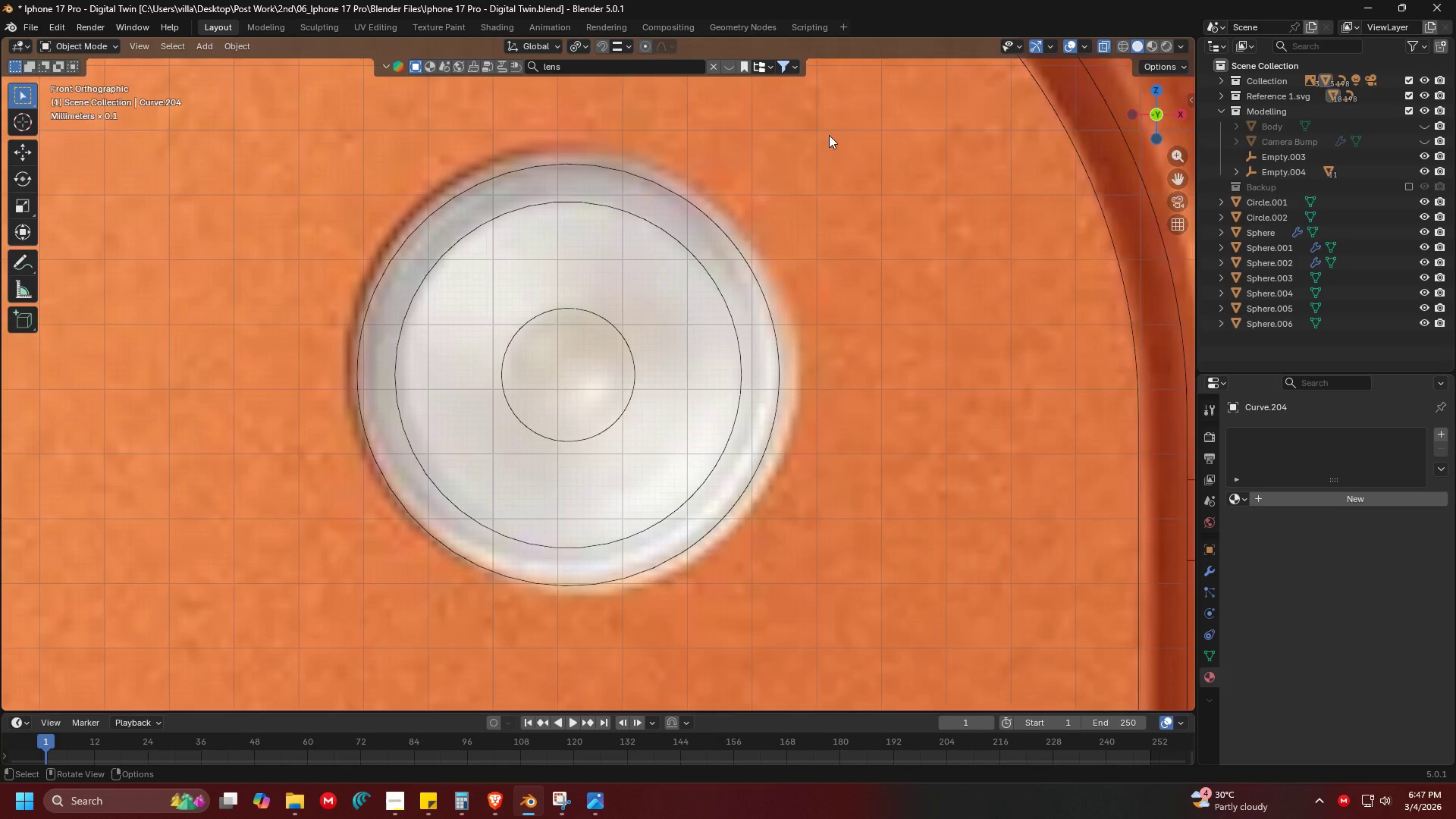 
key(Shift+ShiftLeft)
 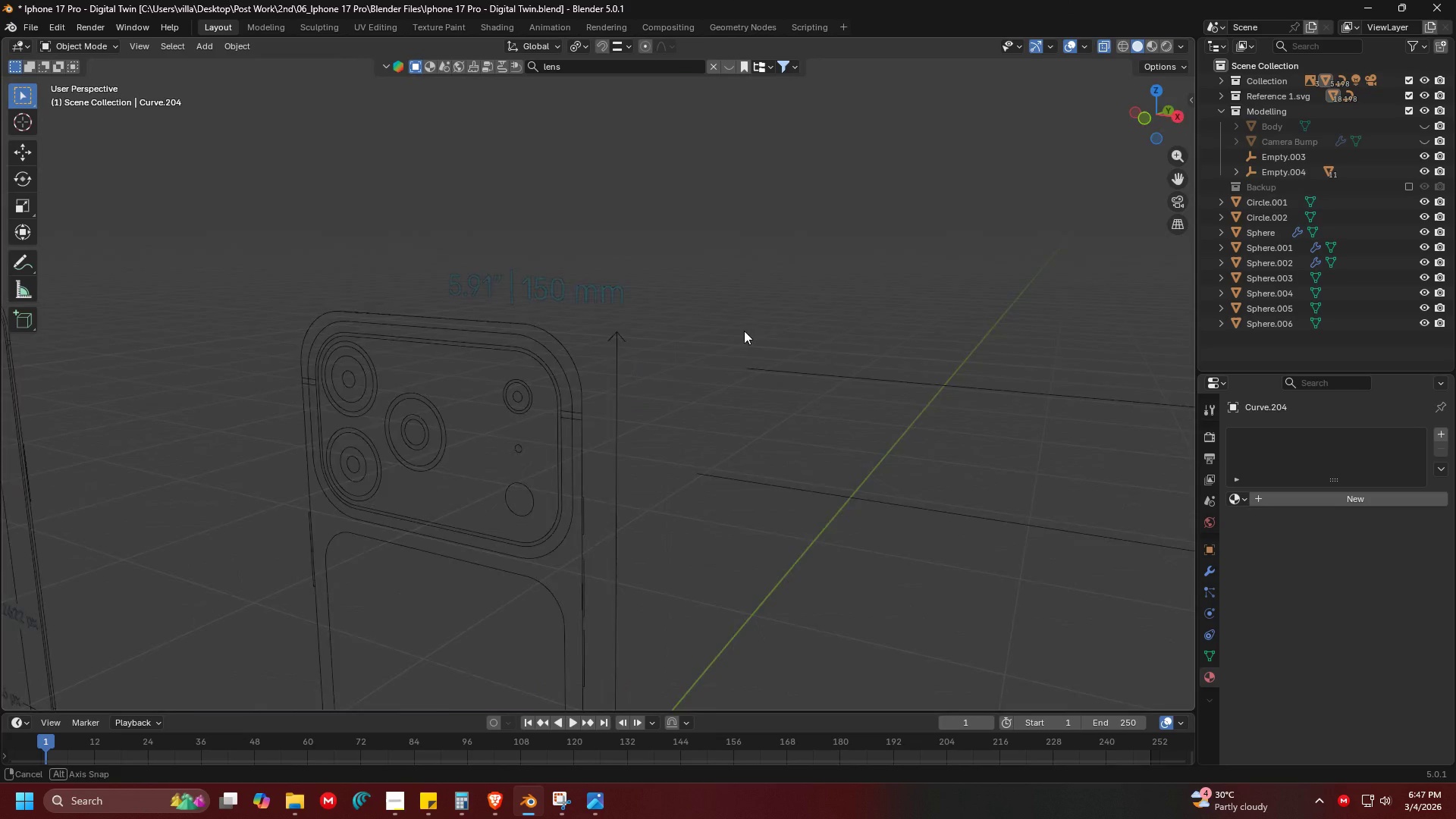 
scroll: coordinate [731, 334], scroll_direction: down, amount: 20.0
 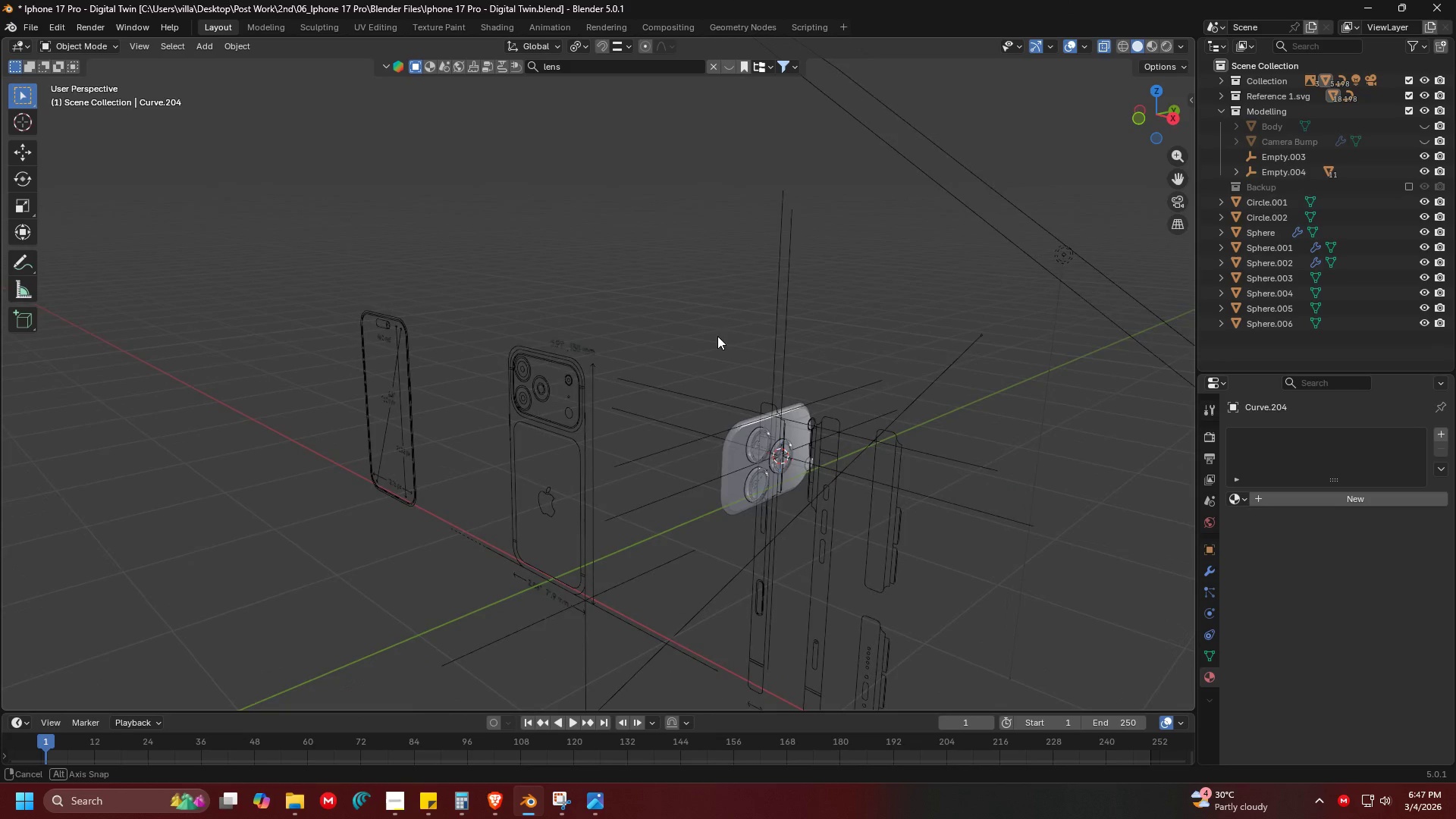 
key(Shift+ShiftLeft)
 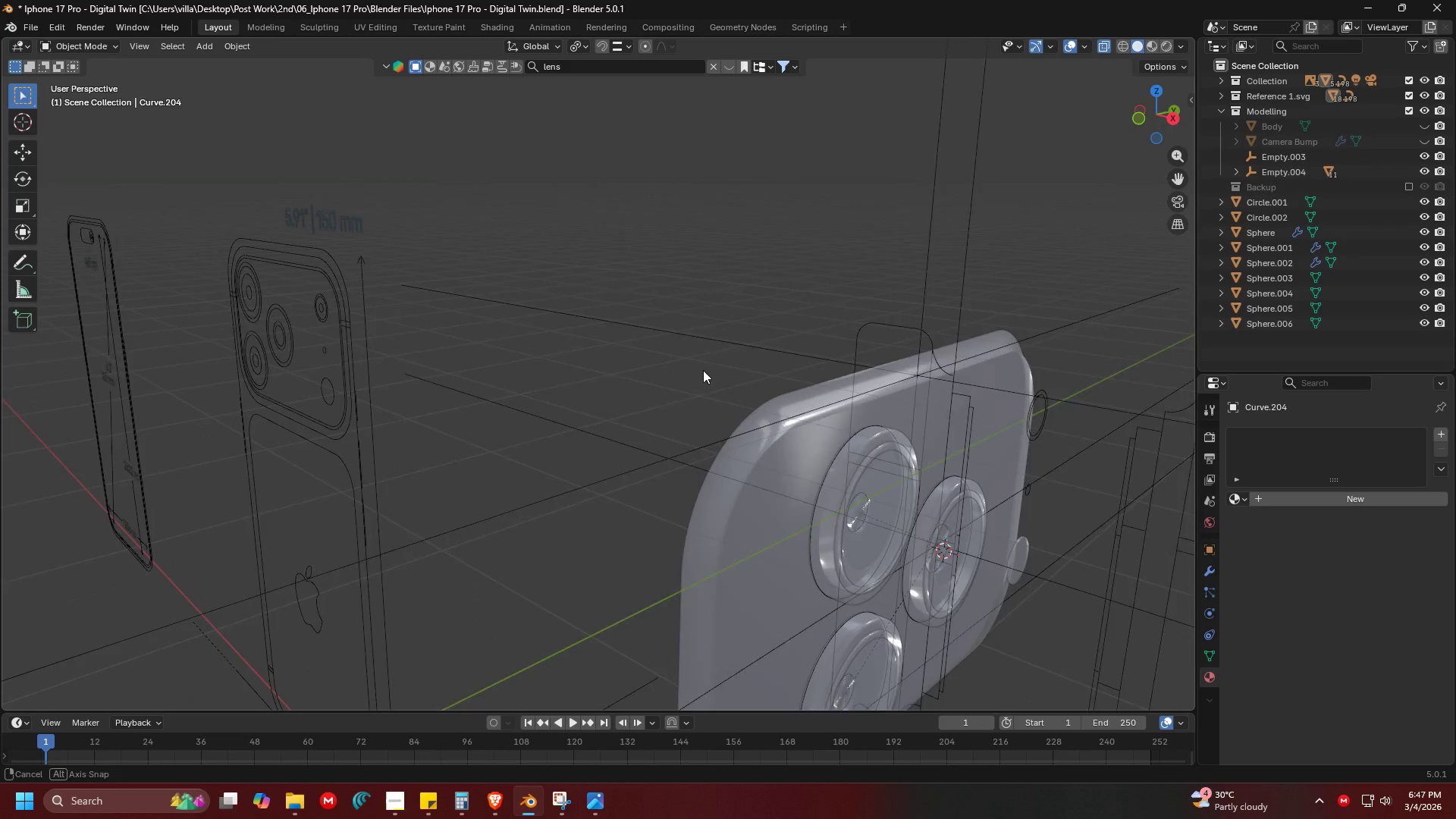 
scroll: coordinate [830, 448], scroll_direction: up, amount: 5.0
 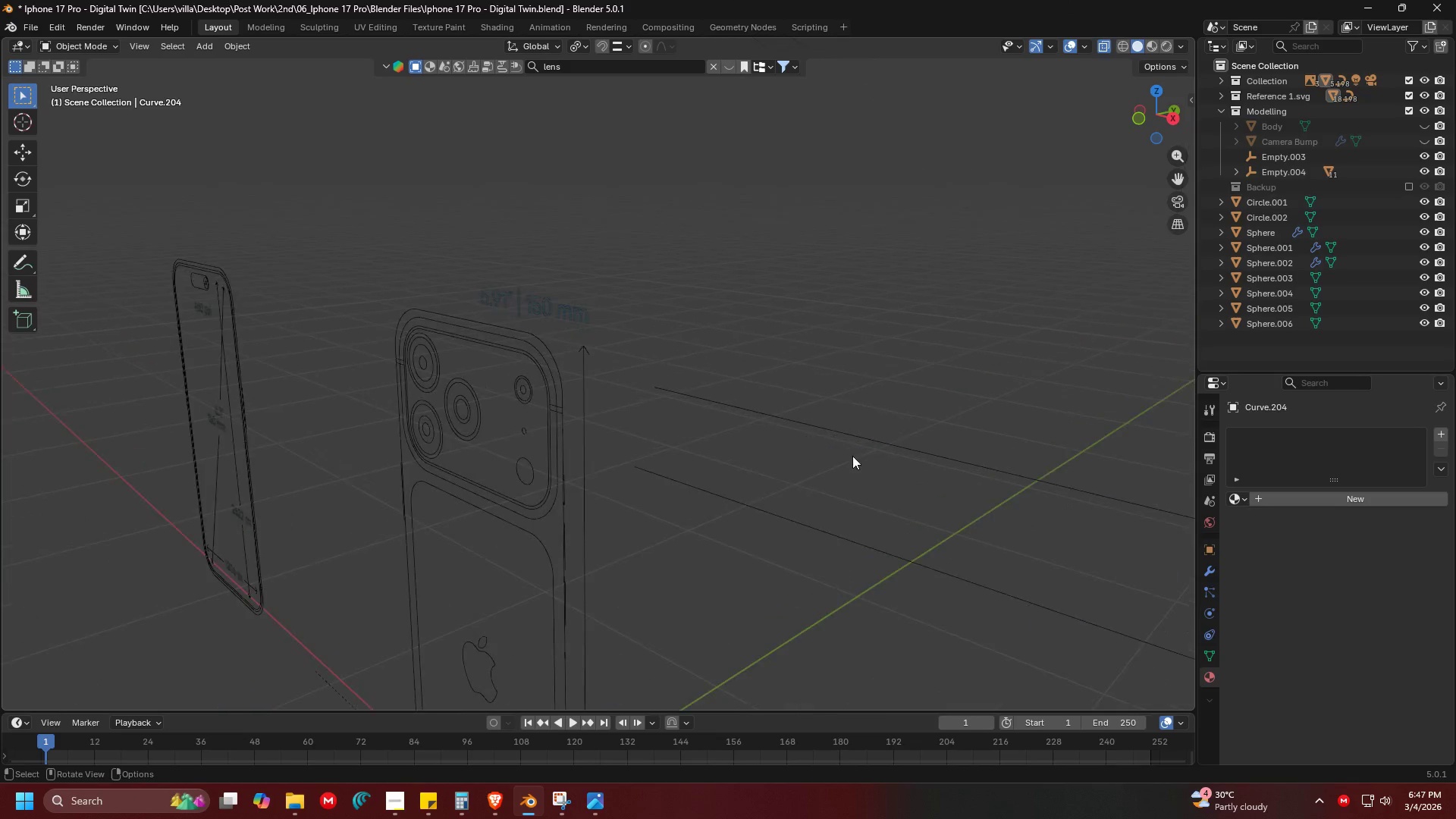 
hold_key(key=Z, duration=0.47)
 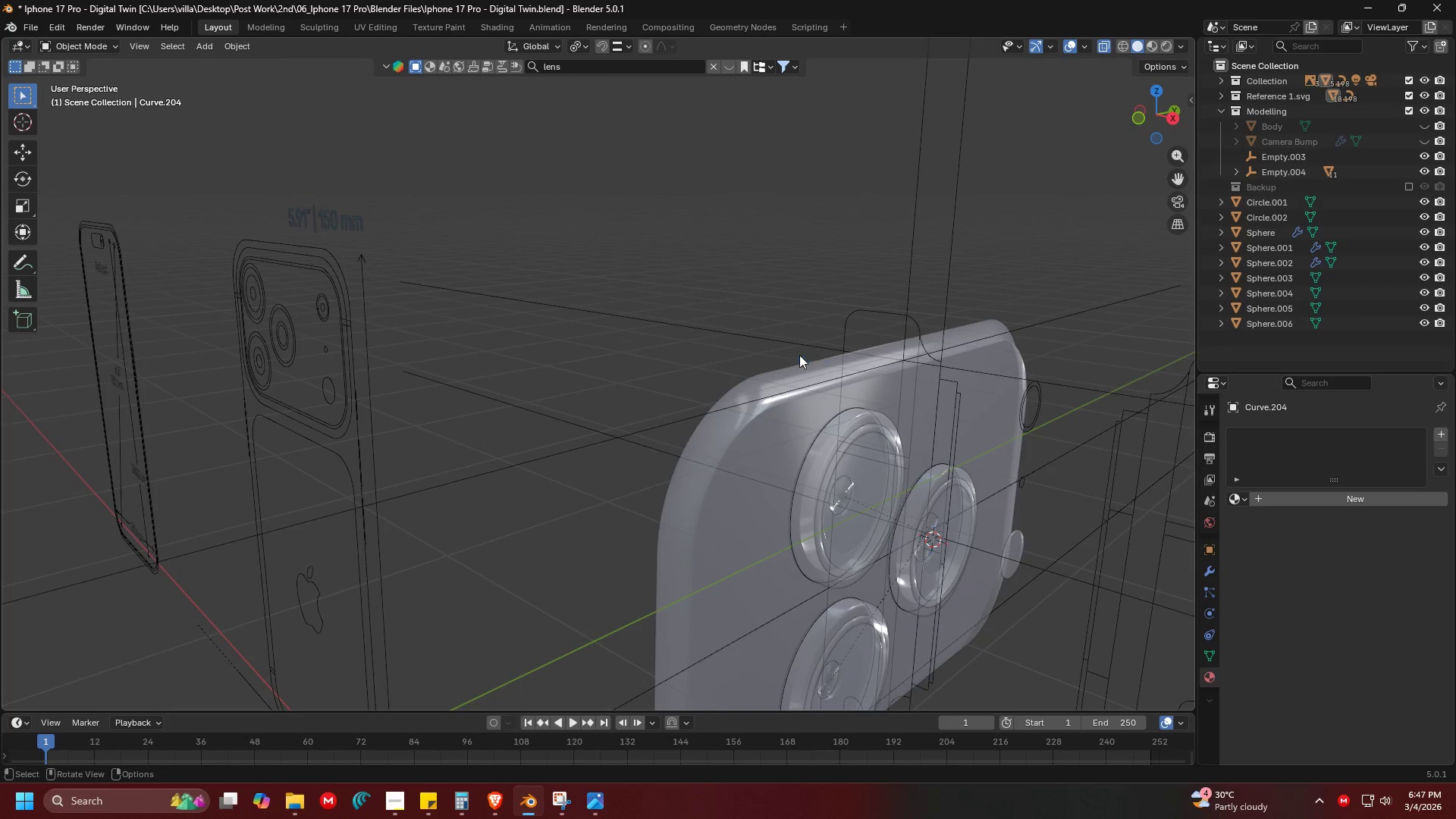 
key(Shift+ShiftLeft)
 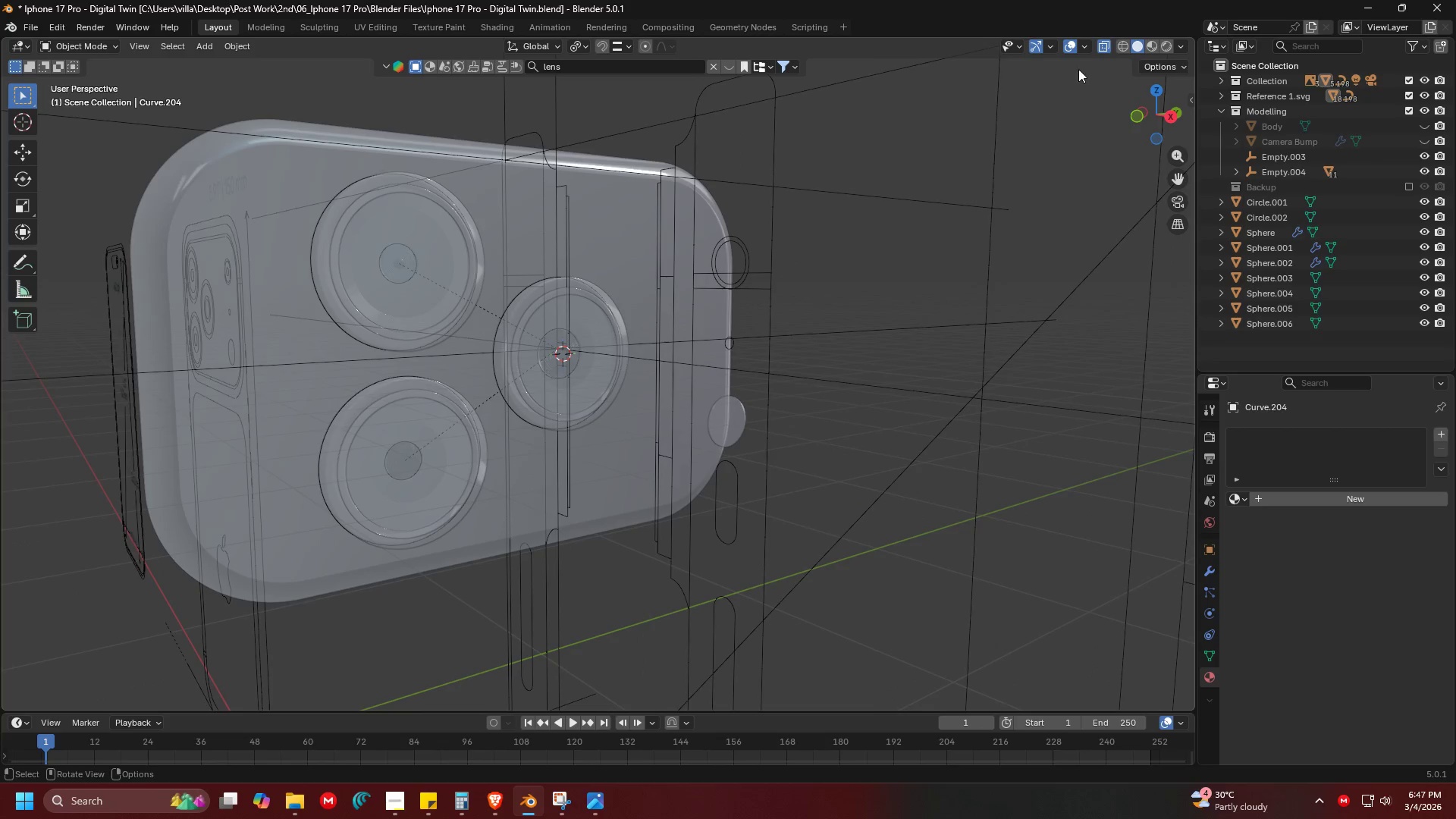 
left_click([1105, 41])
 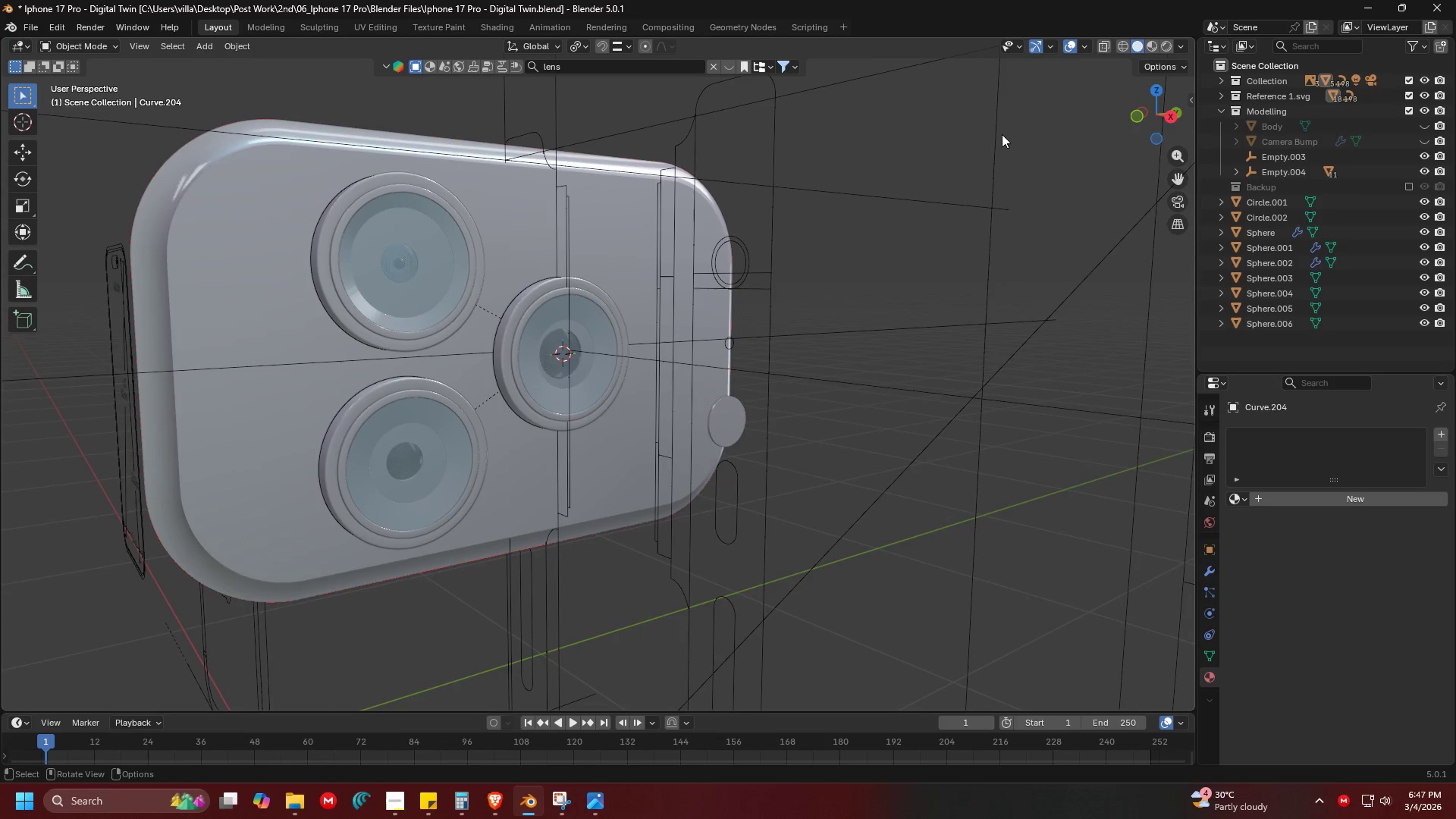 
key(Shift+ShiftLeft)
 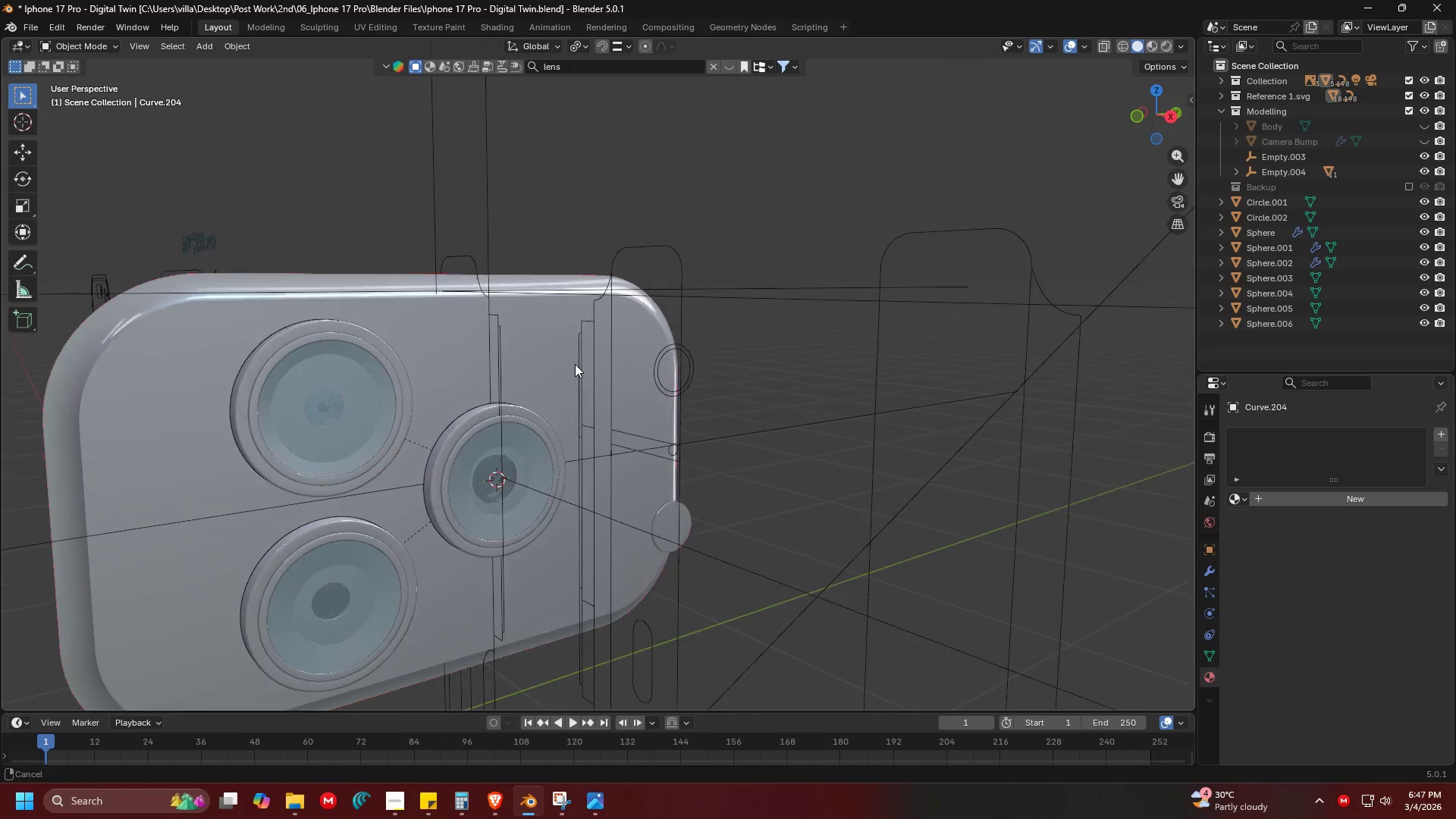 
key(Control+S)
 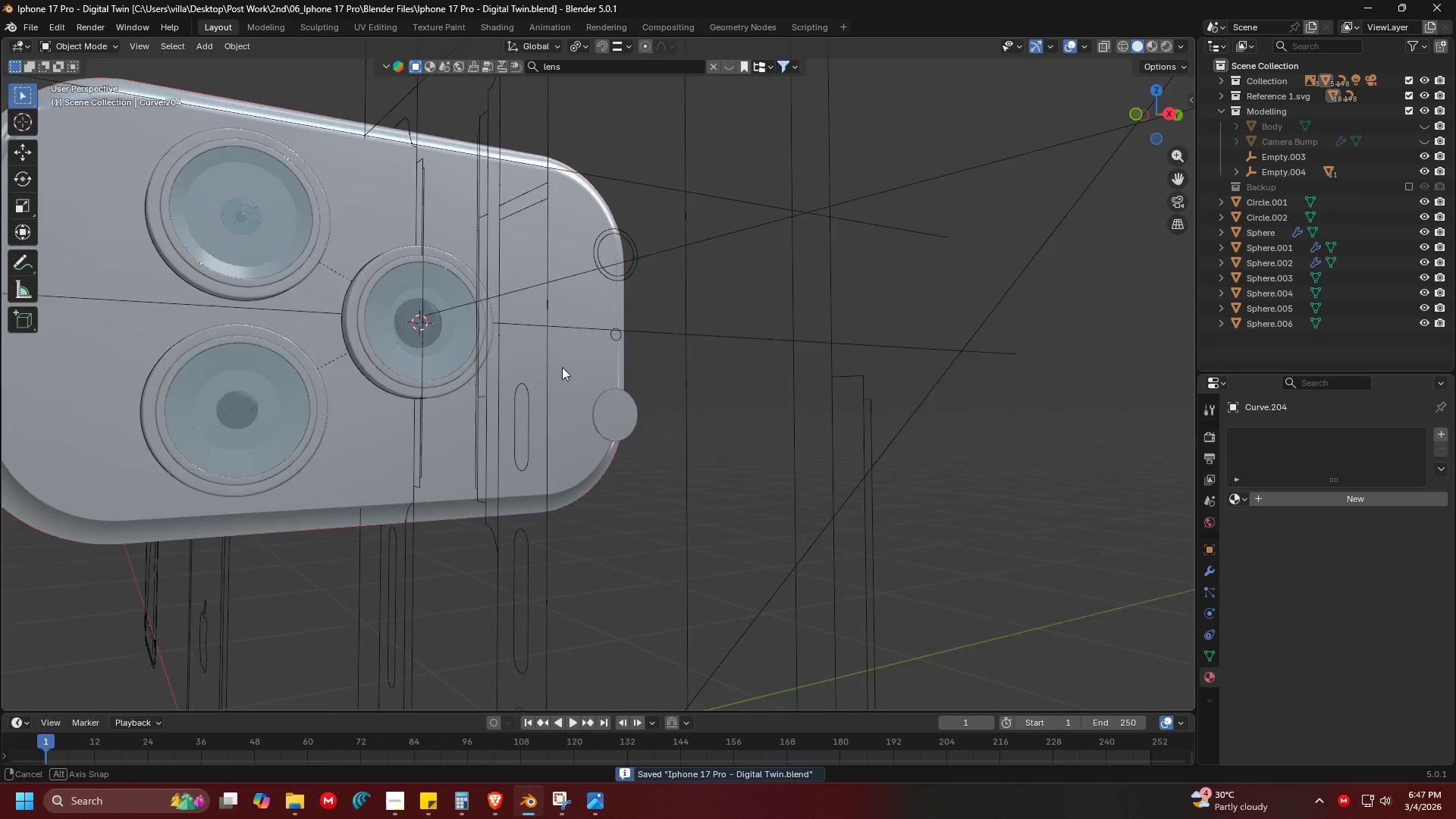 
hold_key(key=ShiftLeft, duration=0.31)
 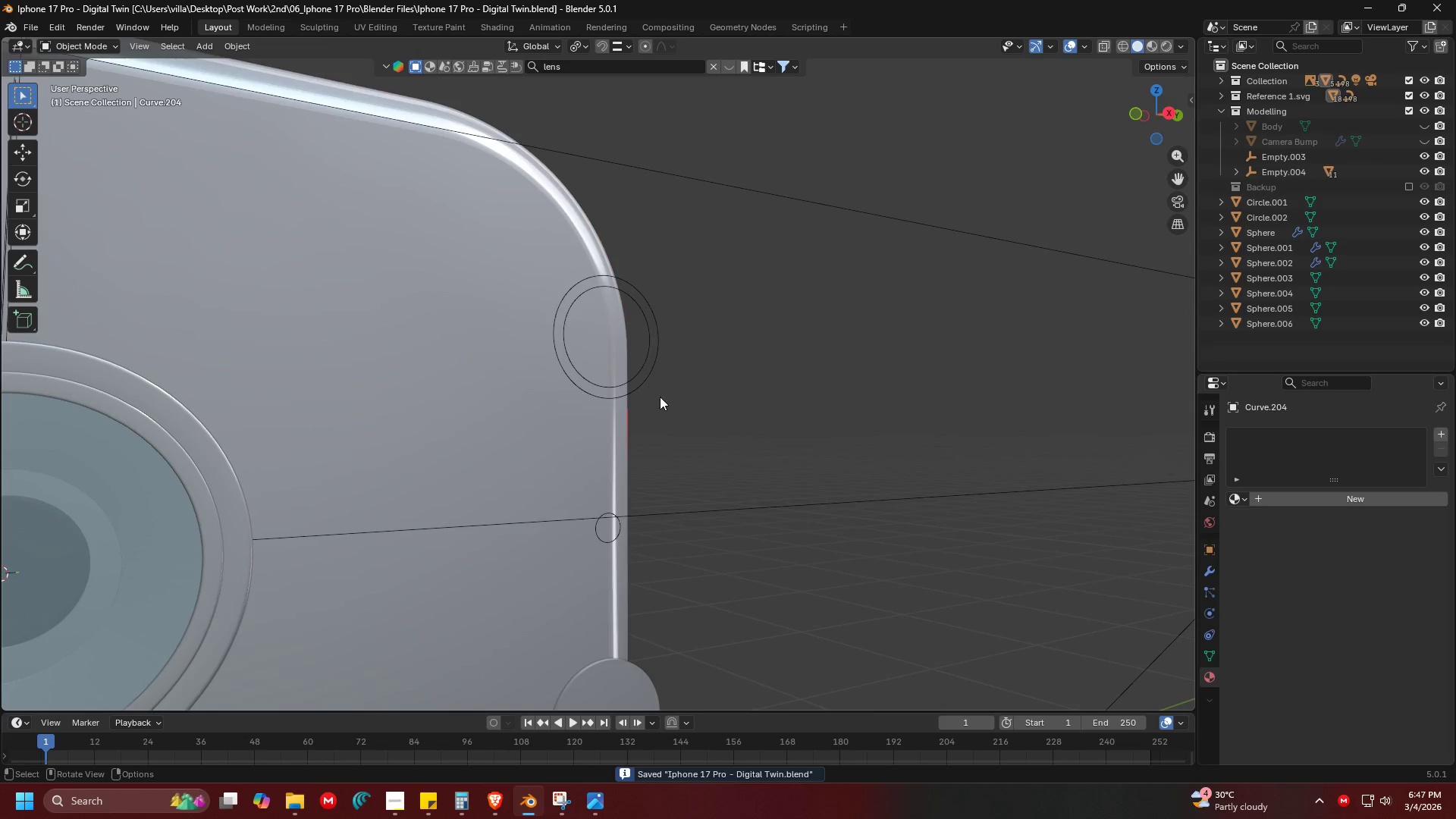 
scroll: coordinate [578, 318], scroll_direction: up, amount: 2.0
 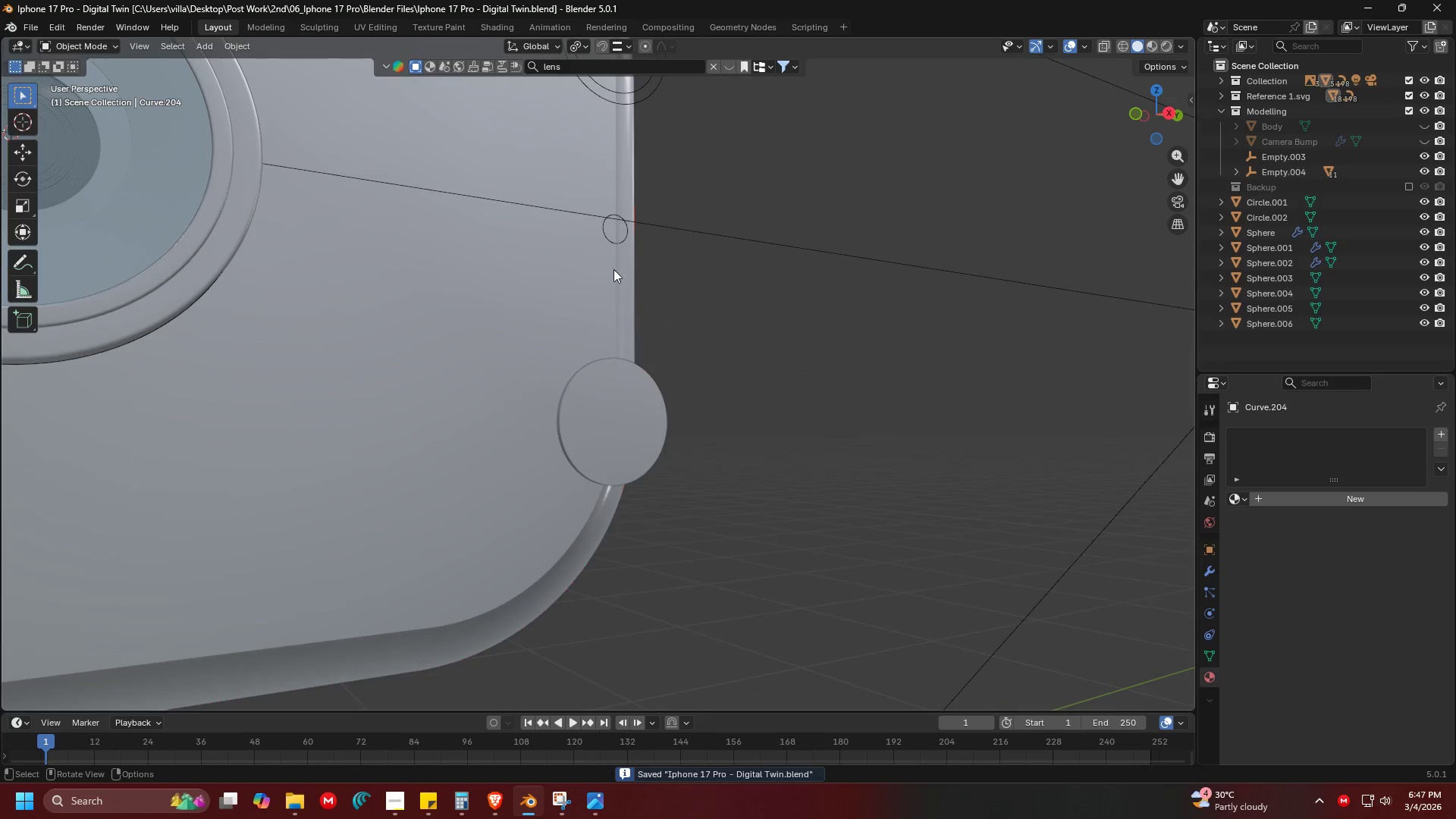 
left_click([681, 381])
 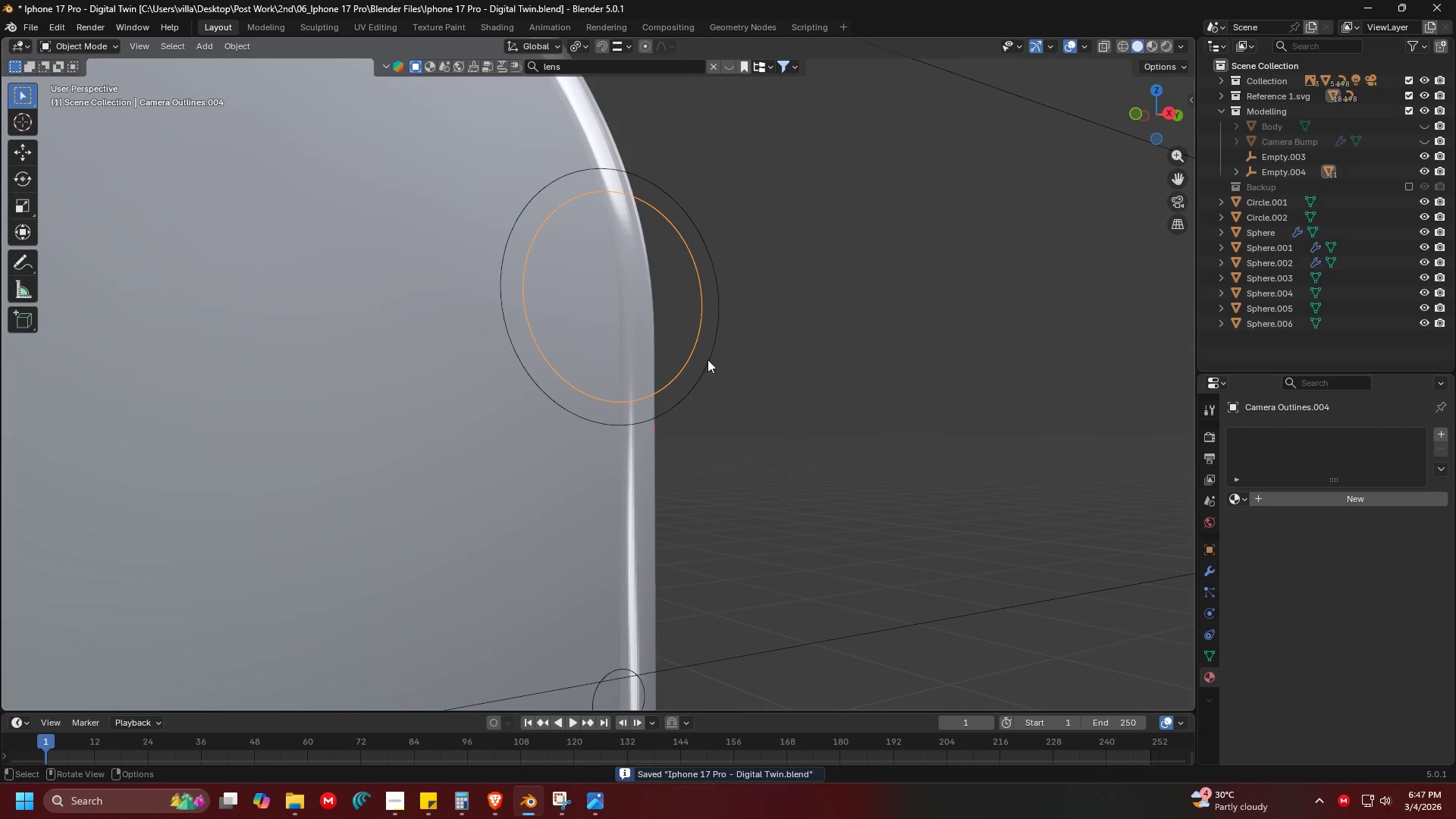 
scroll: coordinate [660, 397], scroll_direction: up, amount: 1.0
 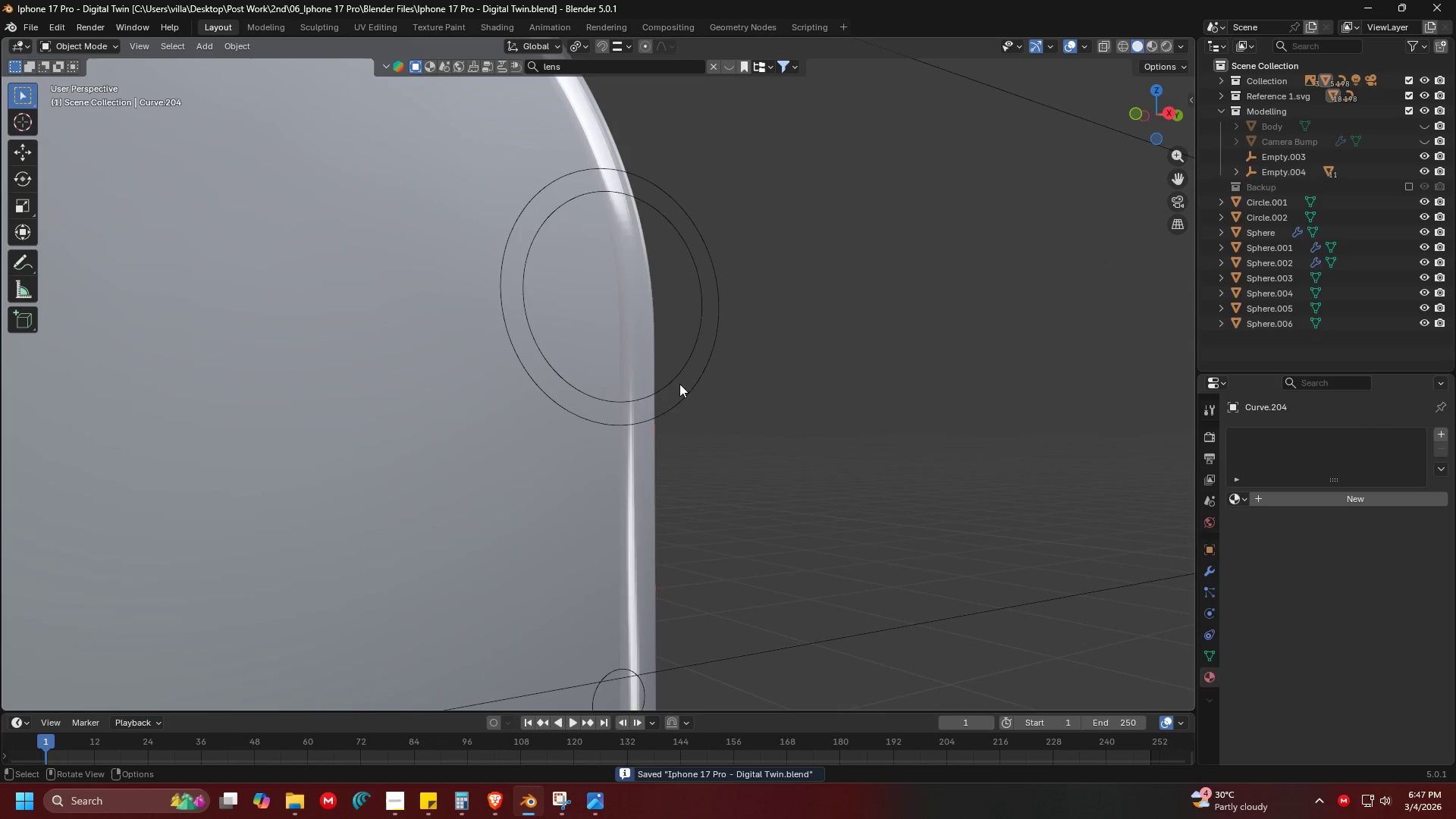 
key(Alt+AltLeft)
 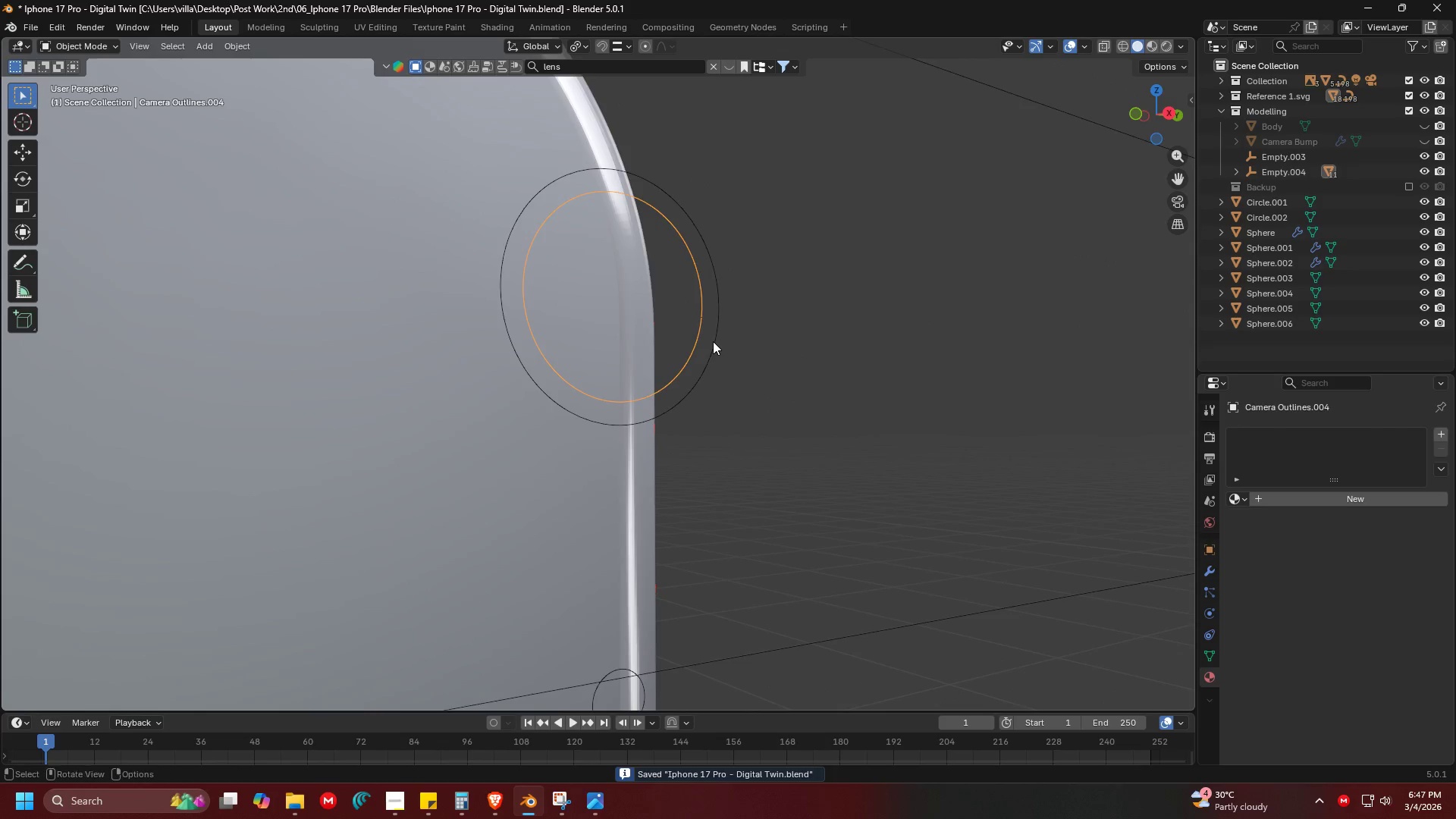 
key(Shift+ShiftLeft)
 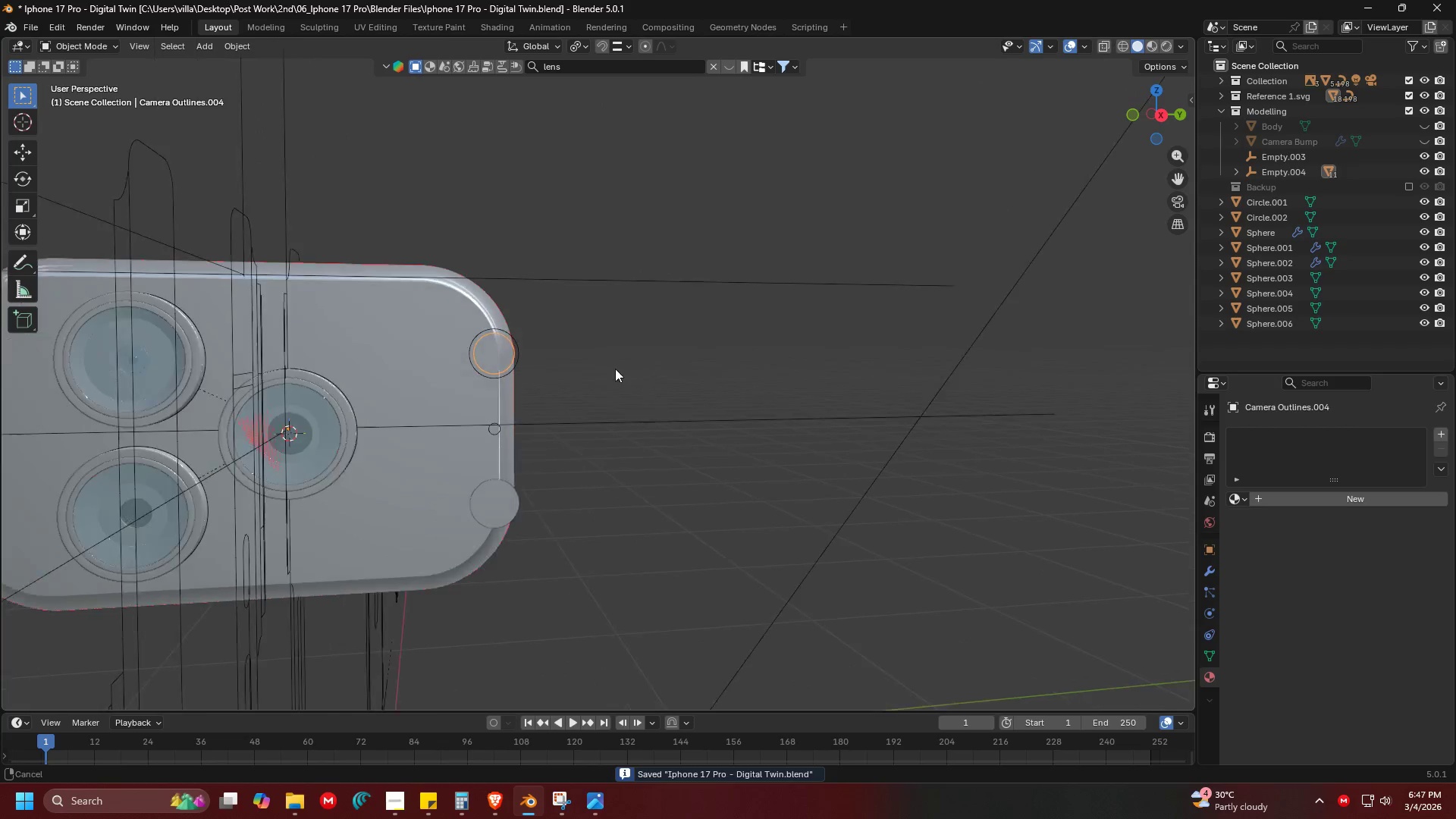 
scroll: coordinate [703, 346], scroll_direction: down, amount: 3.0
 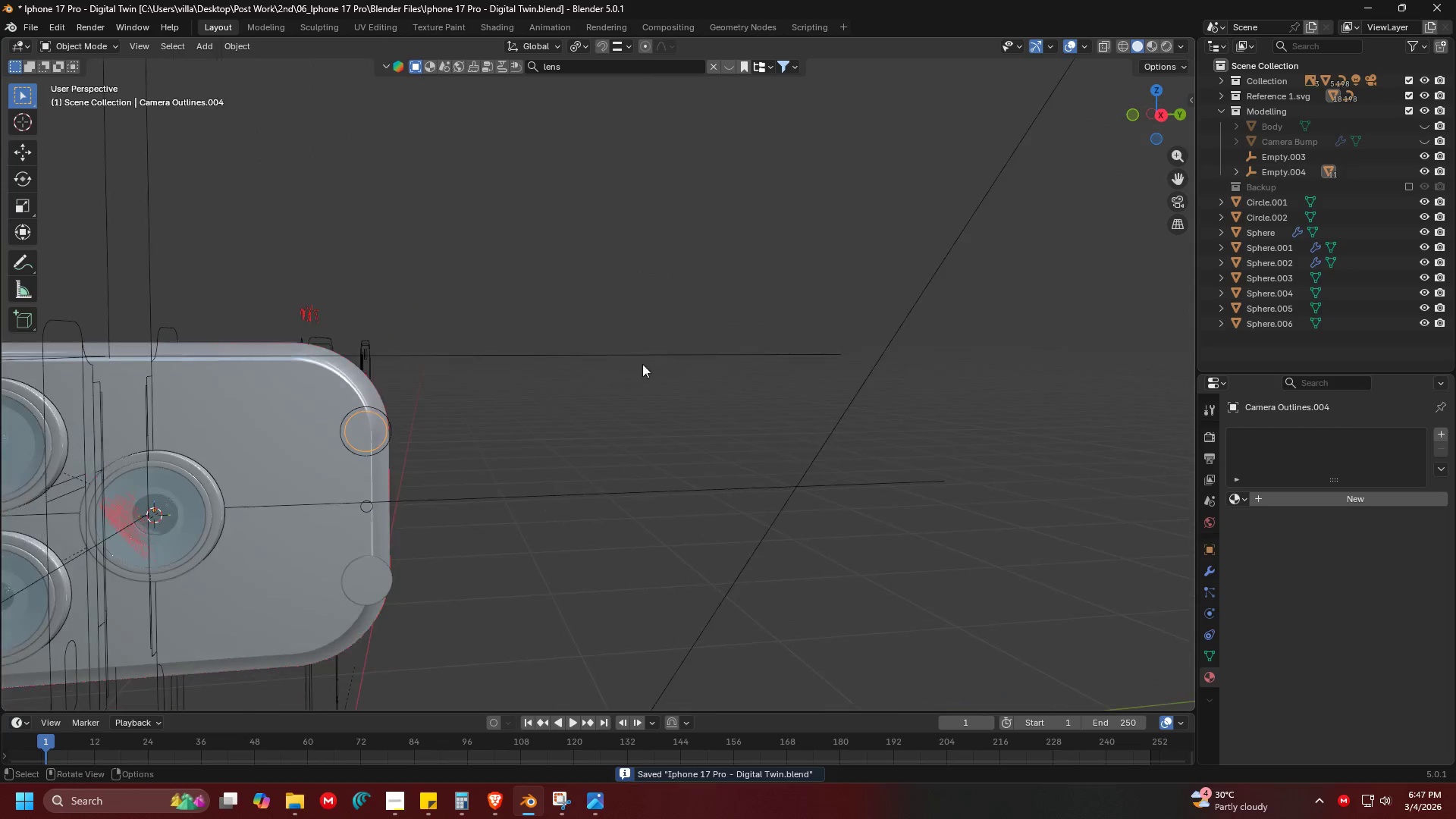 
scroll: coordinate [621, 366], scroll_direction: up, amount: 2.0
 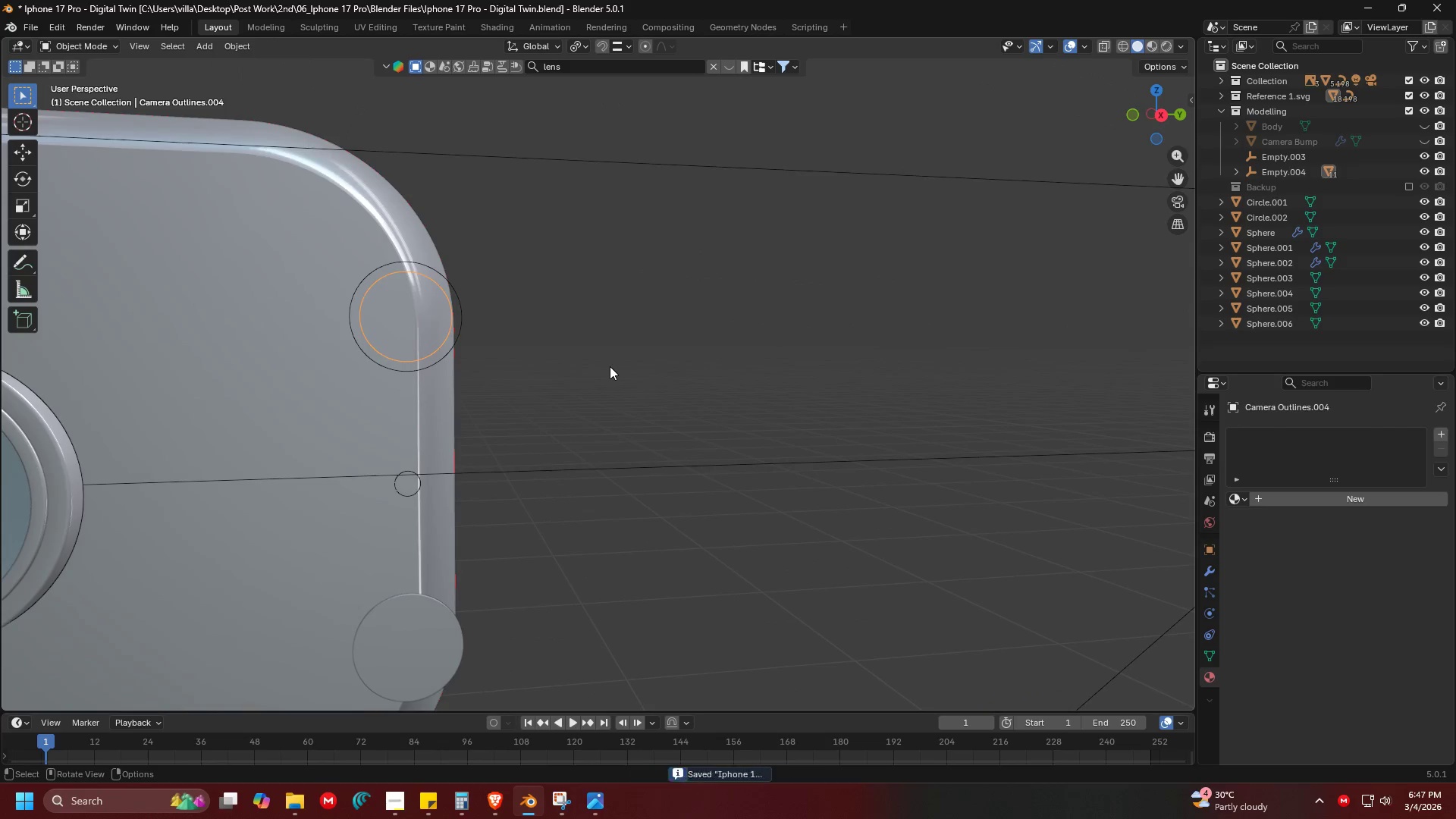 
key(Alt+AltLeft)
 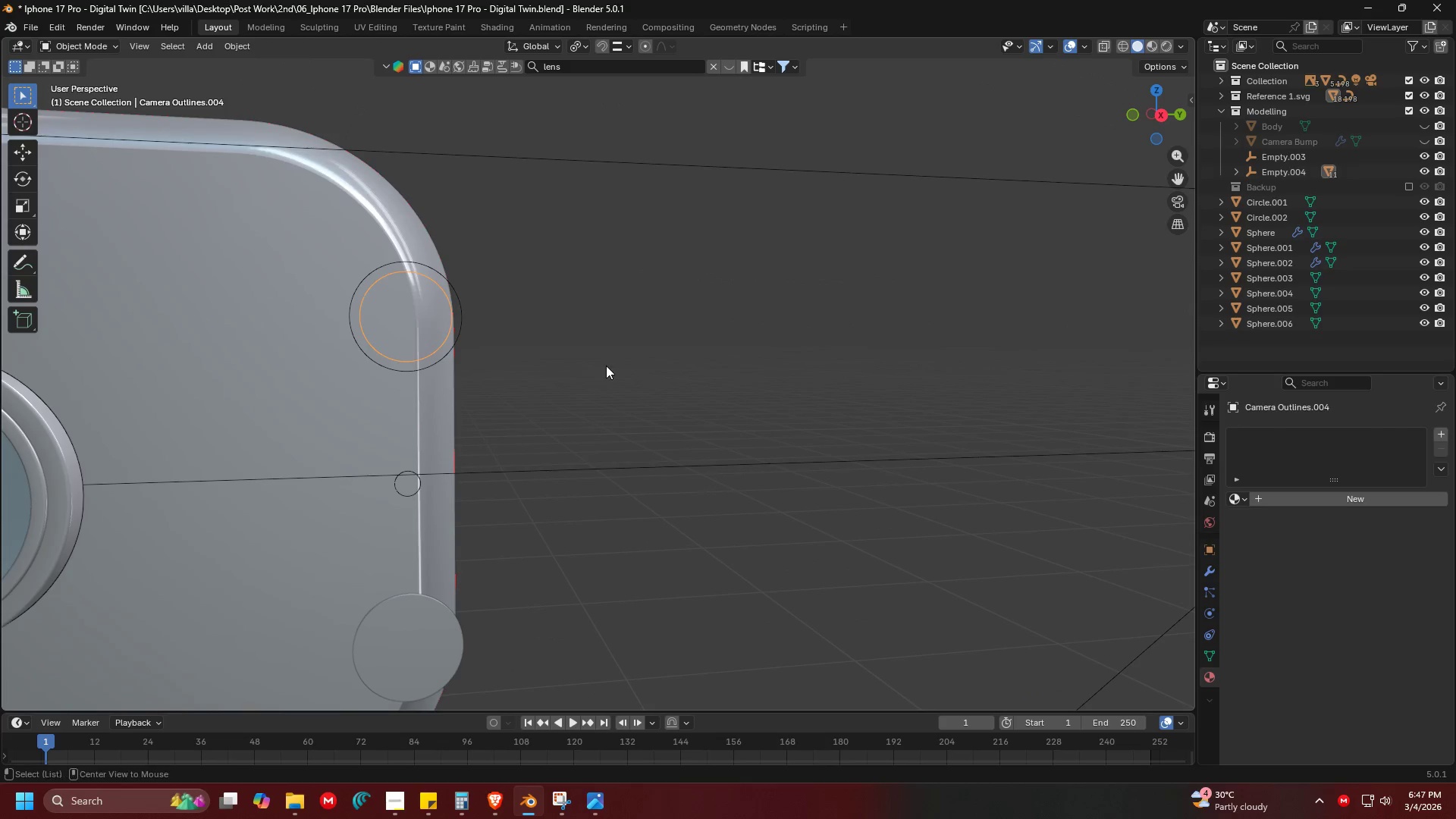 
key(Alt+Tab)
 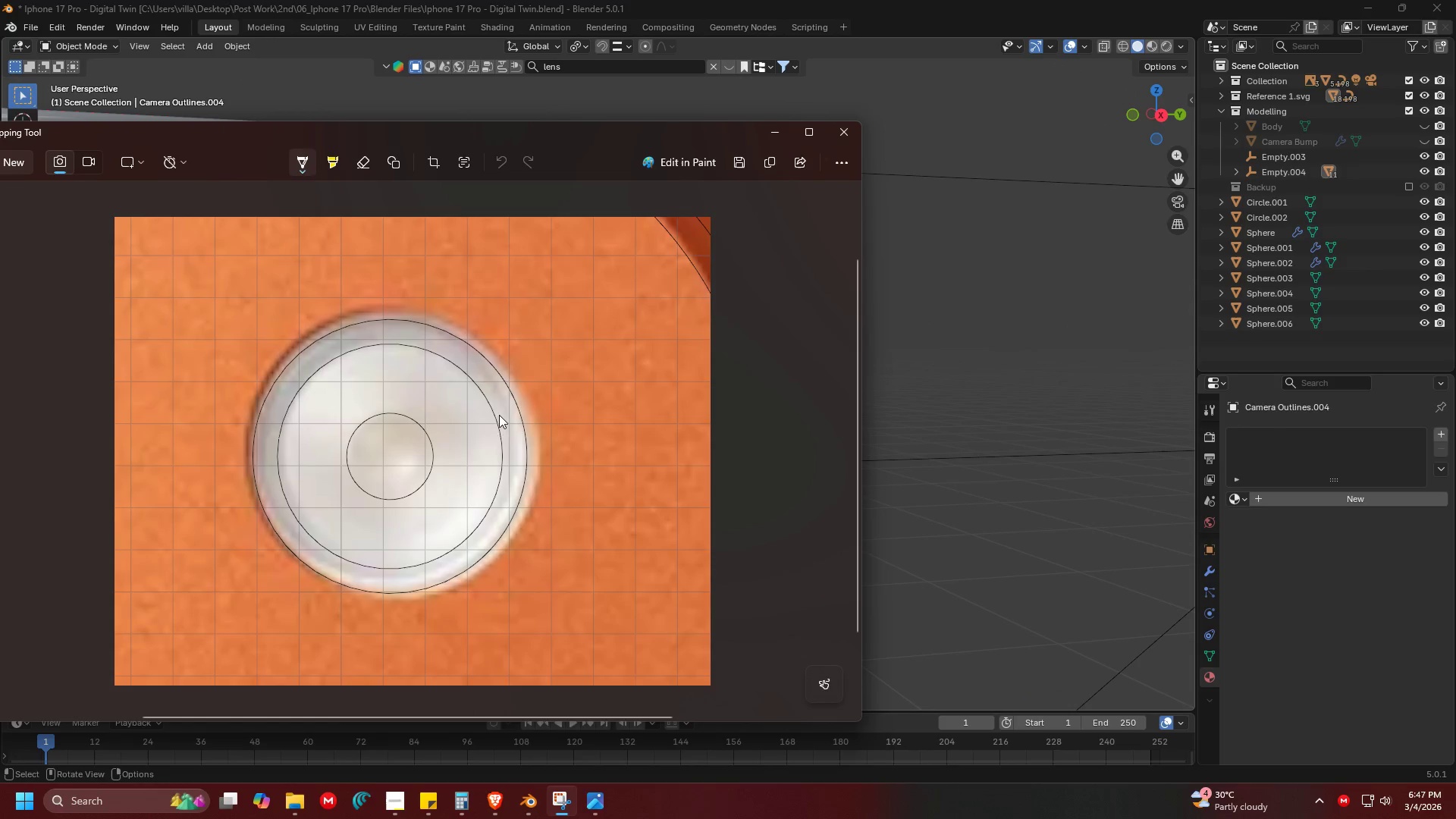 
key(Alt+AltLeft)
 